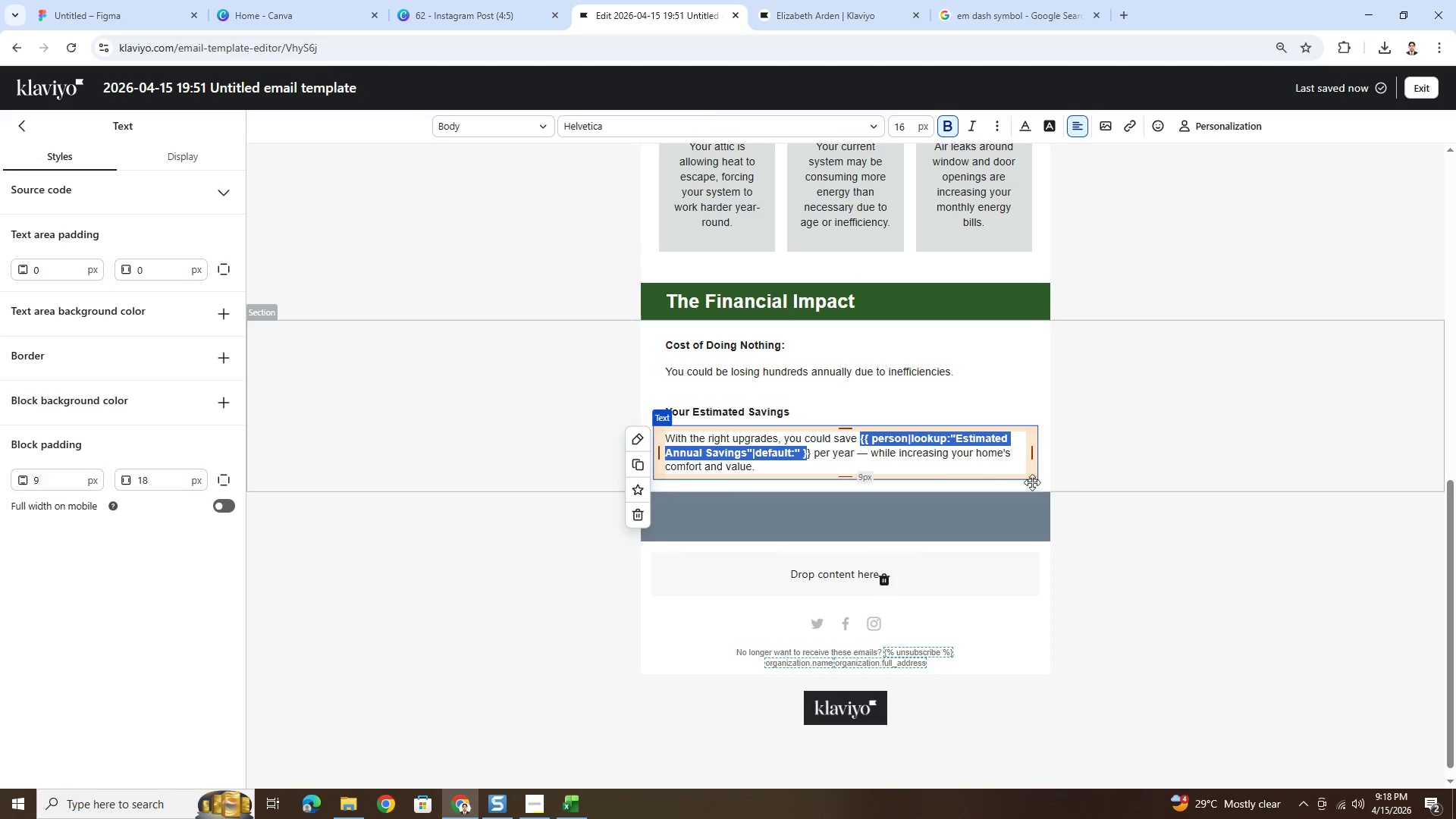 
left_click([1072, 489])
 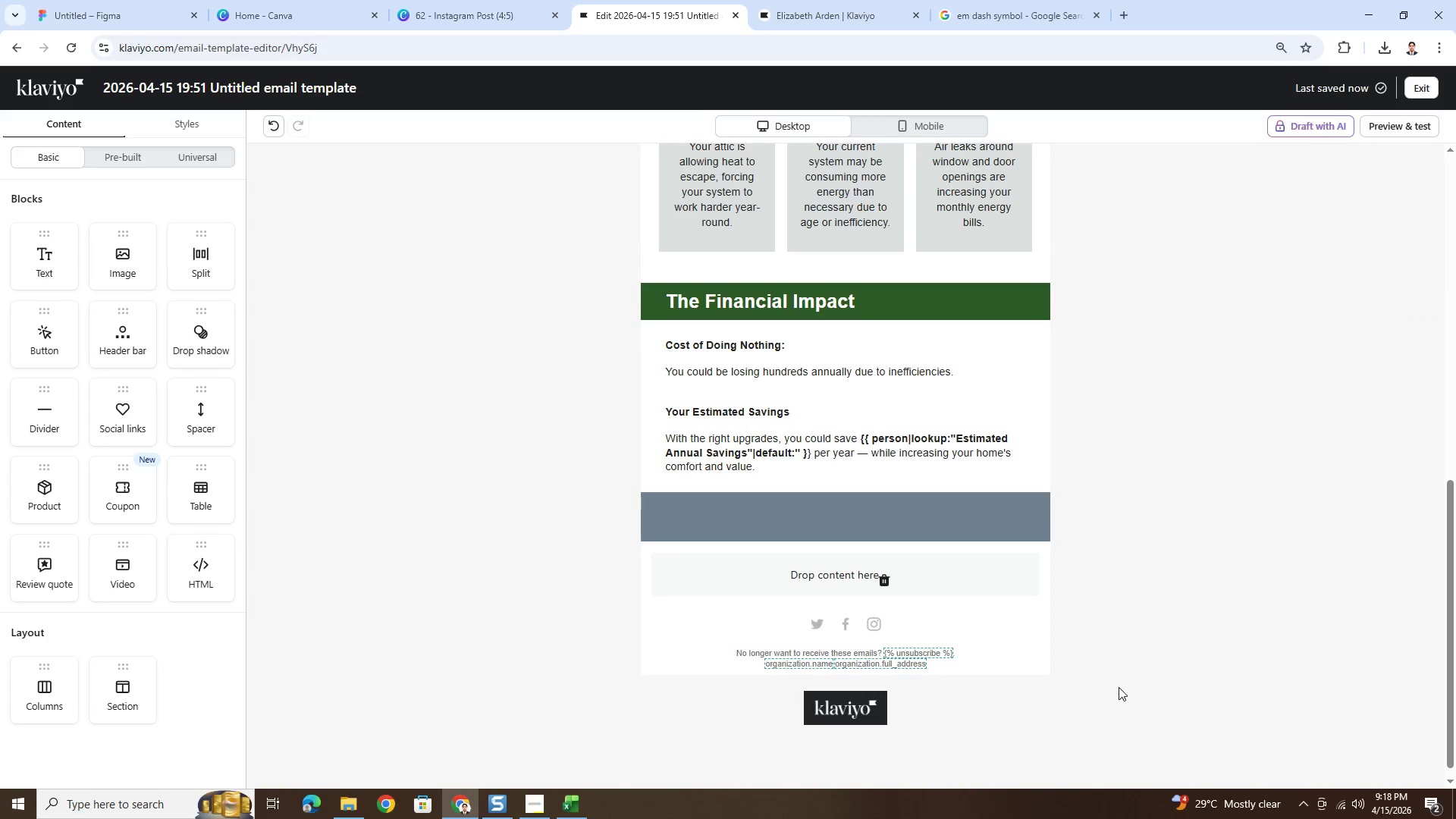 
scroll: coordinate [1119, 685], scroll_direction: up, amount: 1.0
 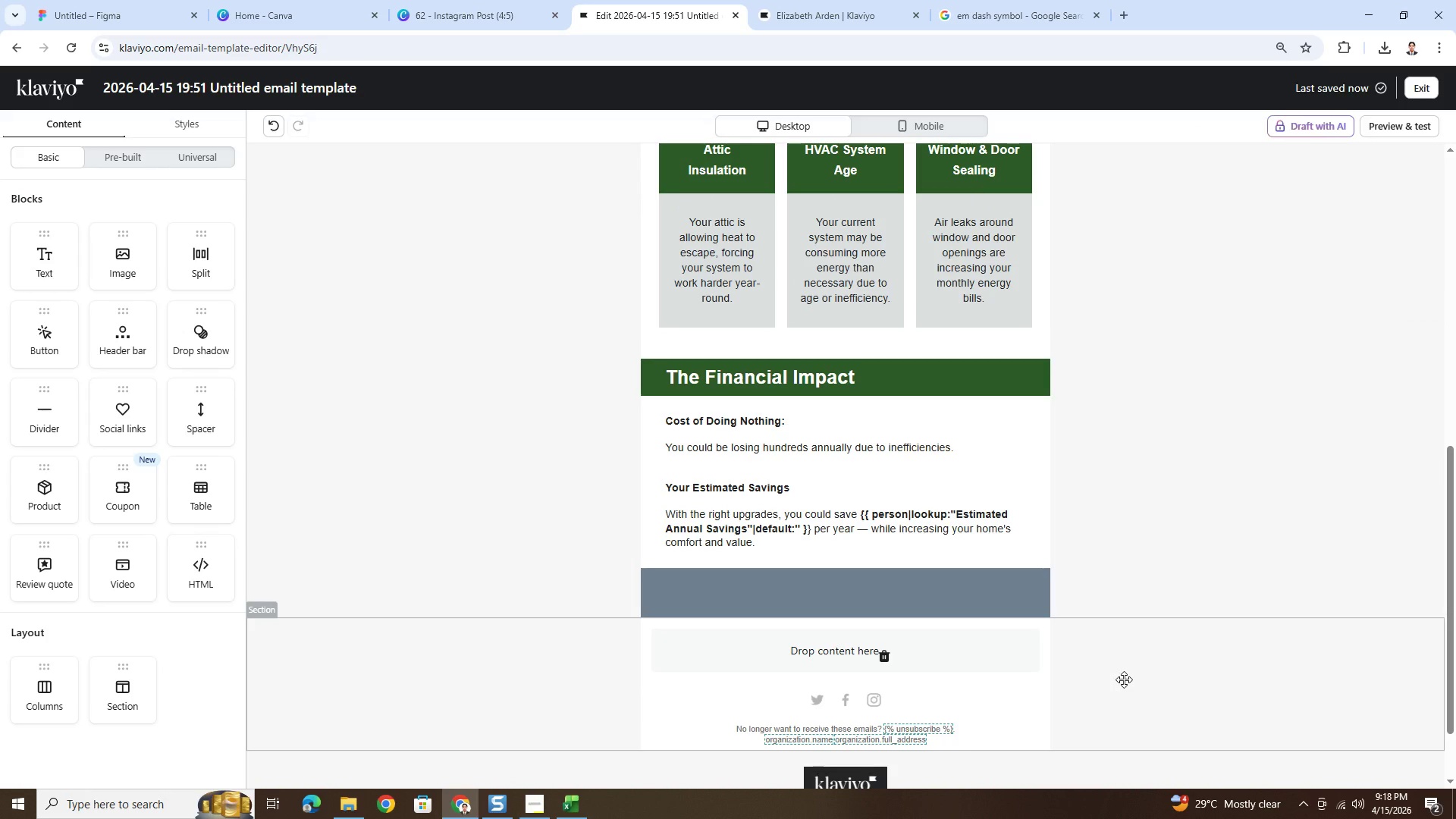 
wait(7.52)
 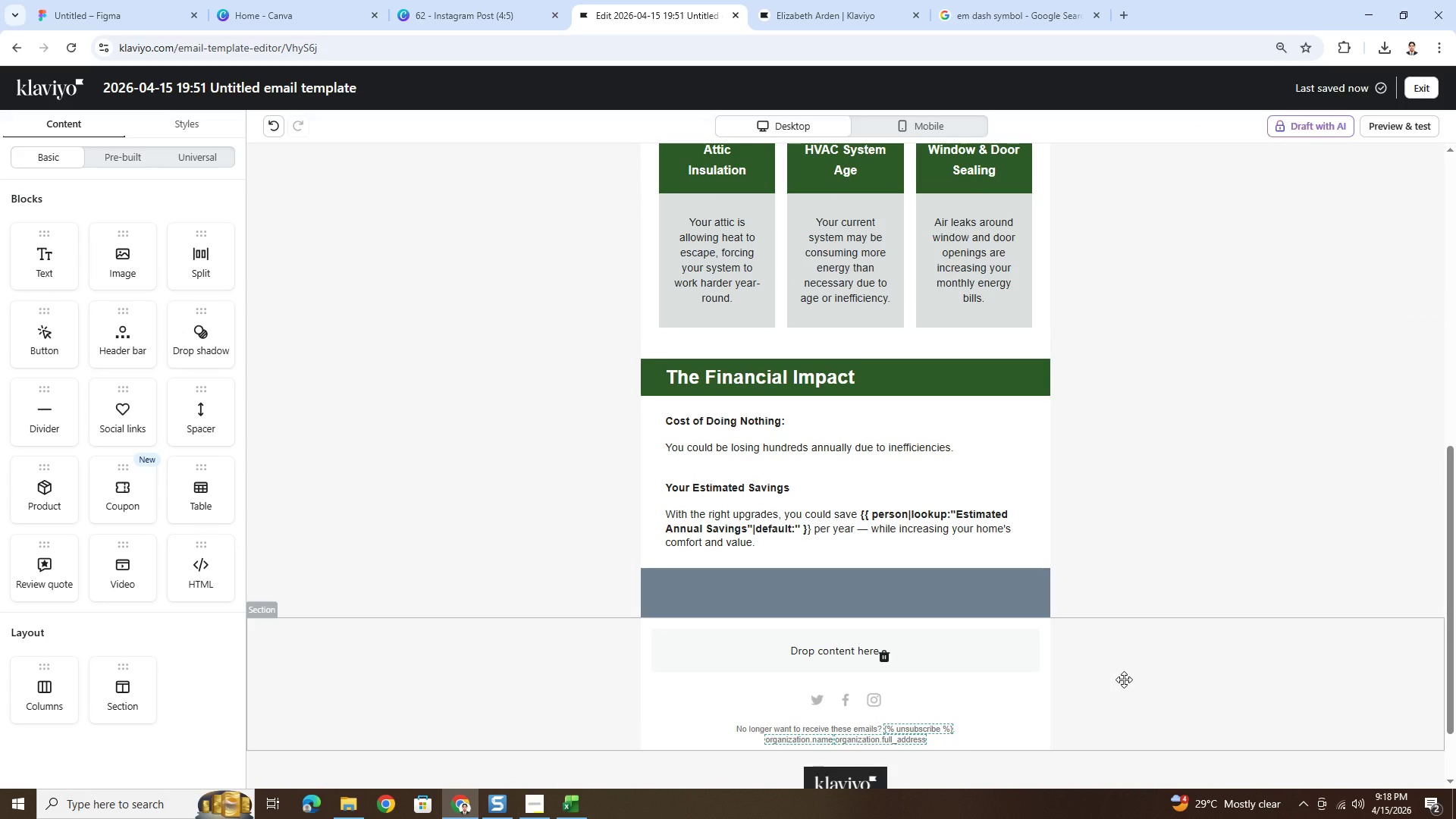 
left_click([522, 371])
 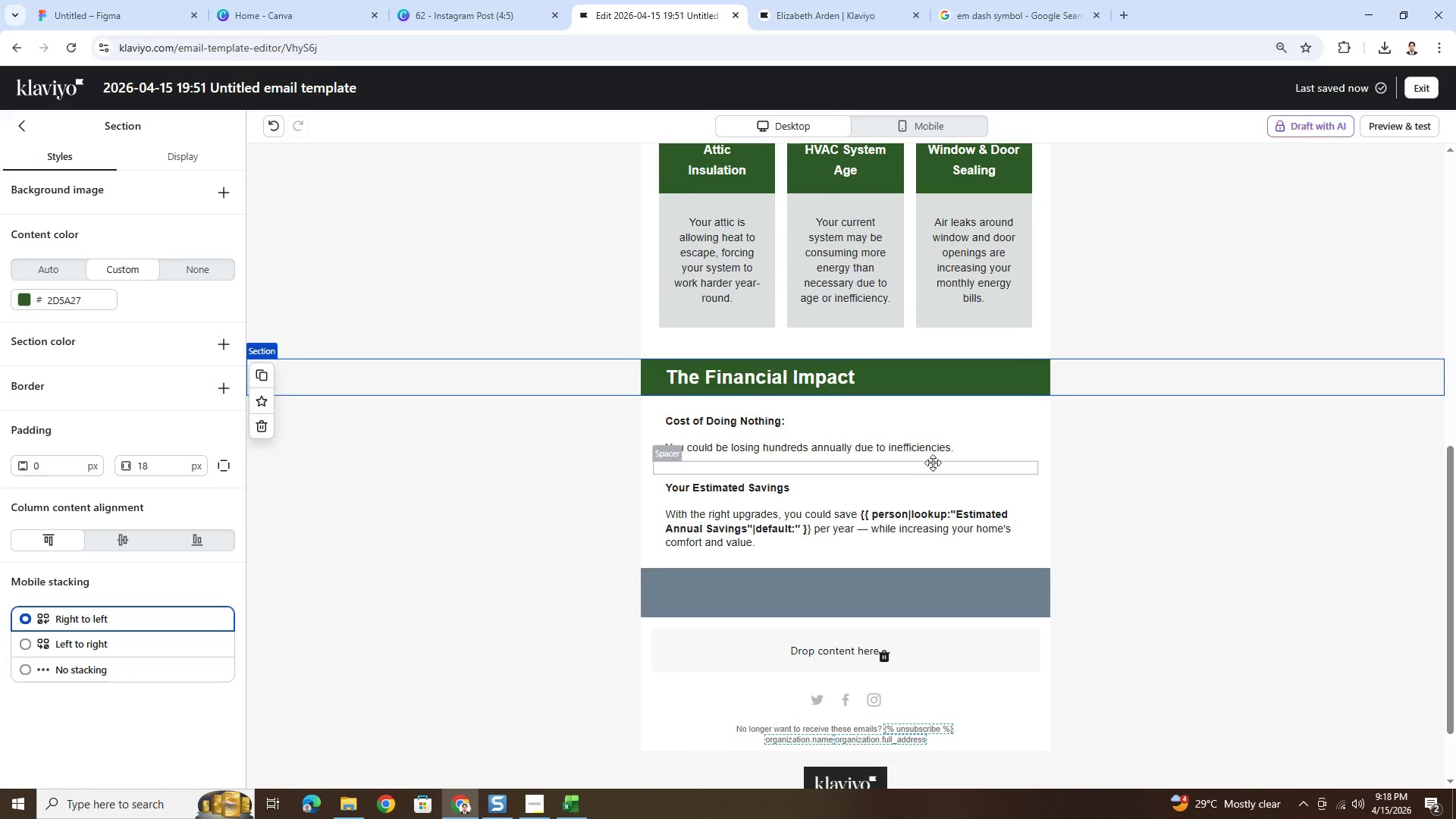 
scroll: coordinate [955, 439], scroll_direction: up, amount: 2.0
 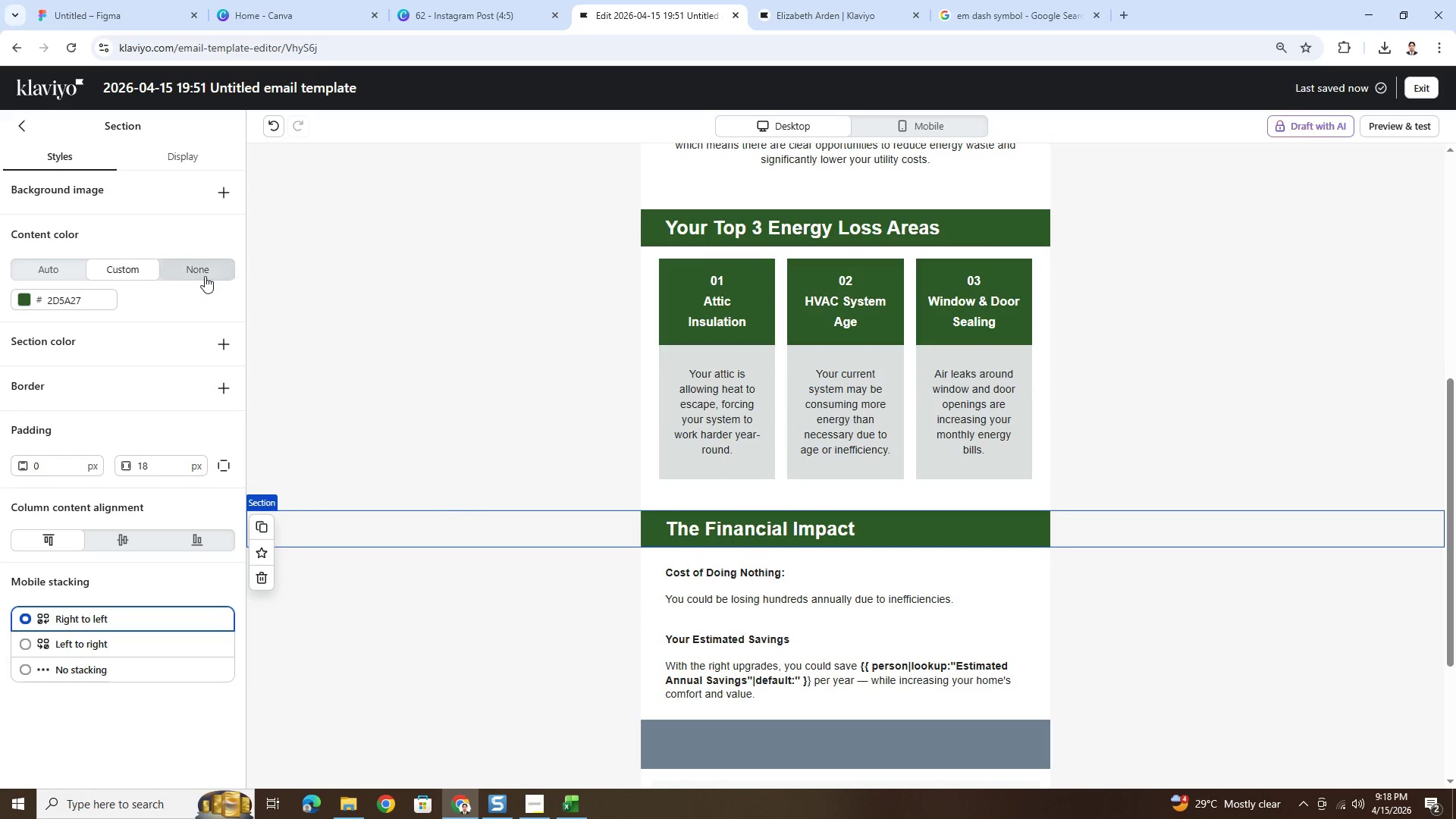 
left_click([36, 272])
 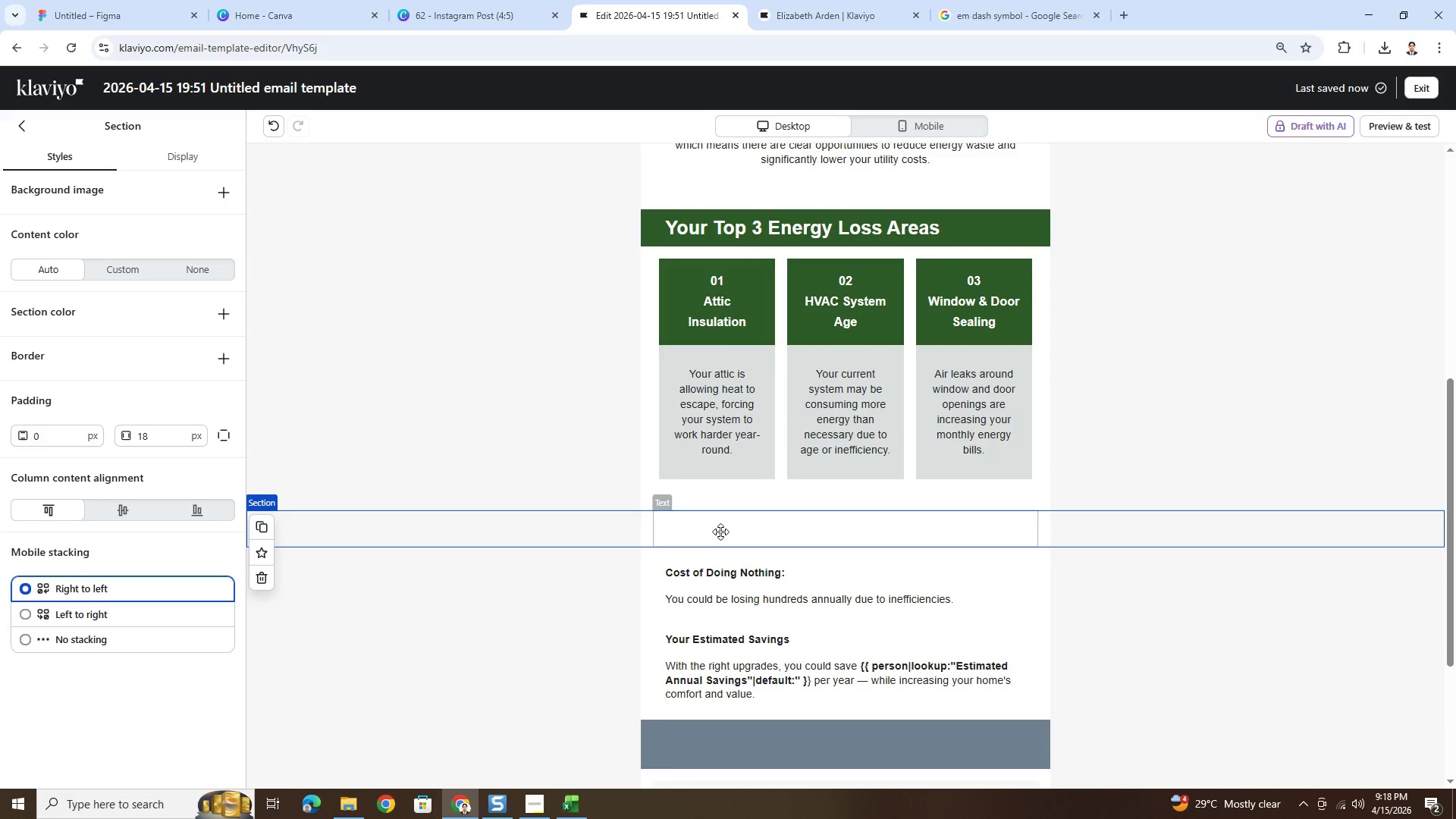 
double_click([721, 531])
 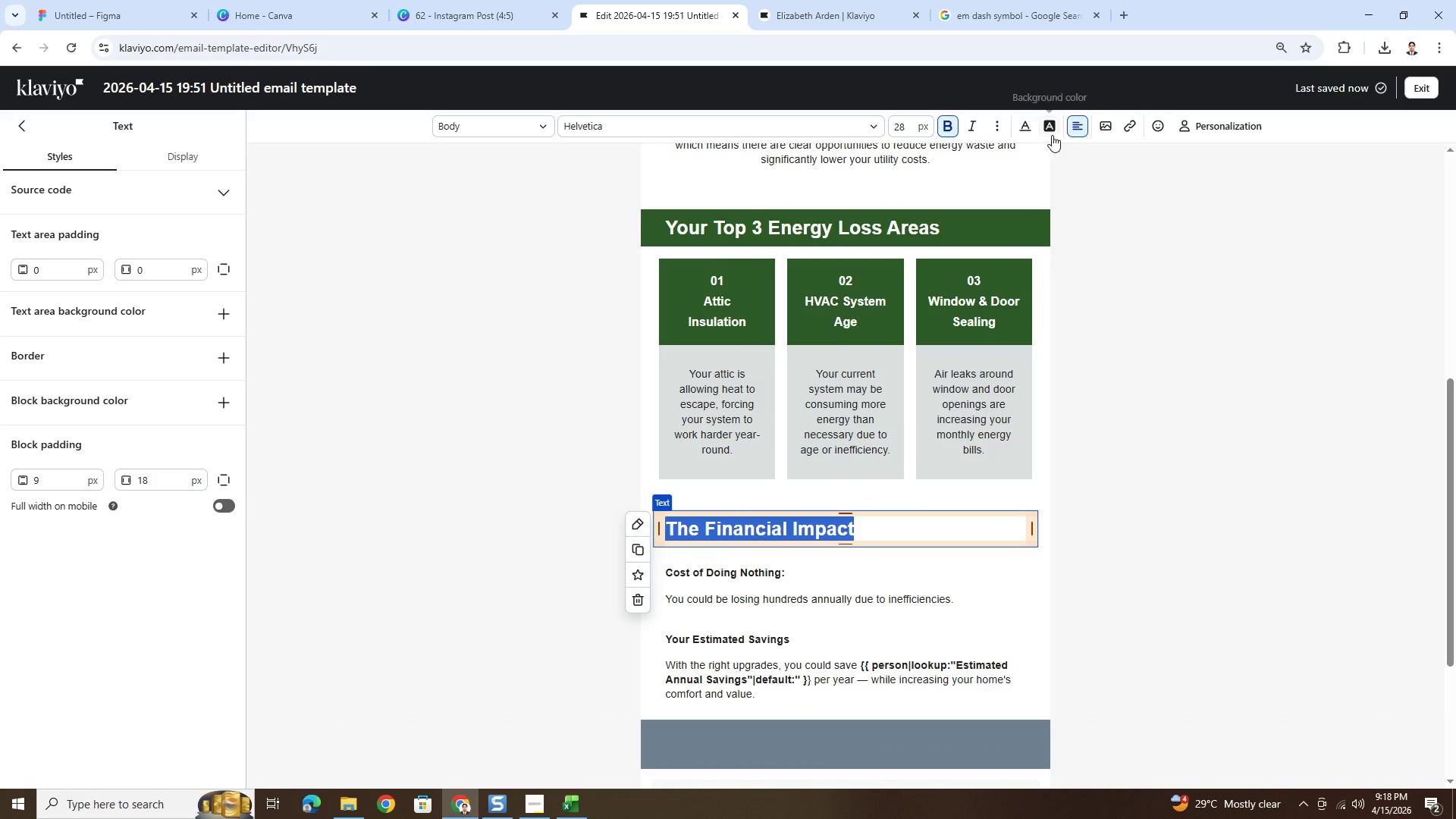 
left_click([1031, 127])
 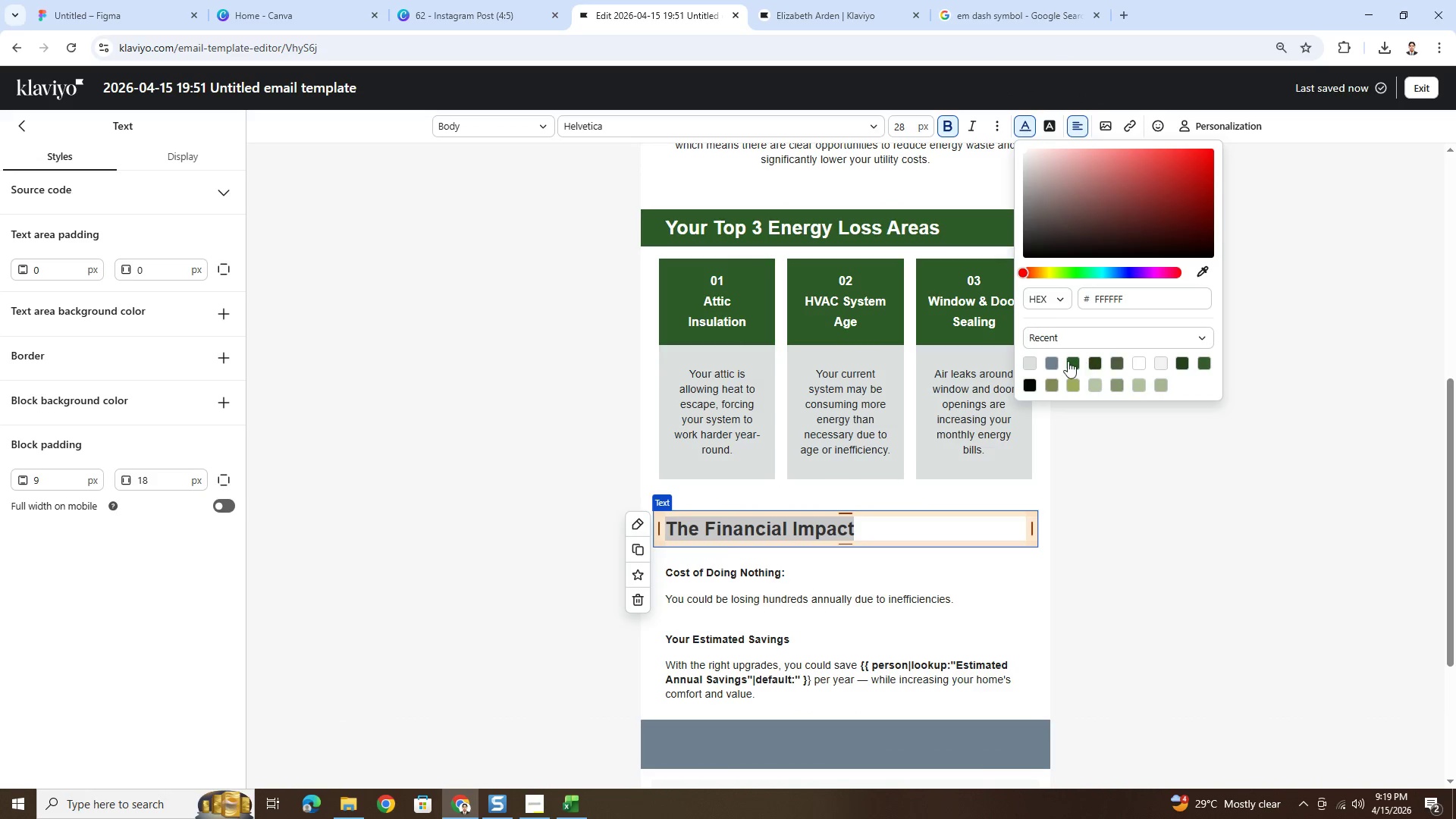 
left_click([1203, 276])
 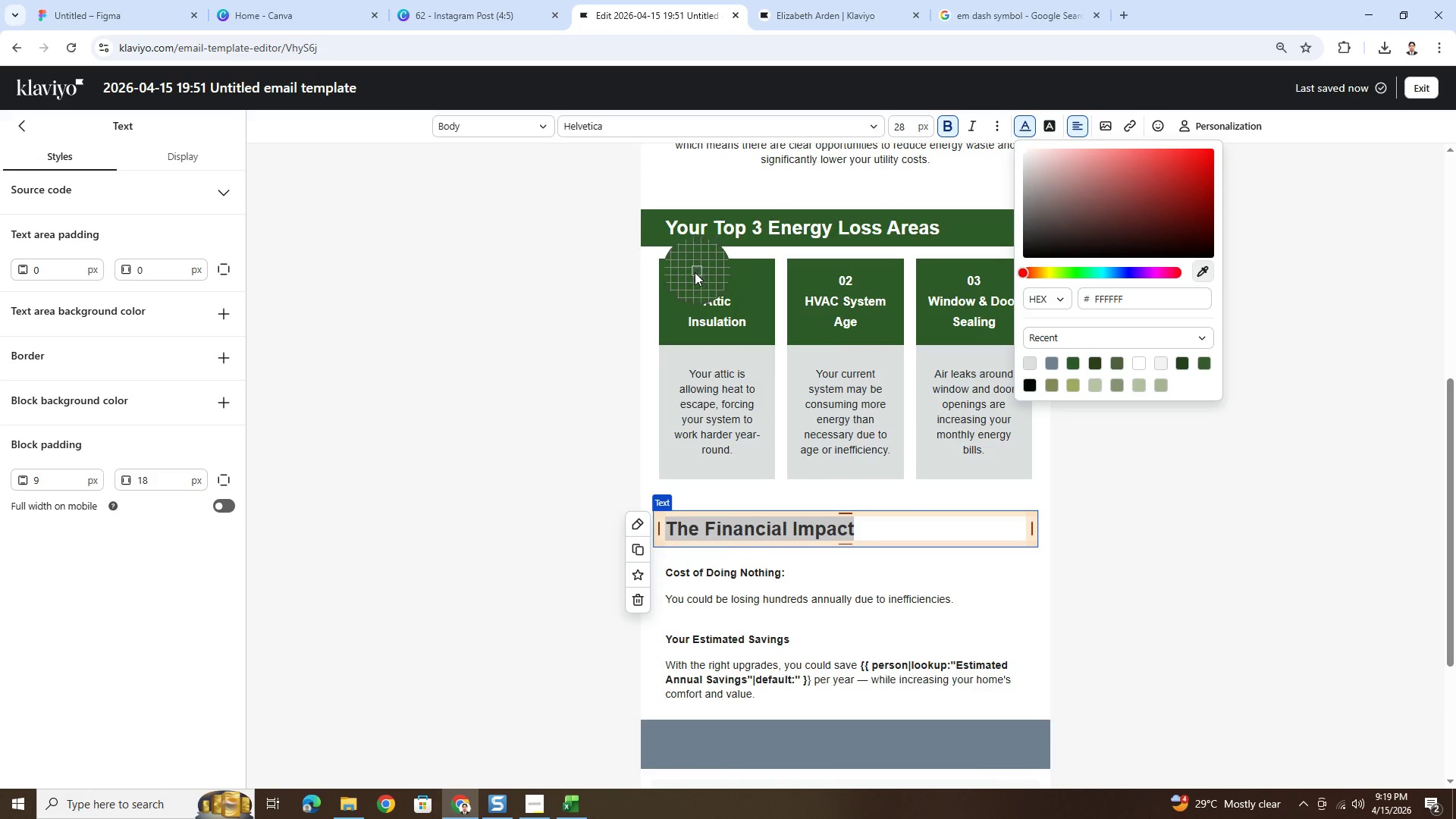 
left_click([691, 275])
 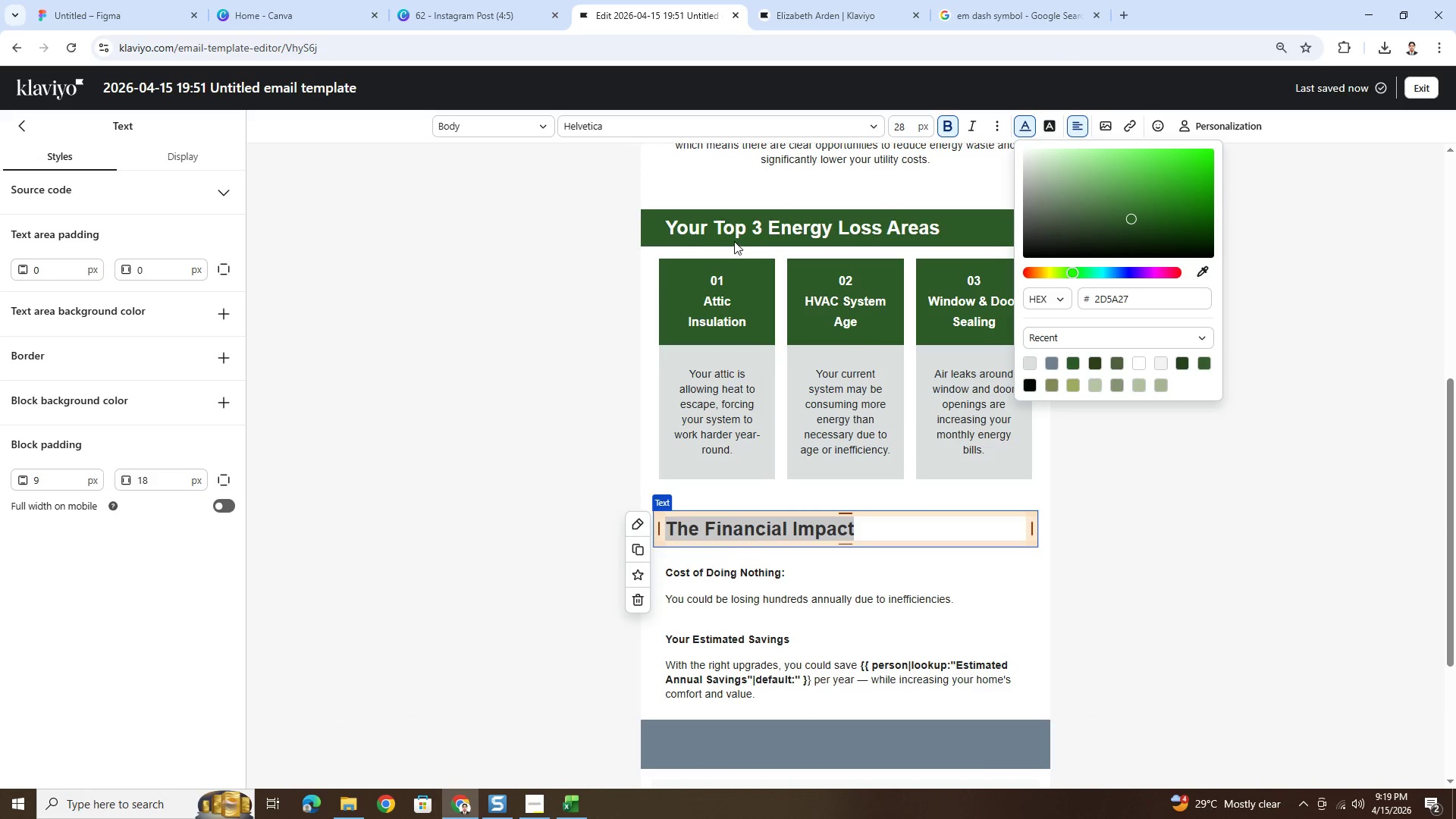 
left_click([582, 215])
 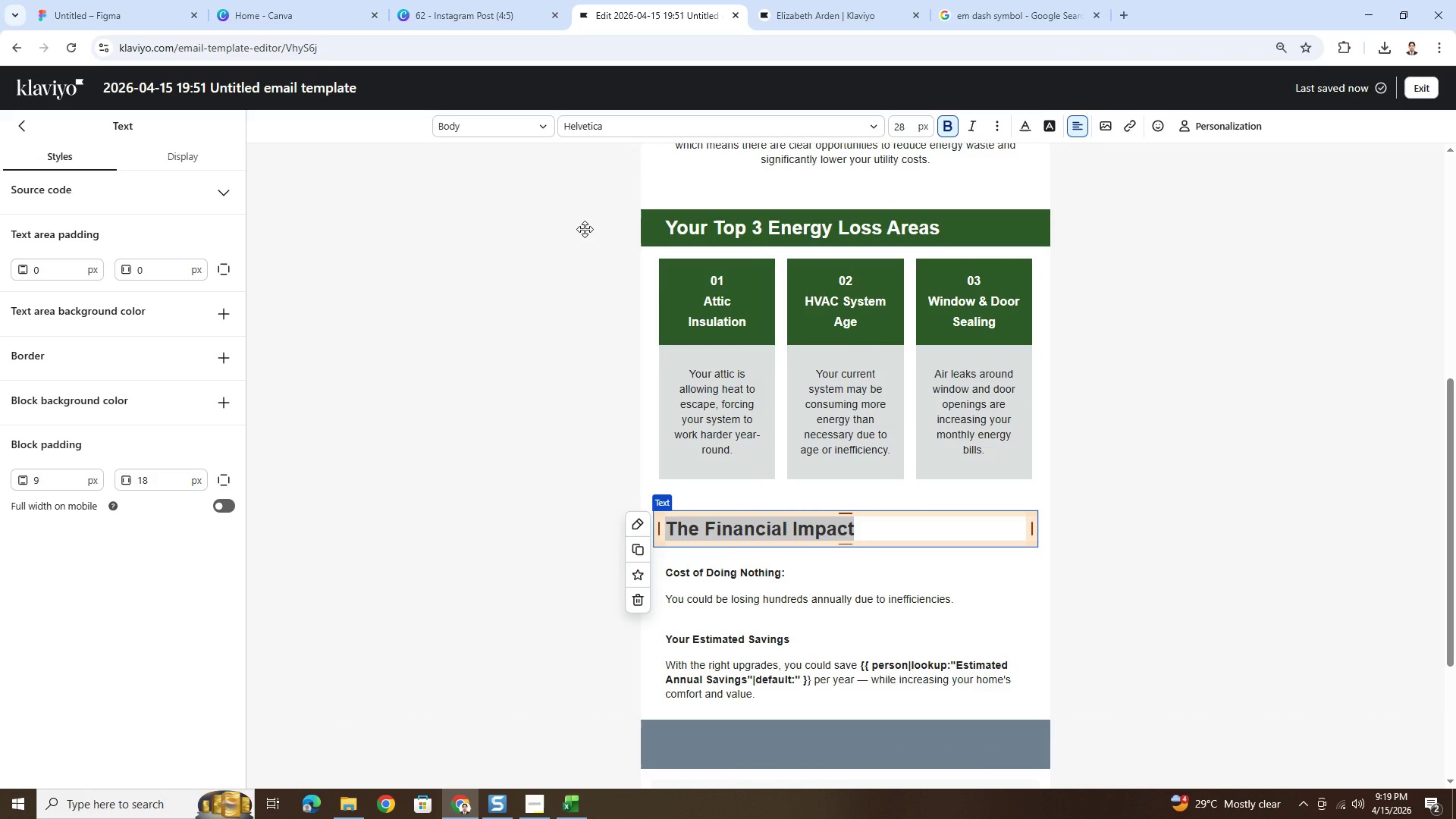 
left_click([585, 229])
 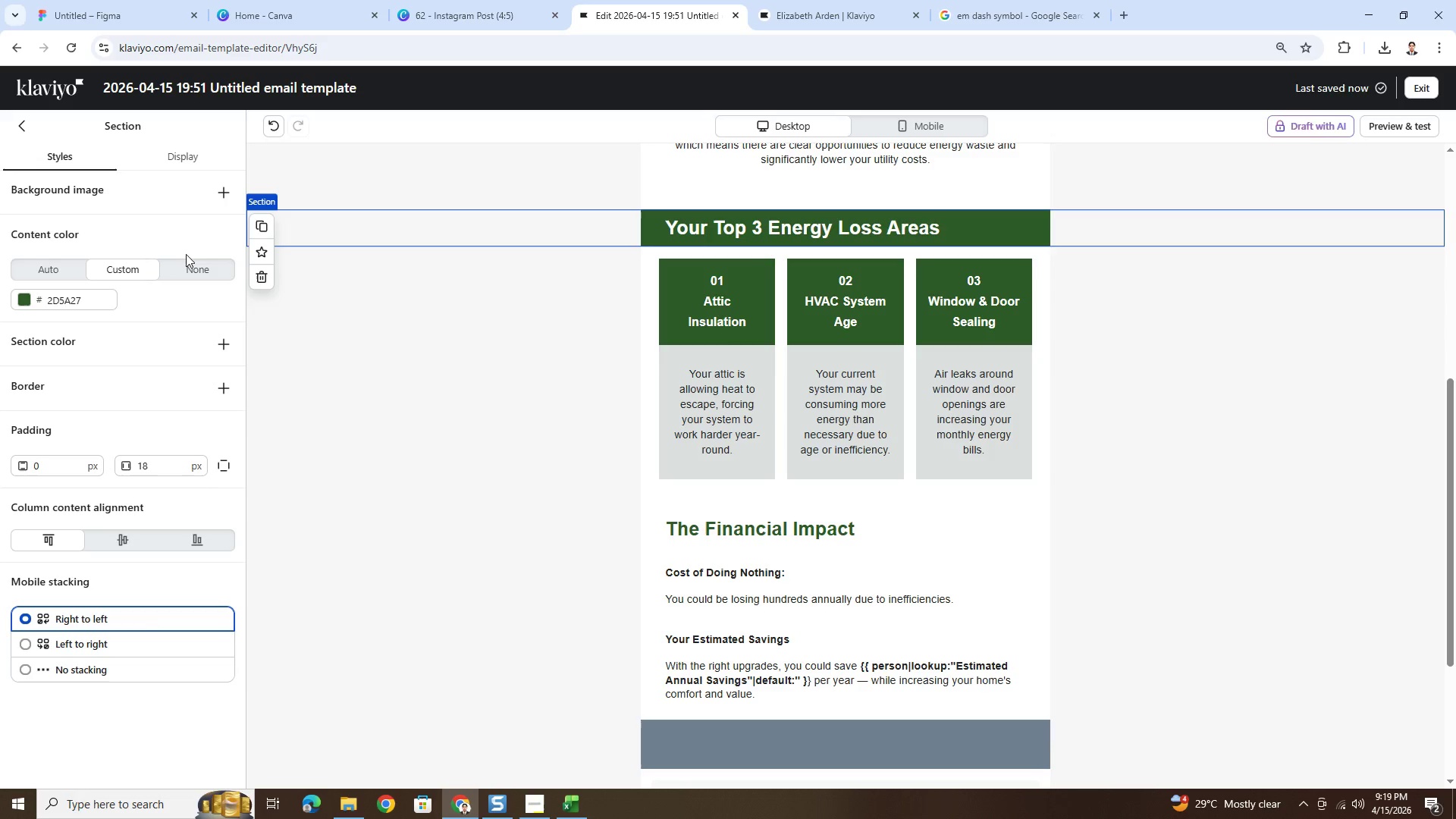 
left_click([65, 266])
 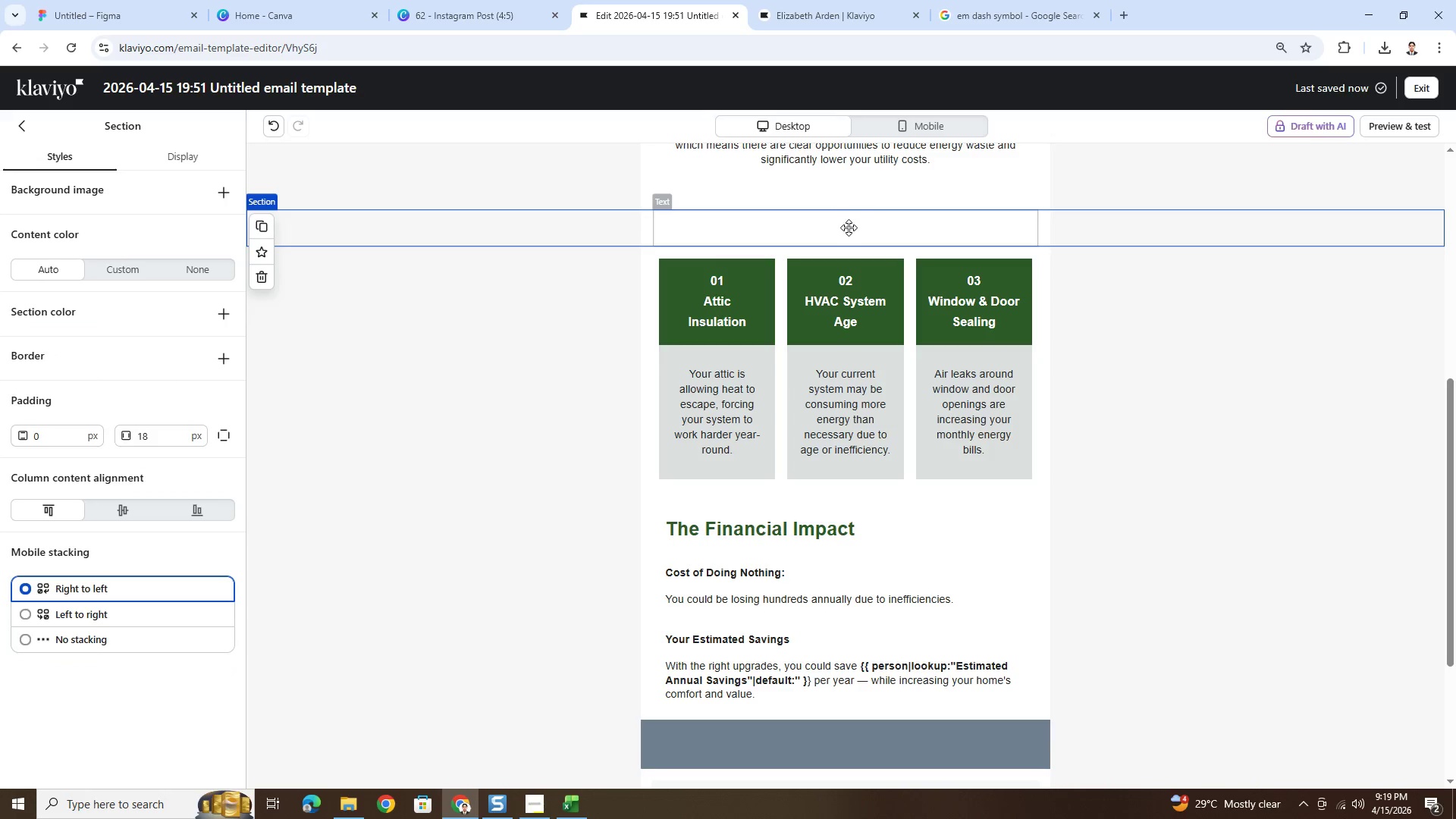 
double_click([849, 228])
 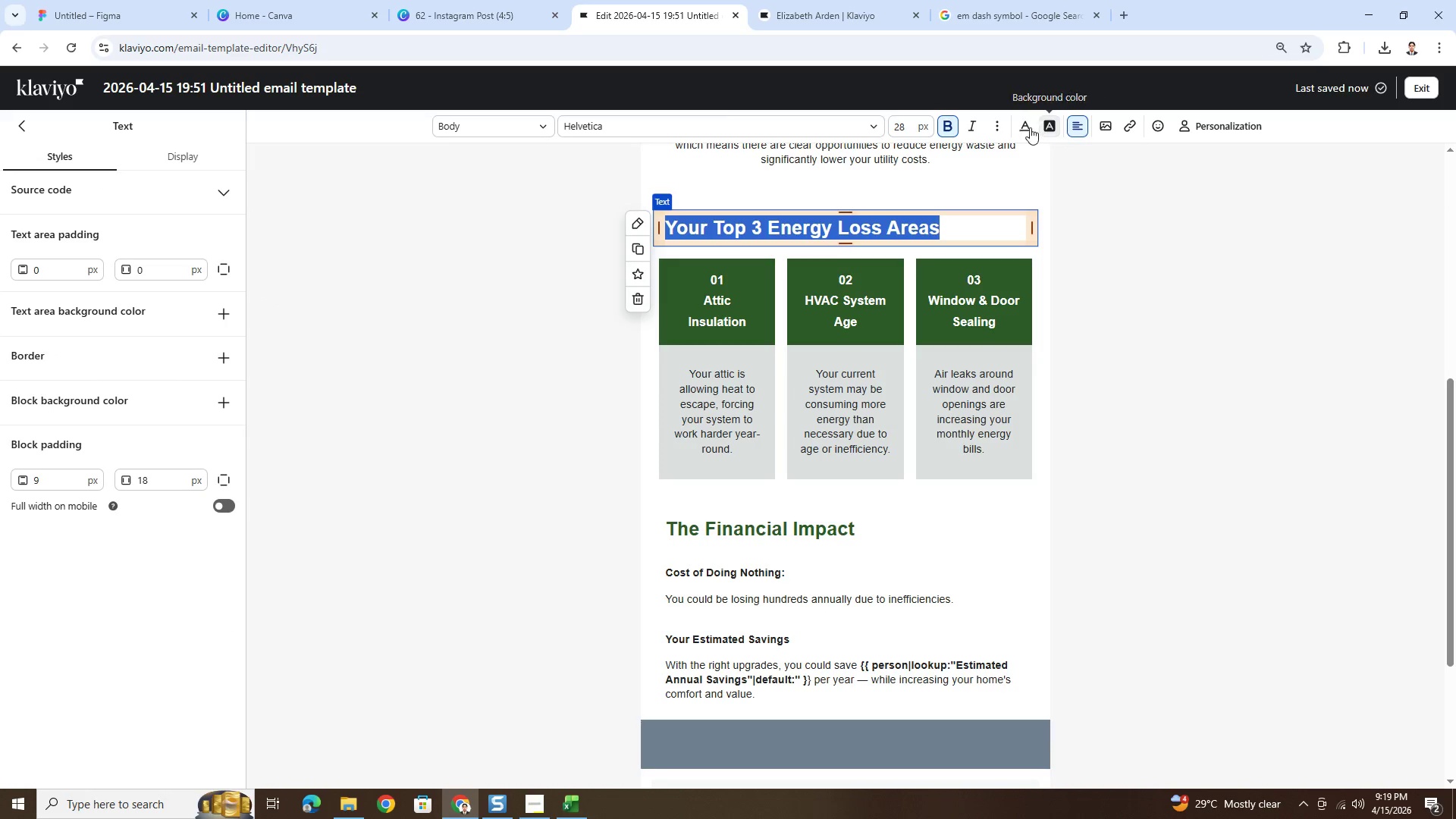 
wait(6.45)
 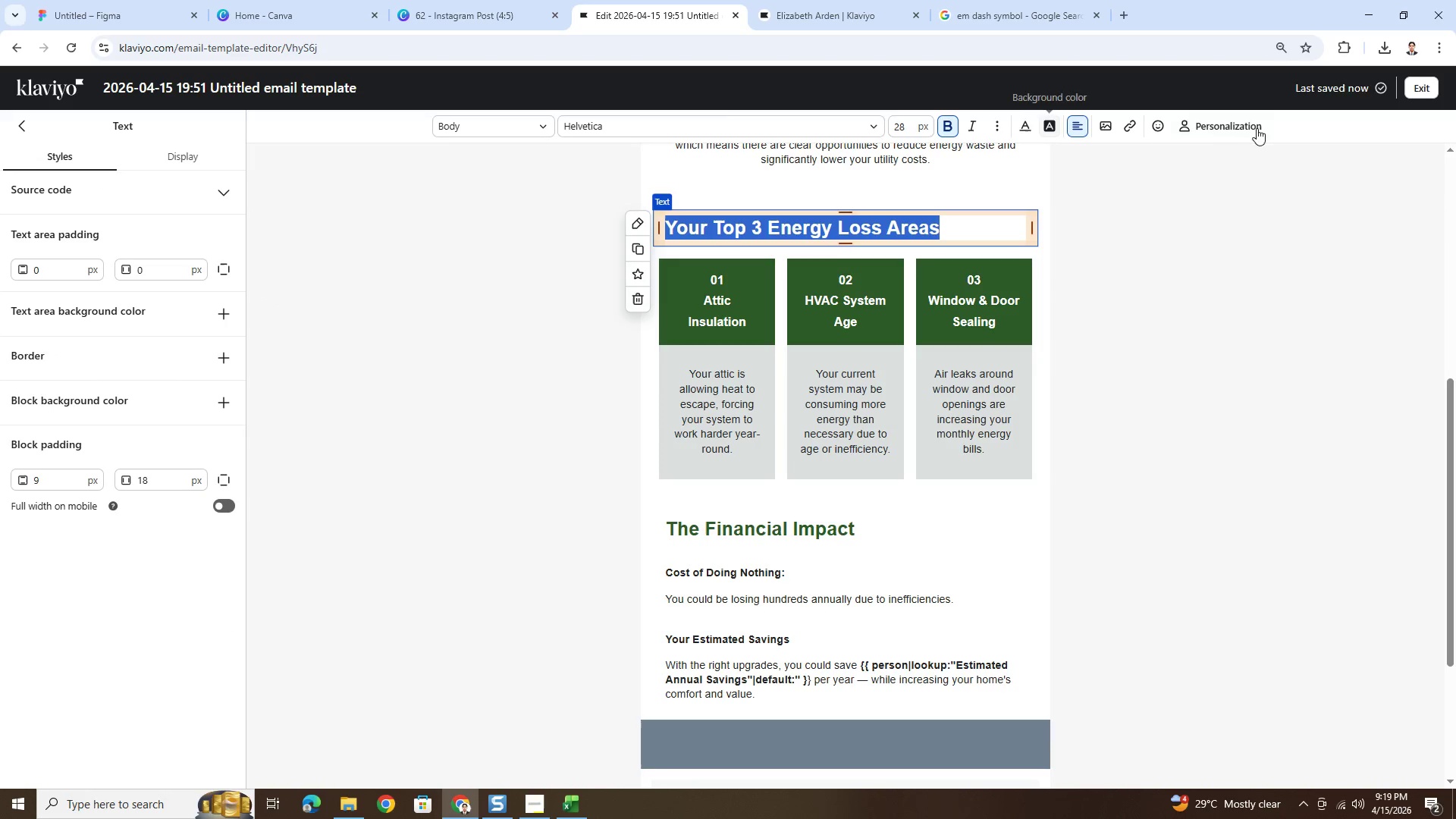 
left_click([1027, 128])
 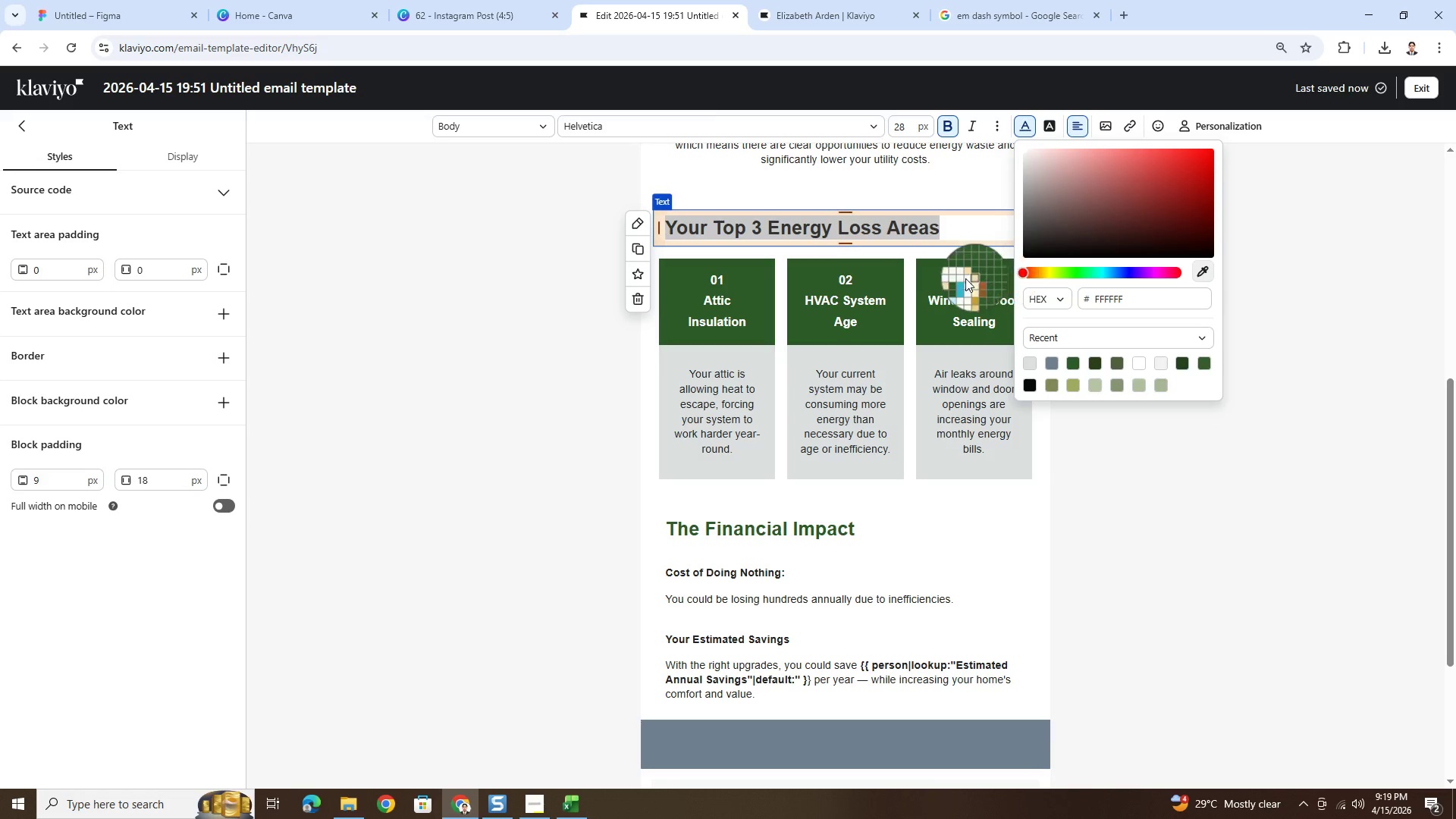 
left_click([883, 279])
 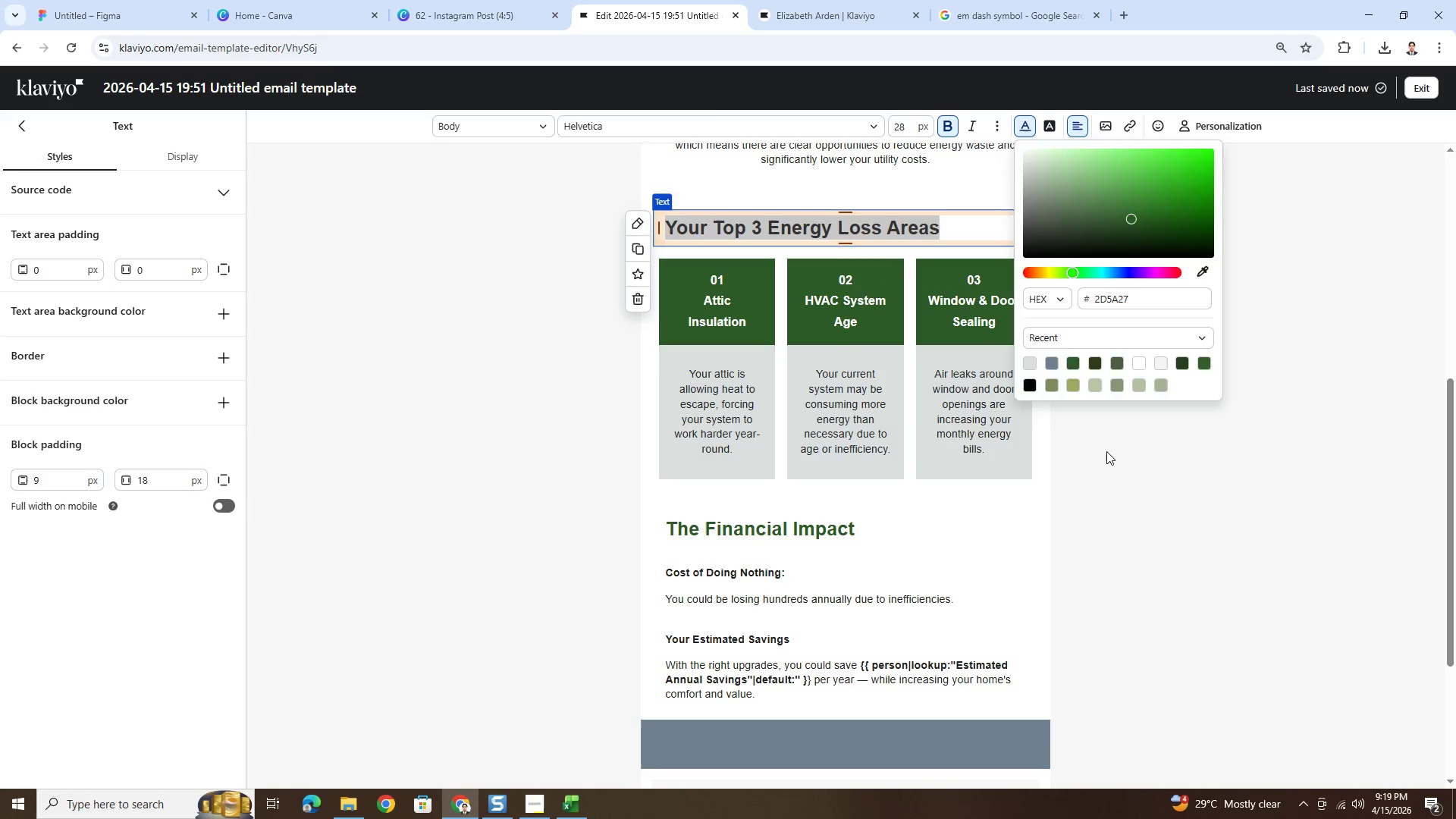 
double_click([1106, 451])
 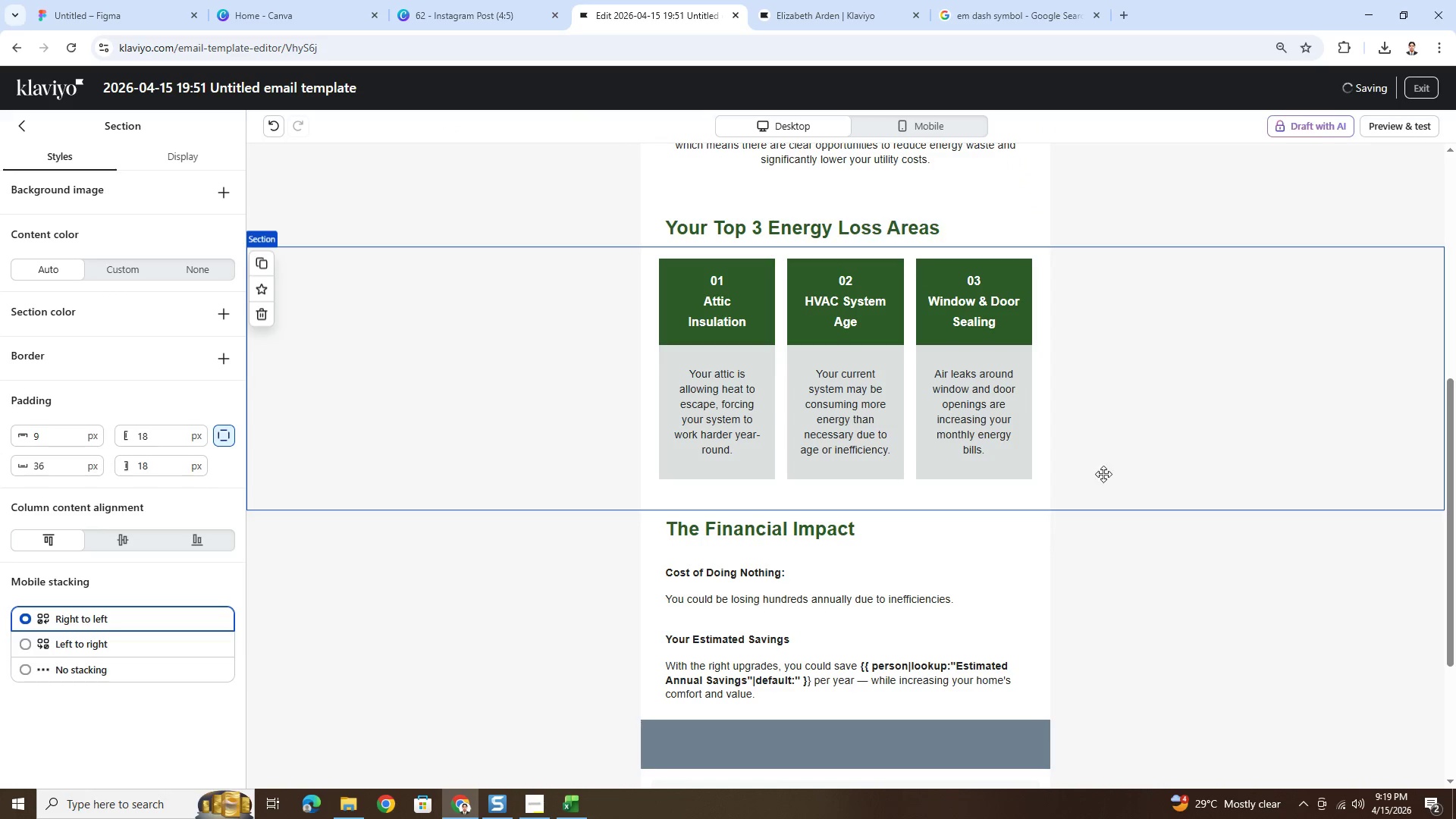 
left_click([1077, 648])
 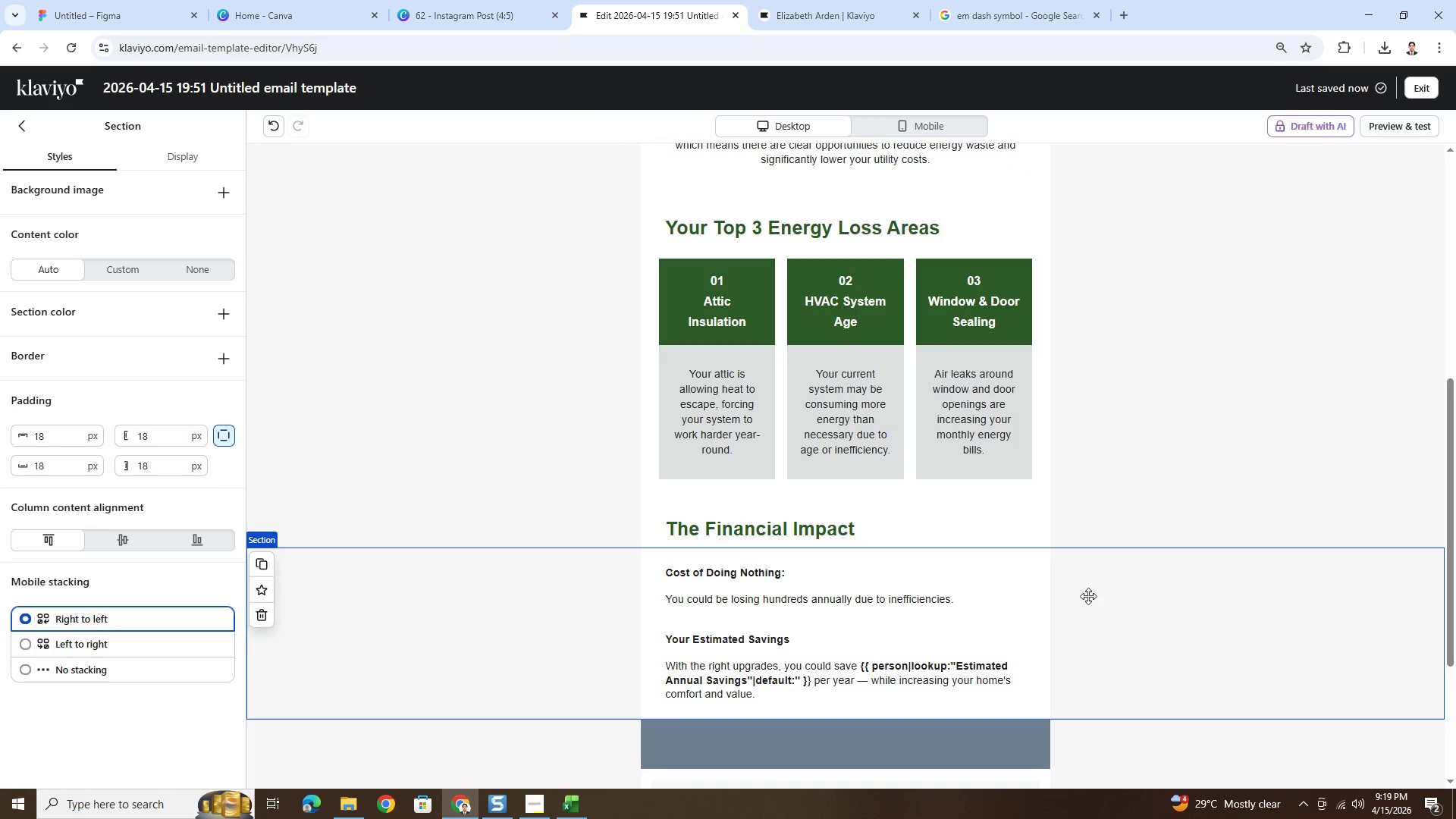 
hold_key(key=ControlLeft, duration=0.48)
scroll: coordinate [1088, 592], scroll_direction: none, amount: 0.0
 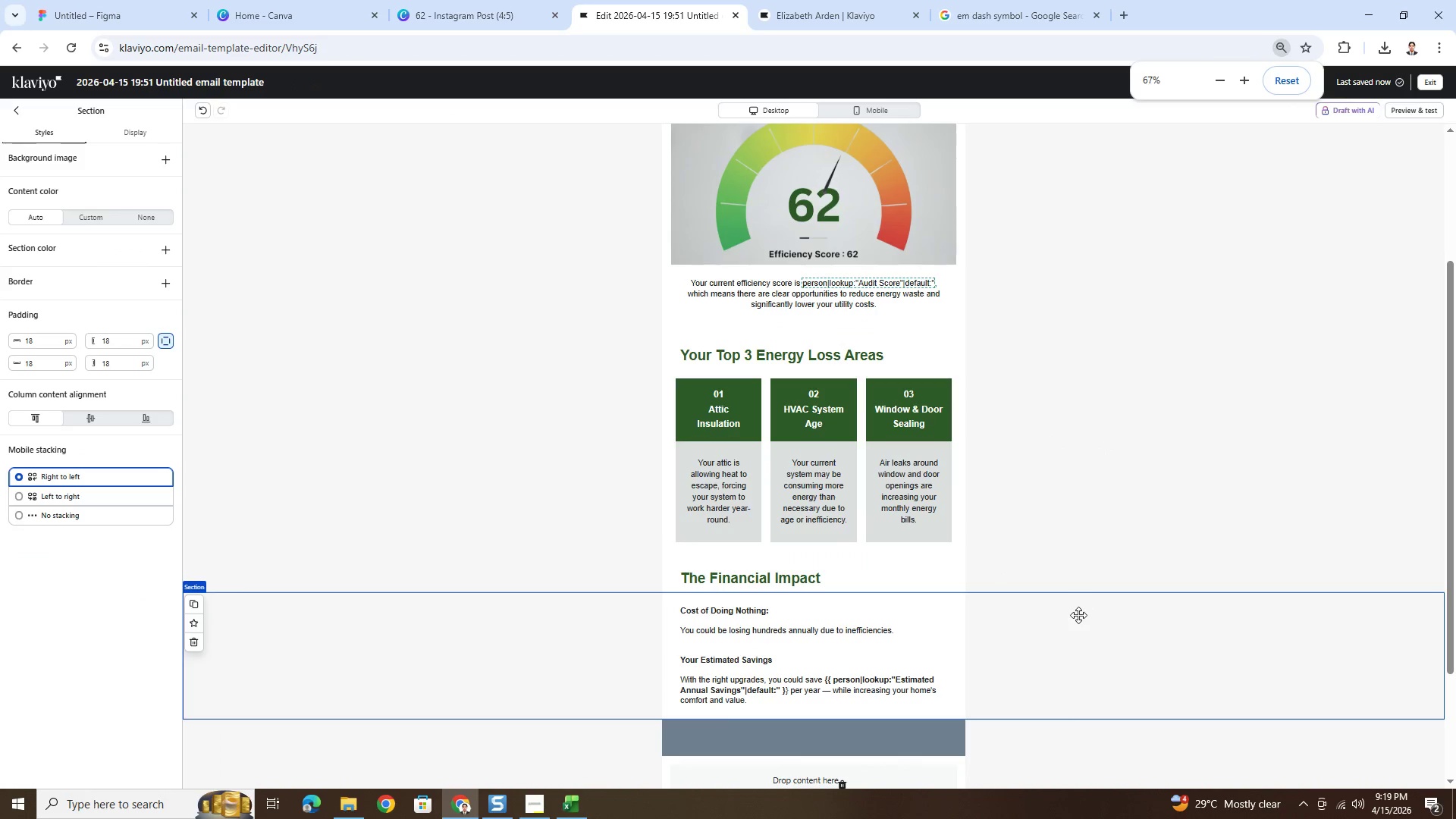 
hold_key(key=ControlLeft, duration=0.41)
scroll: coordinate [1059, 686], scroll_direction: up, amount: 1.0
 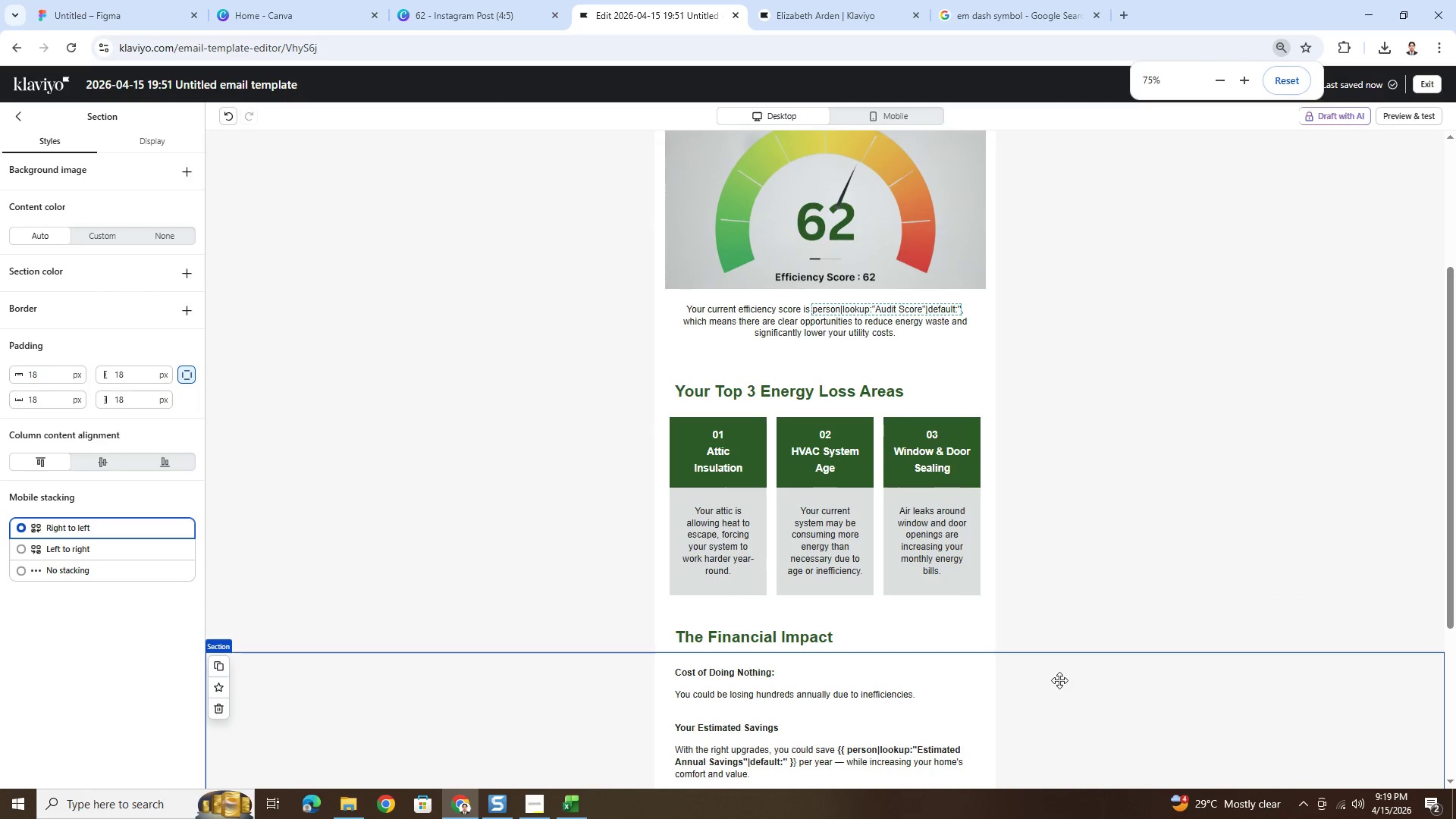 
hold_key(key=ControlLeft, duration=0.33)
scroll: coordinate [996, 681], scroll_direction: down, amount: 4.0
 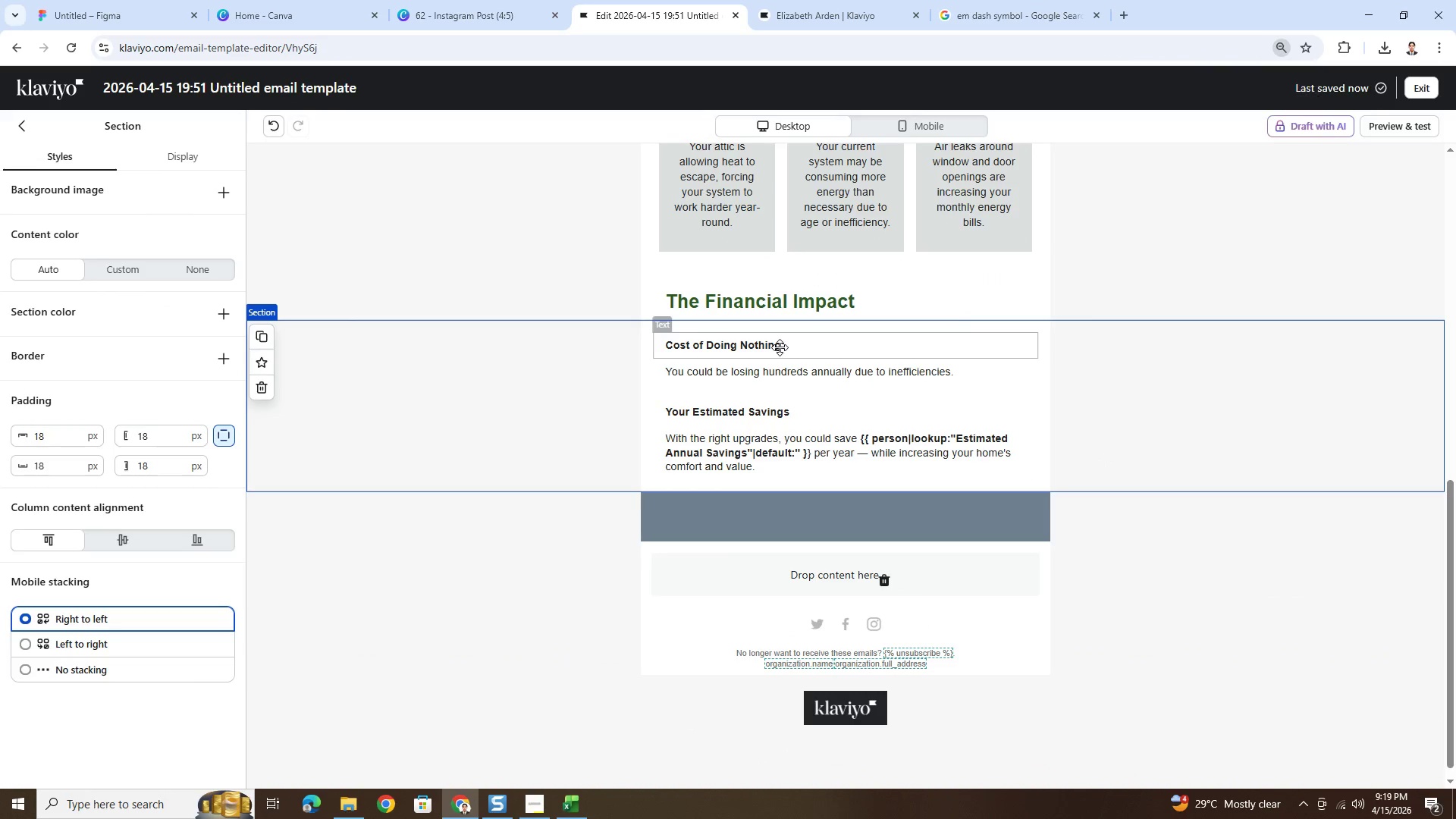 
left_click([780, 347])
 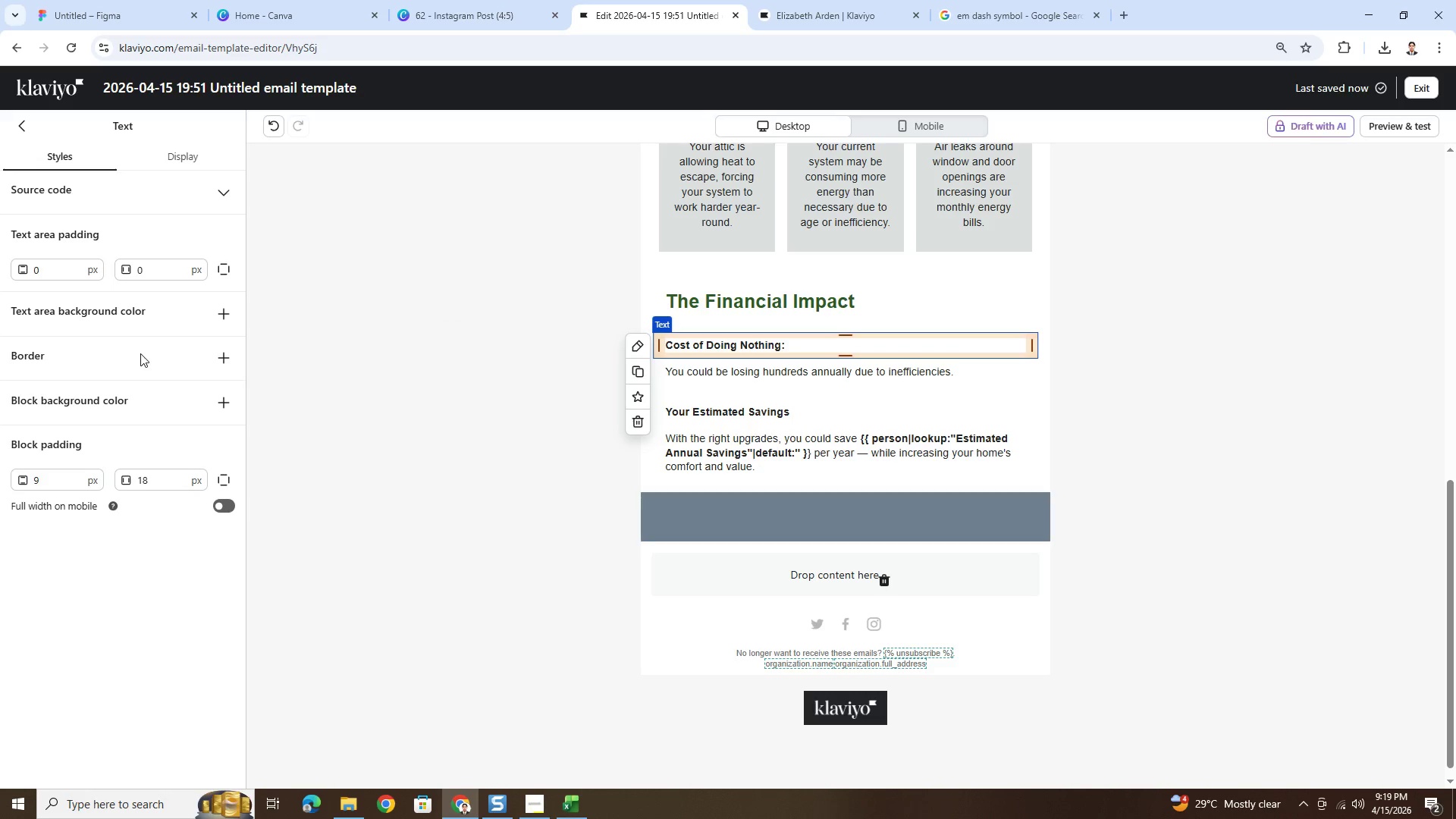 
scroll: coordinate [388, 343], scroll_direction: up, amount: 2.0
 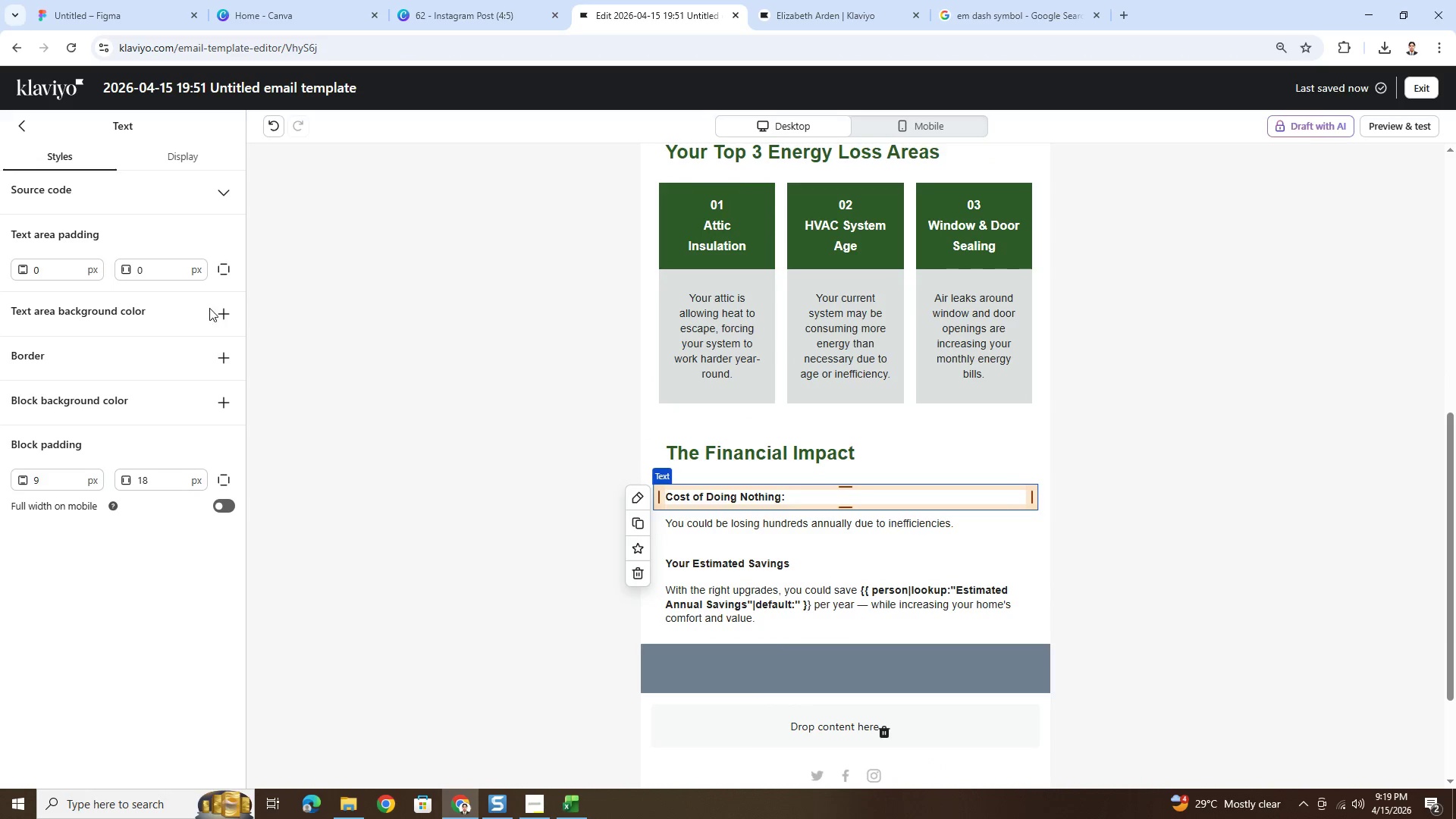 
left_click([216, 311])
 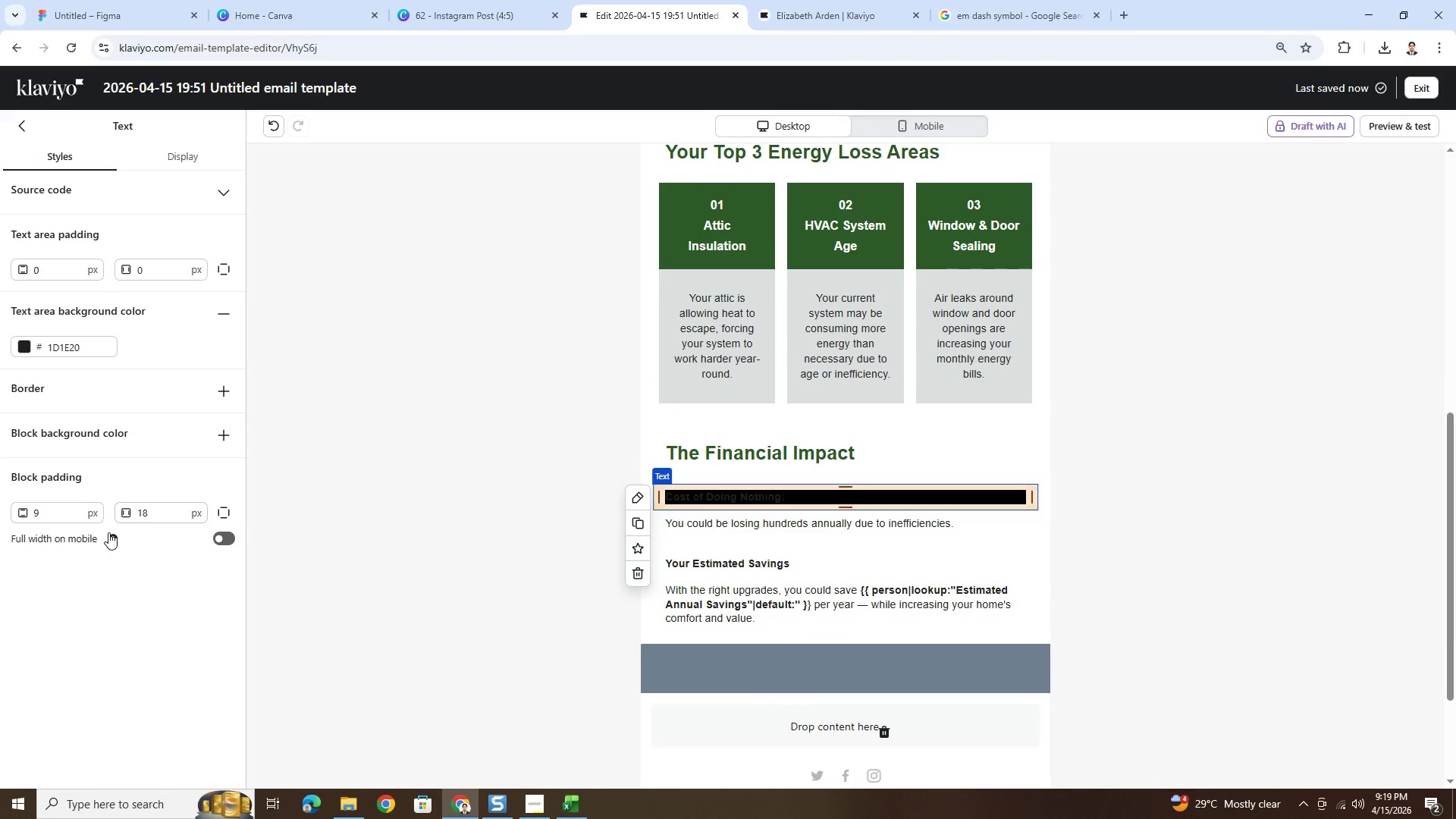 
left_click([21, 347])
 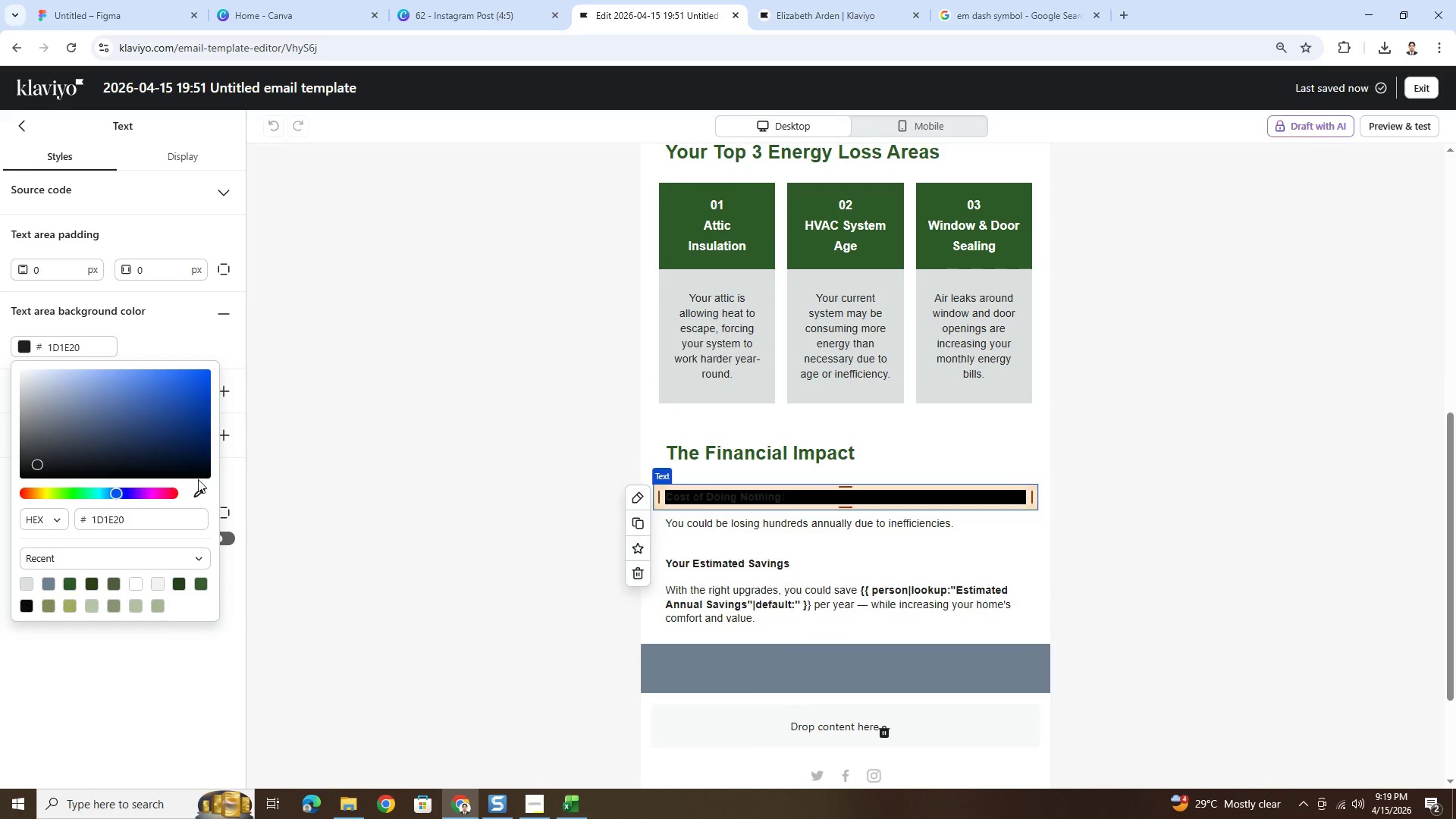 
left_click([197, 489])
 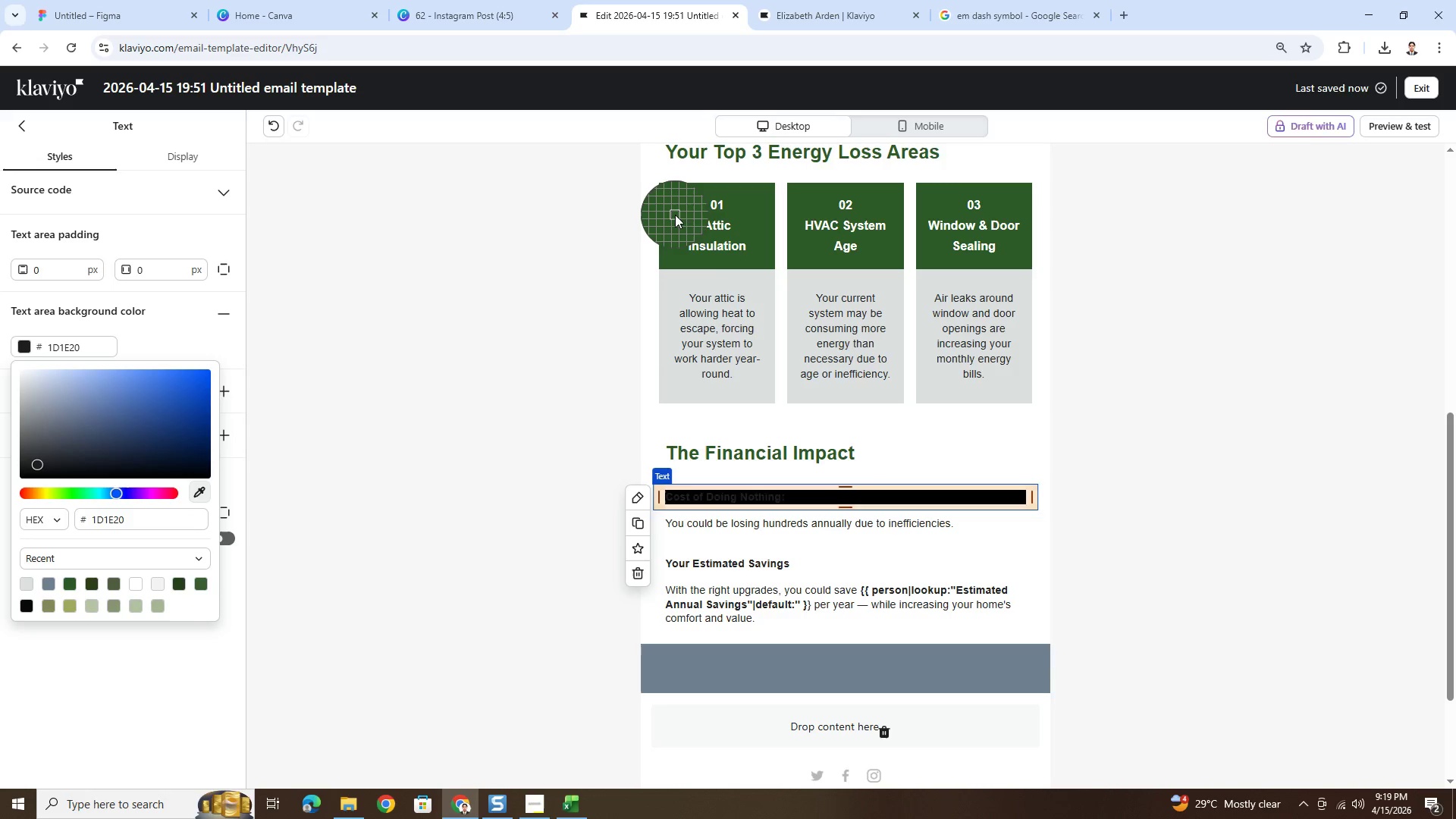 
left_click([676, 215])
 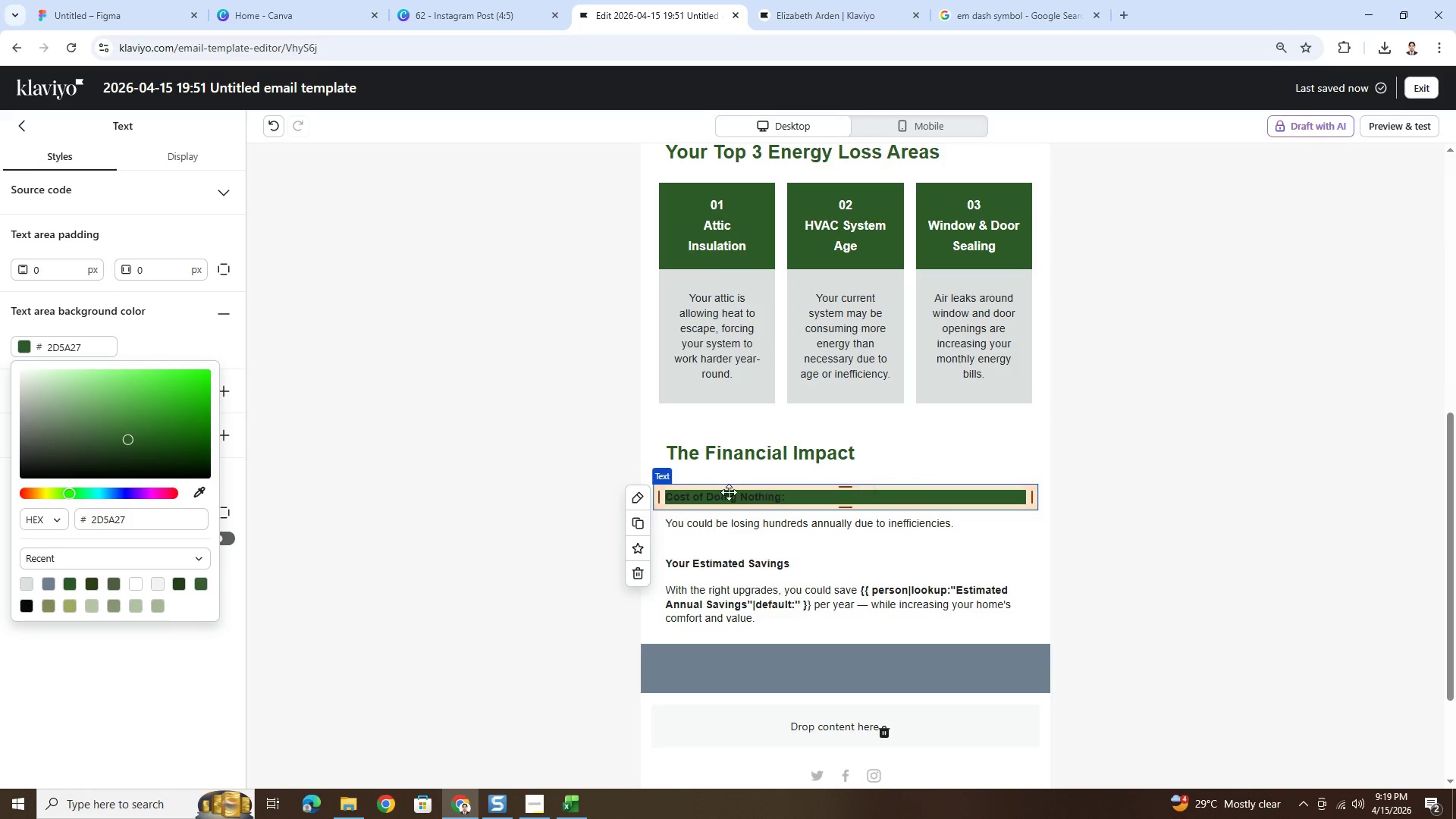 
double_click([733, 494])
 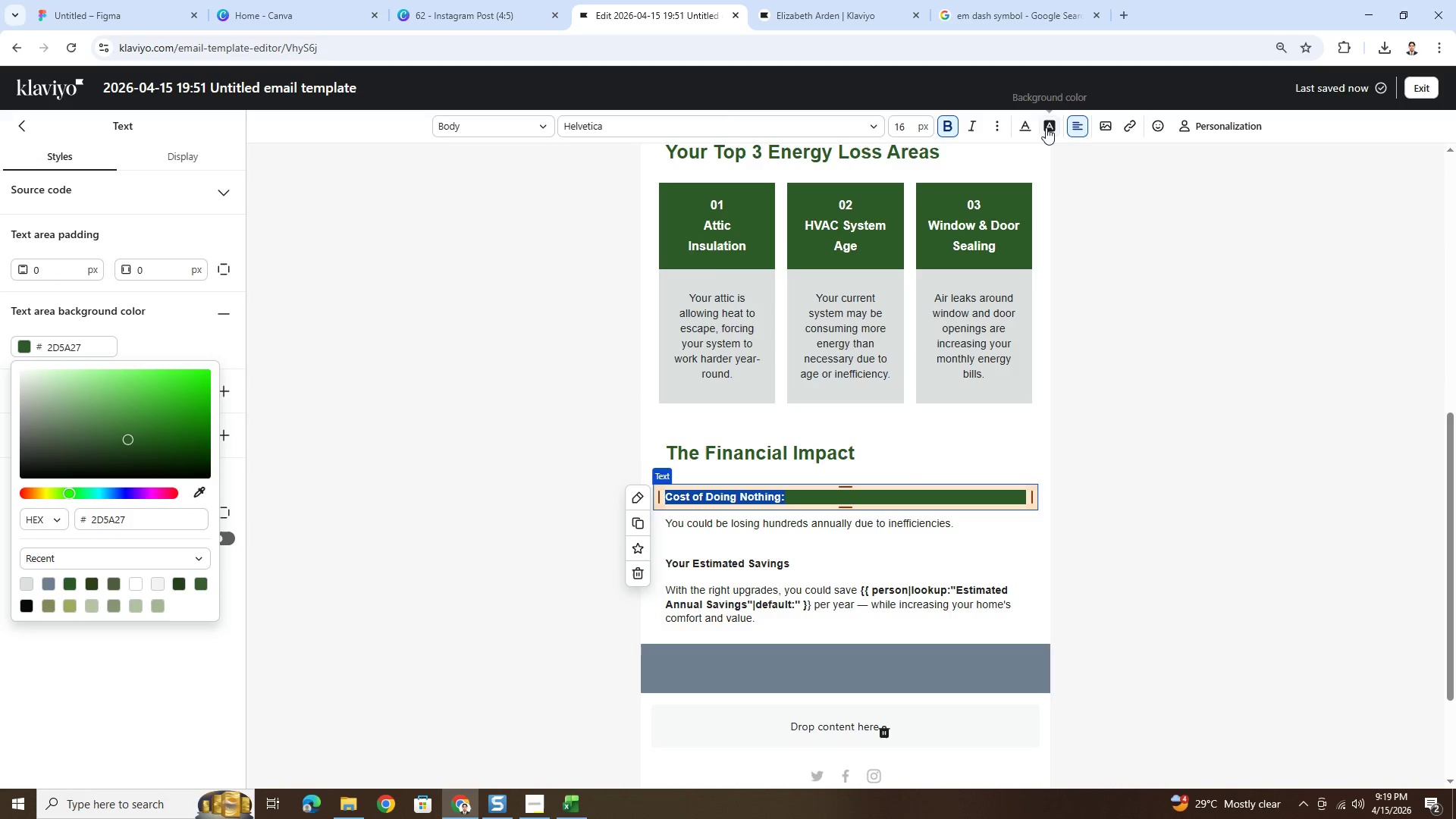 
left_click([1024, 121])
 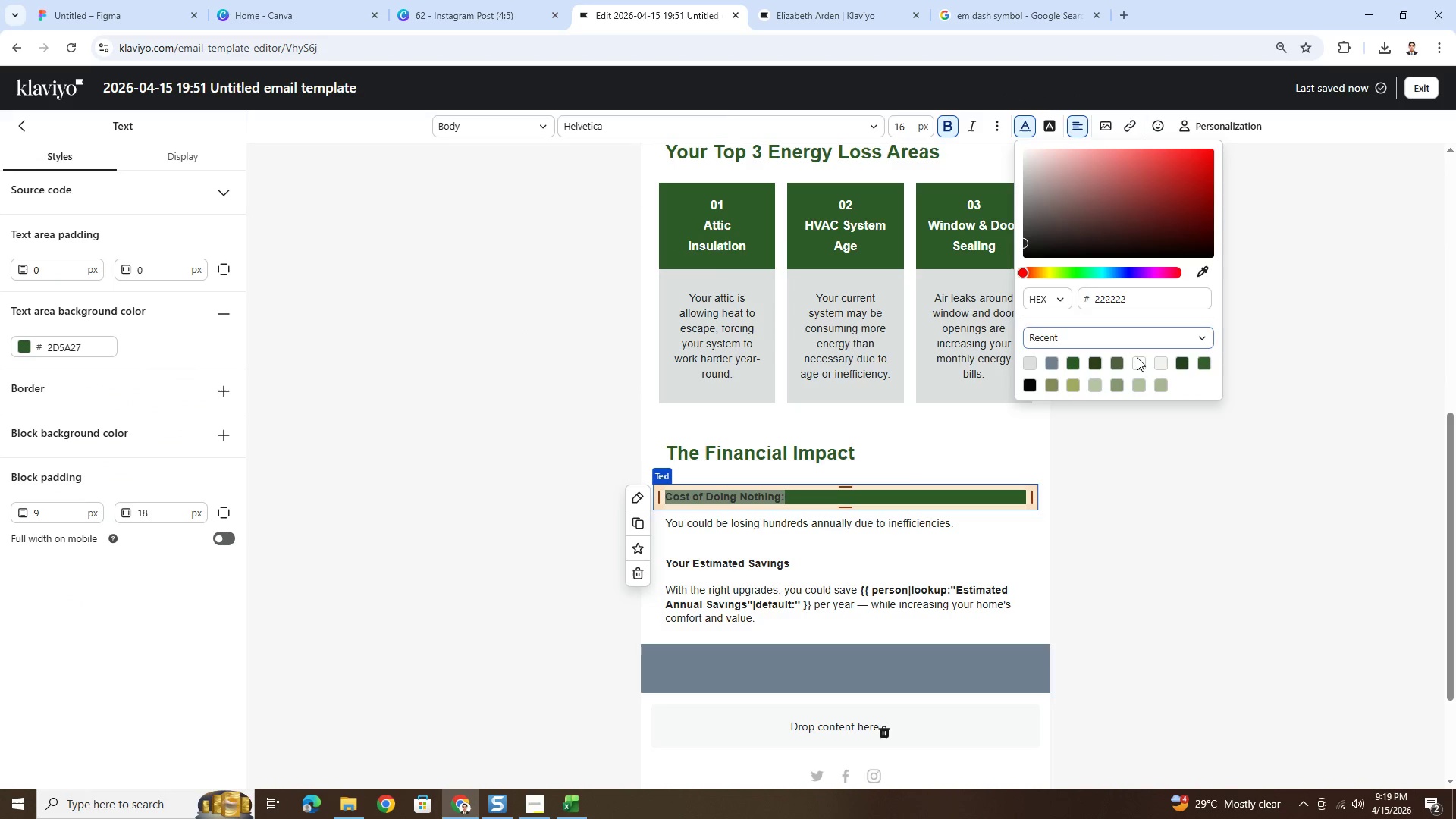 
left_click([1140, 365])
 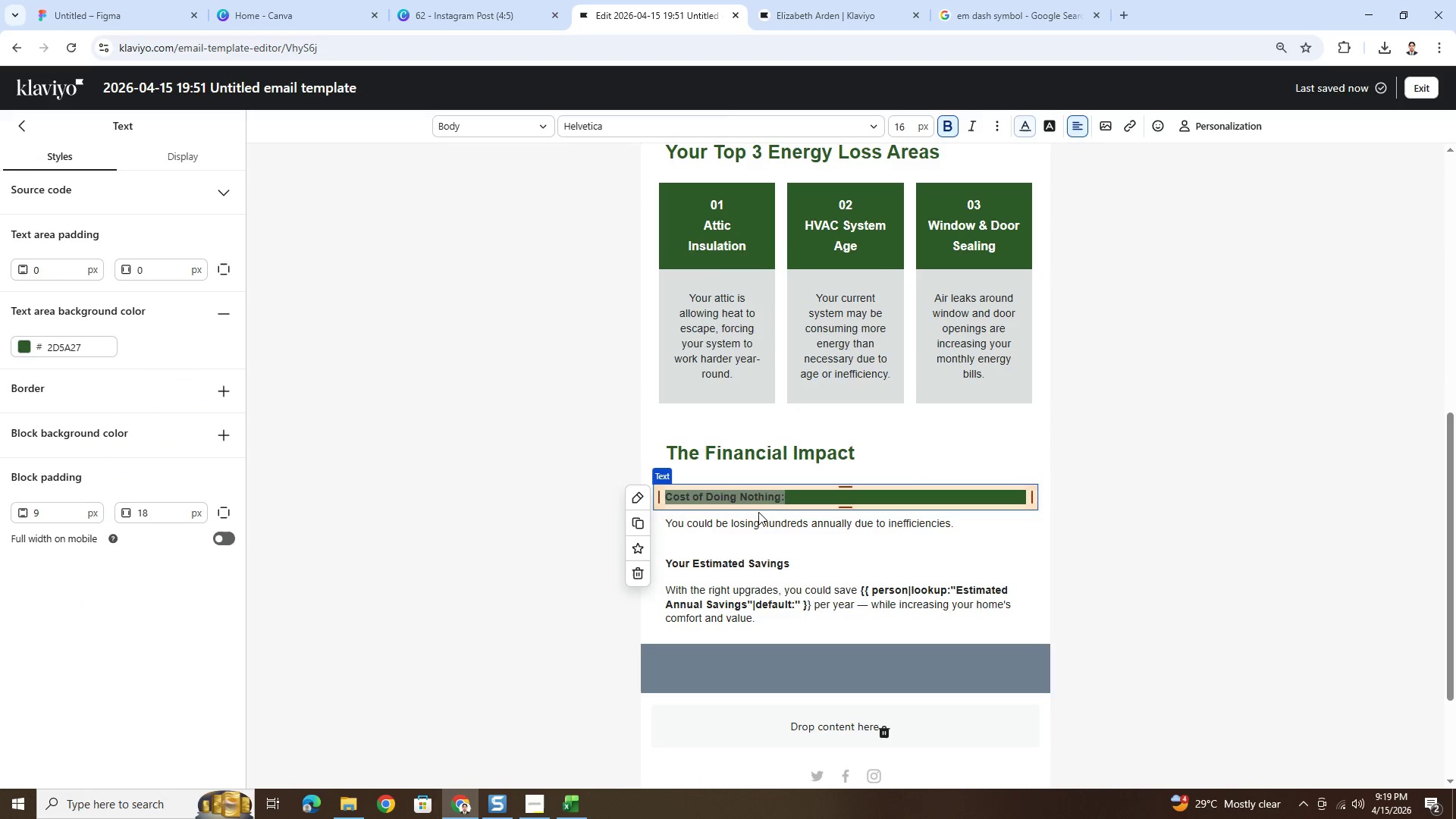 
double_click([742, 519])
 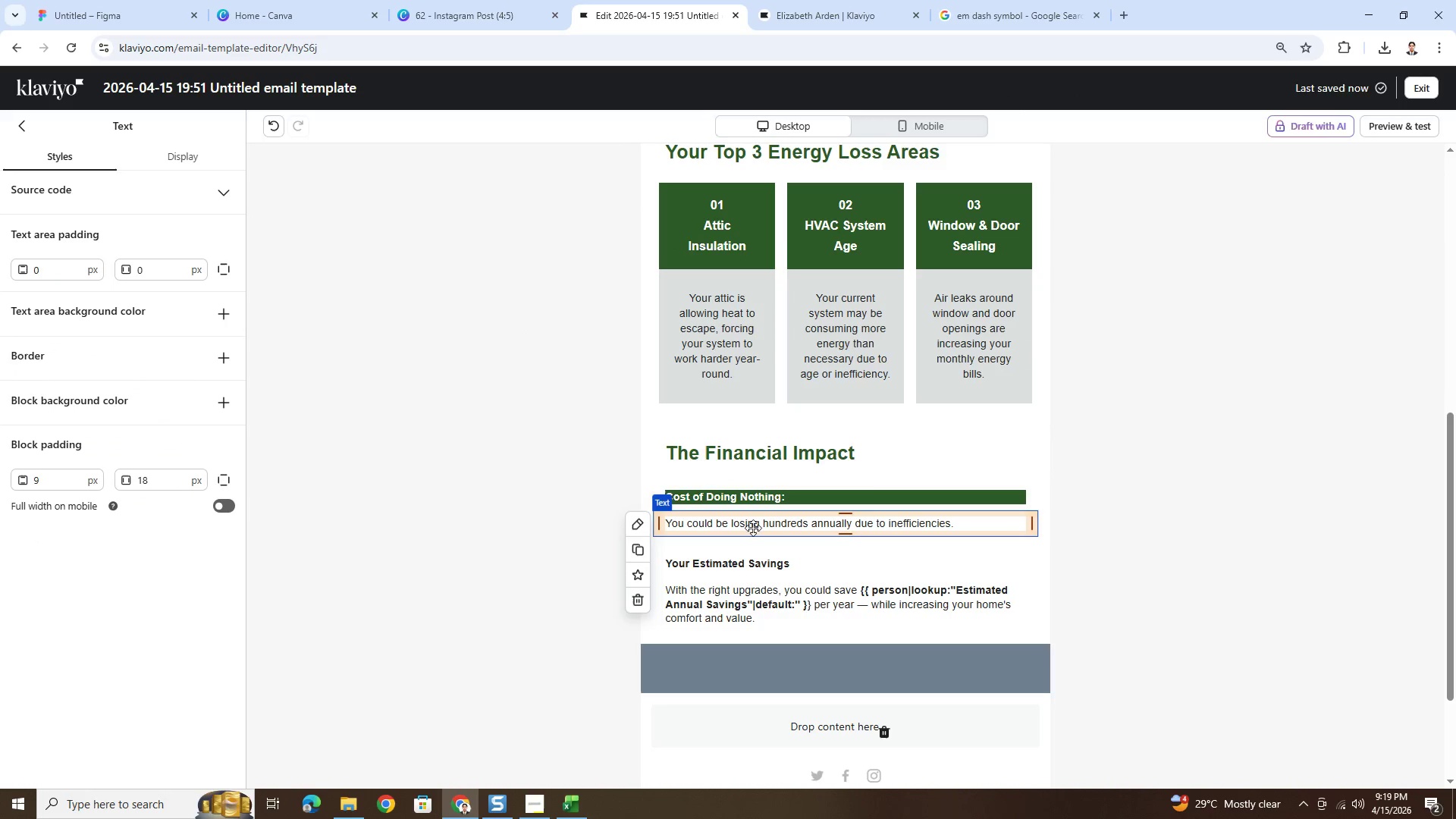 
double_click([755, 528])
 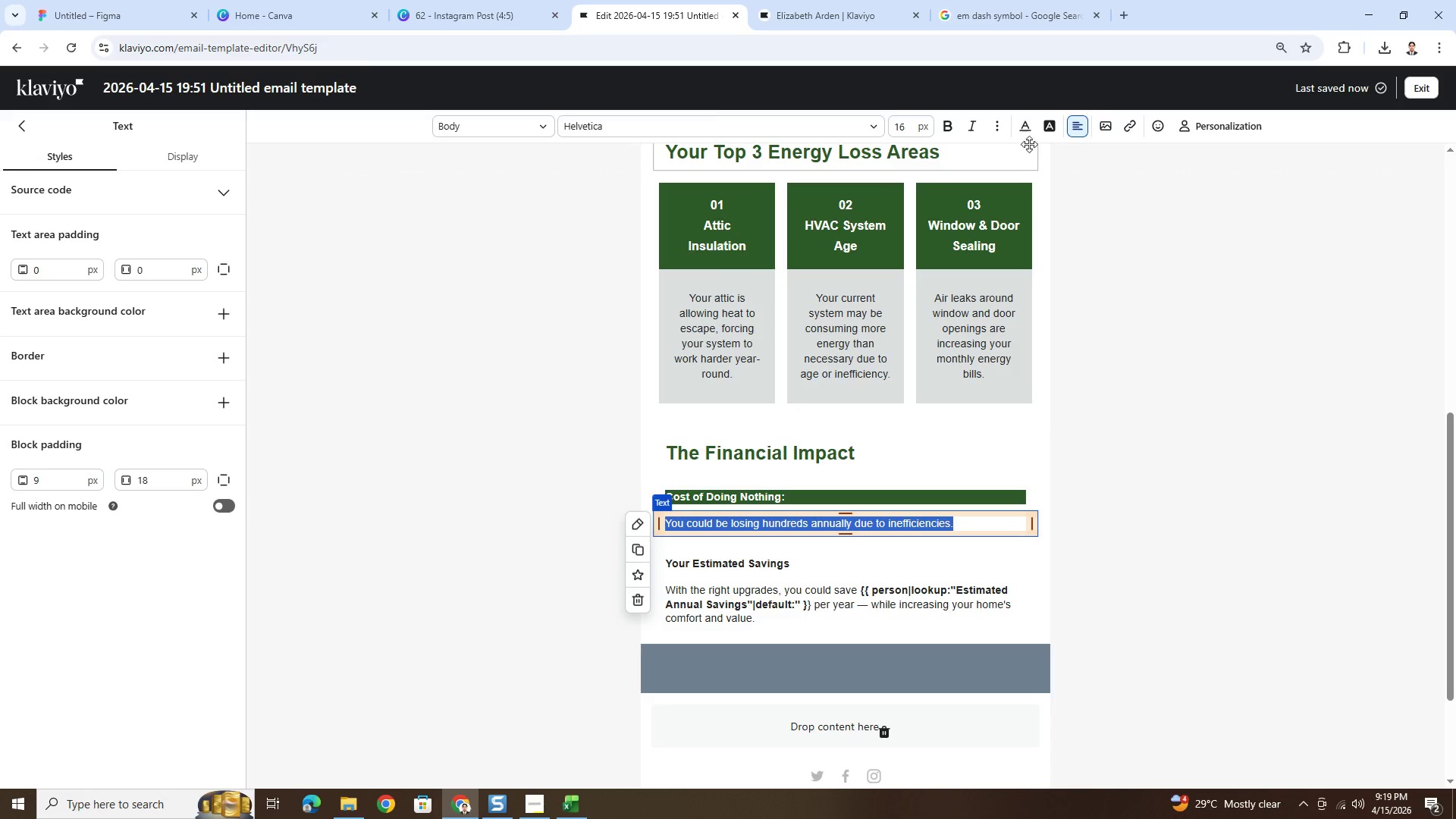 
left_click([1025, 124])
 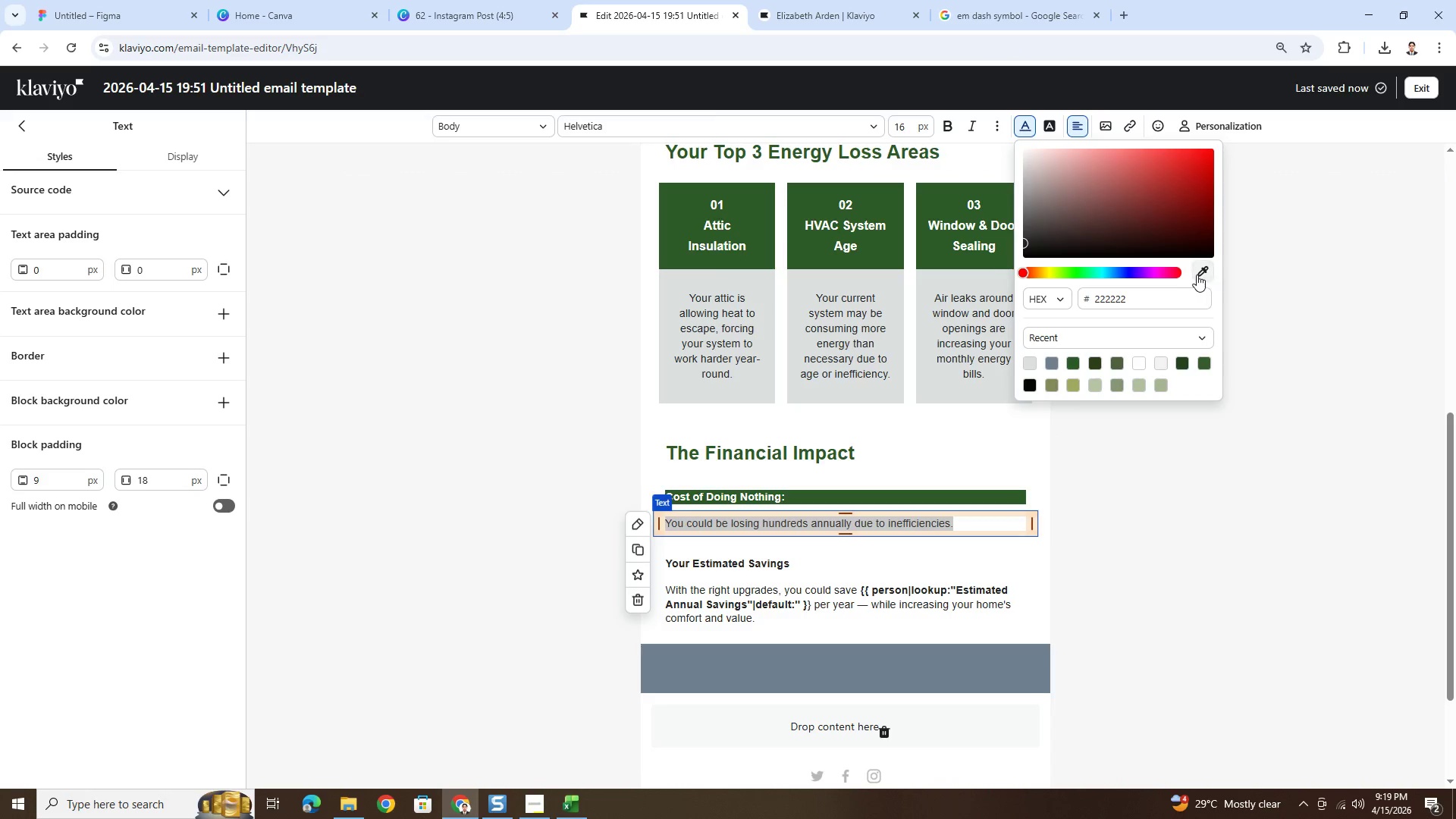 
left_click([1198, 274])
 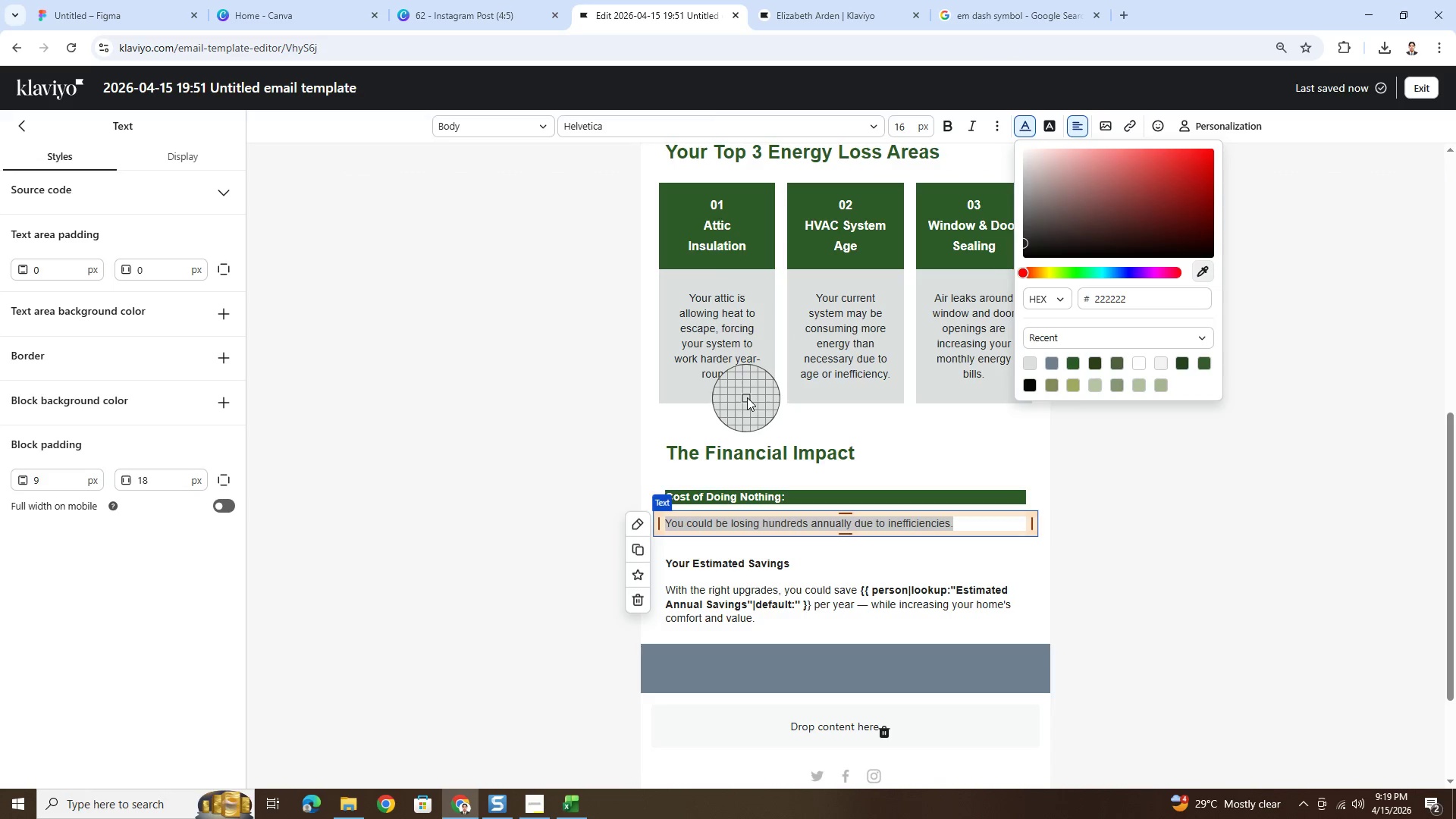 
left_click([752, 391])
 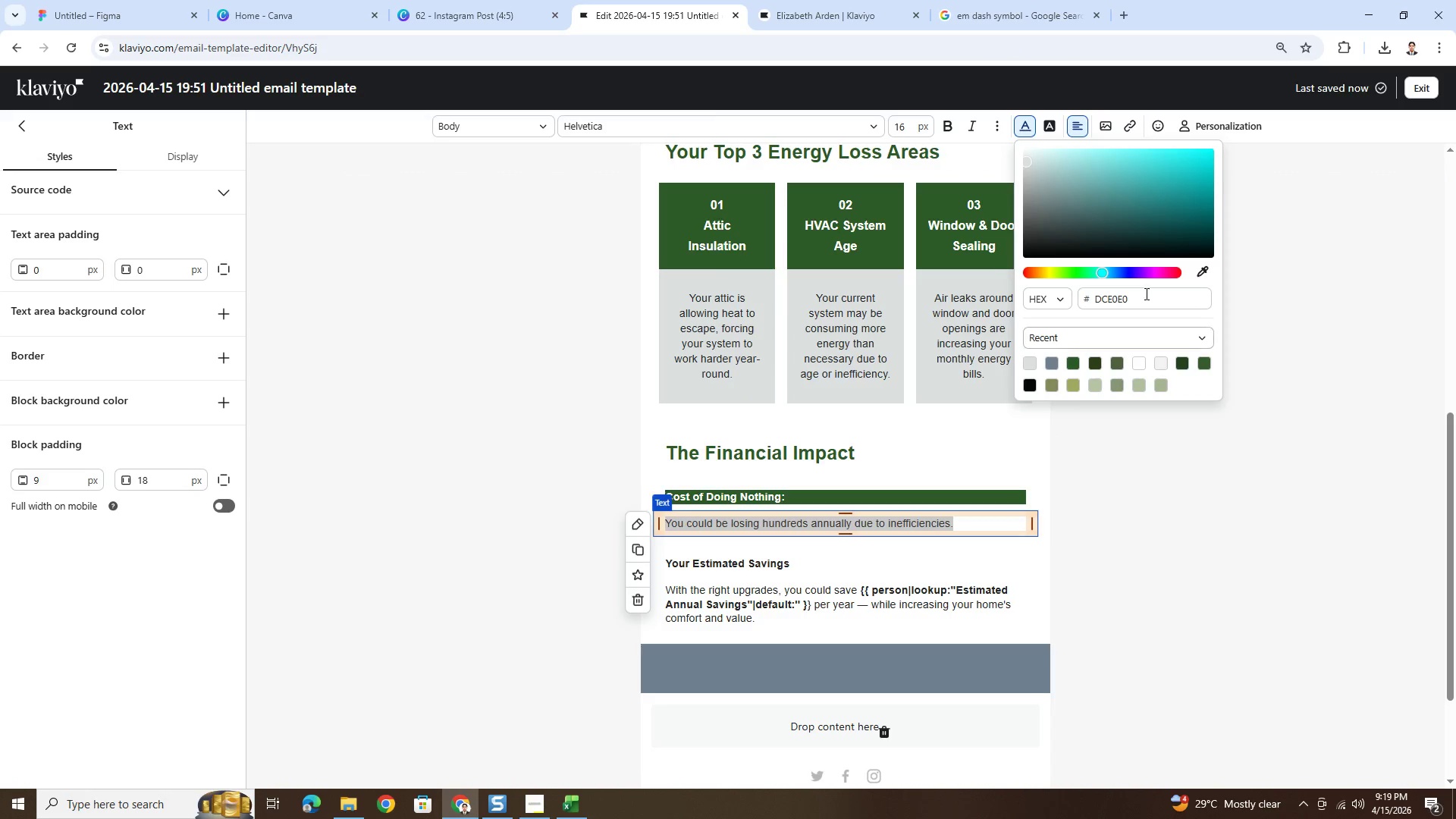 
double_click([1281, 463])
 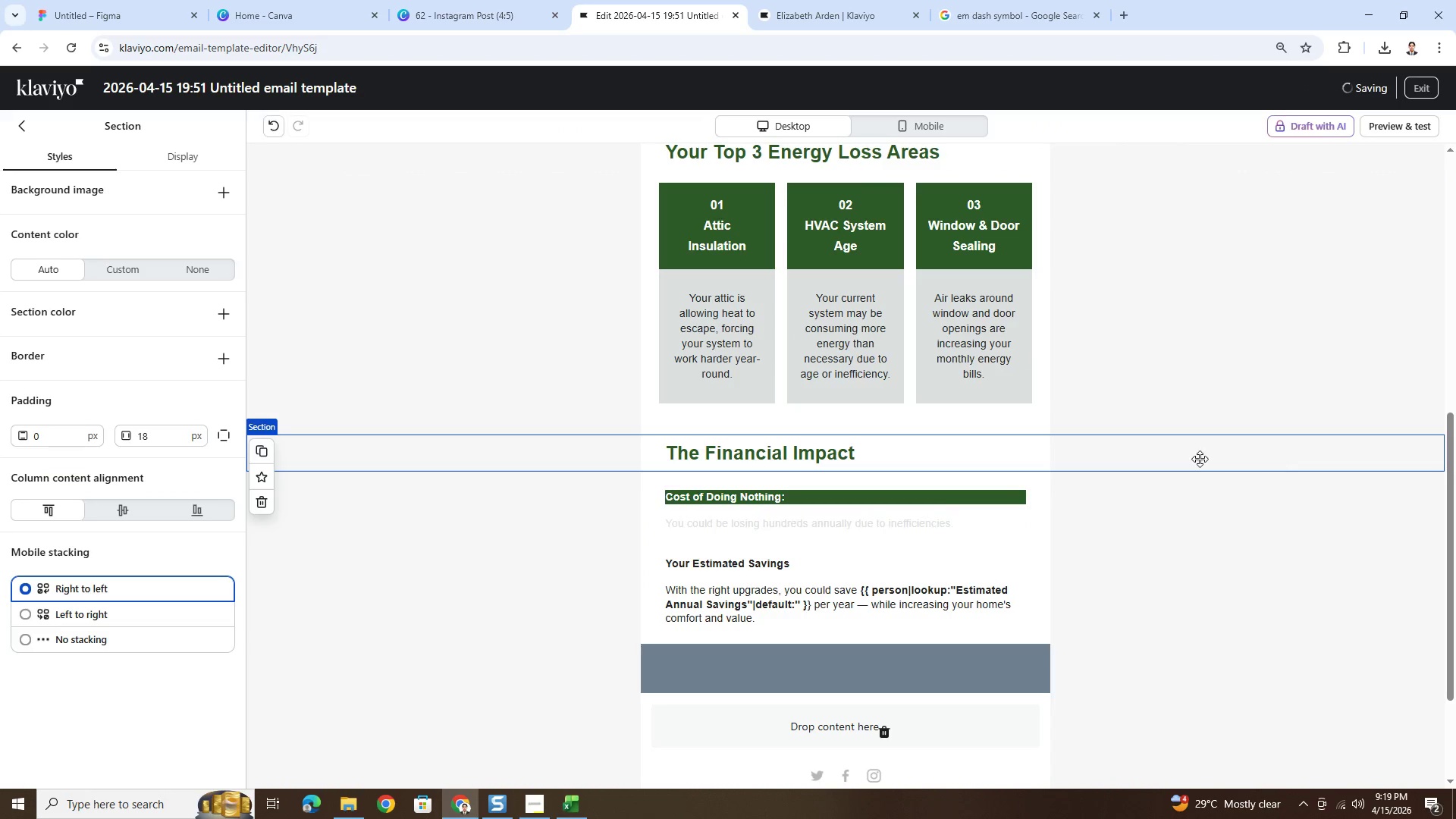 
key(Control+Z)
 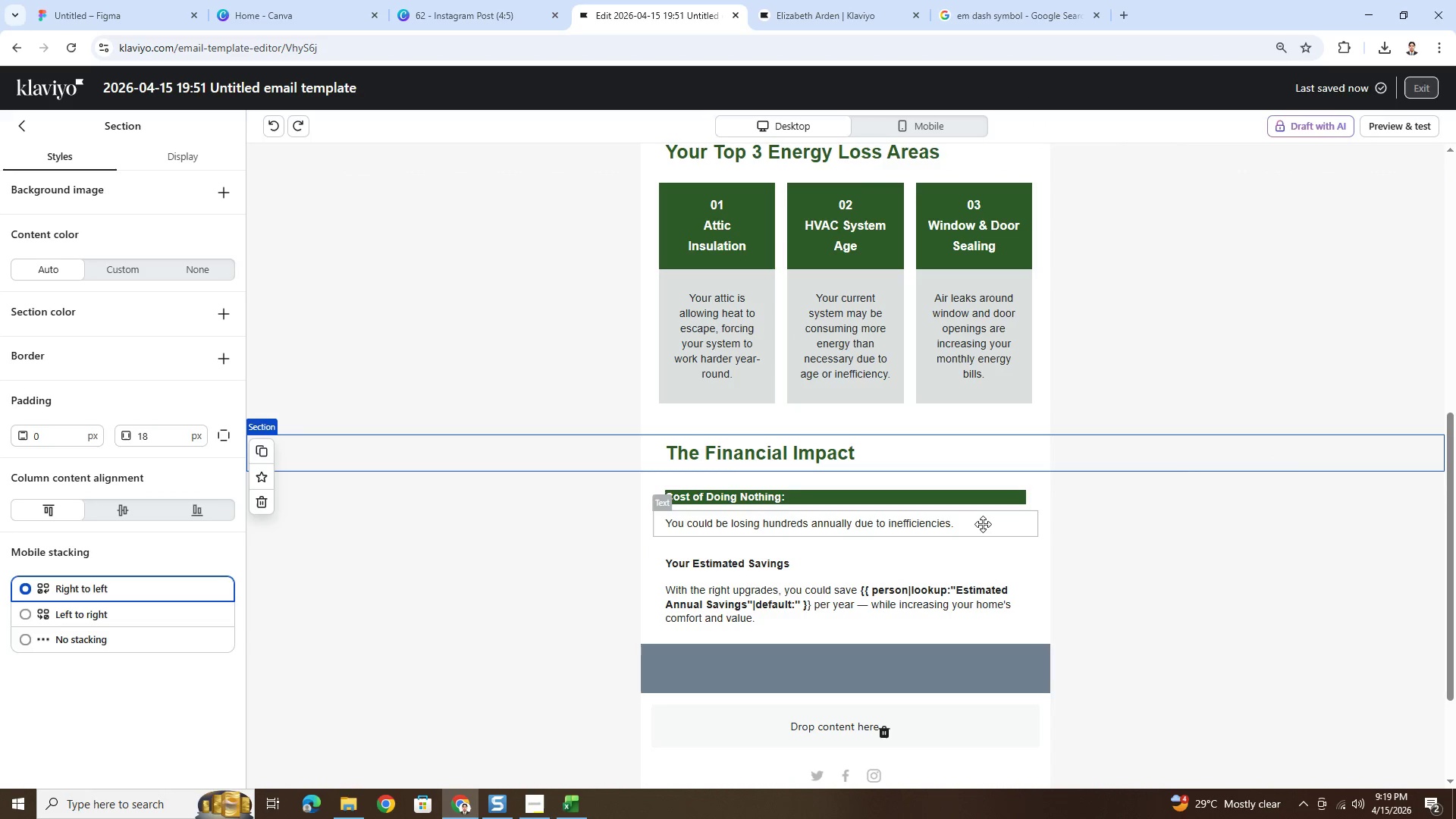 
left_click([983, 524])
 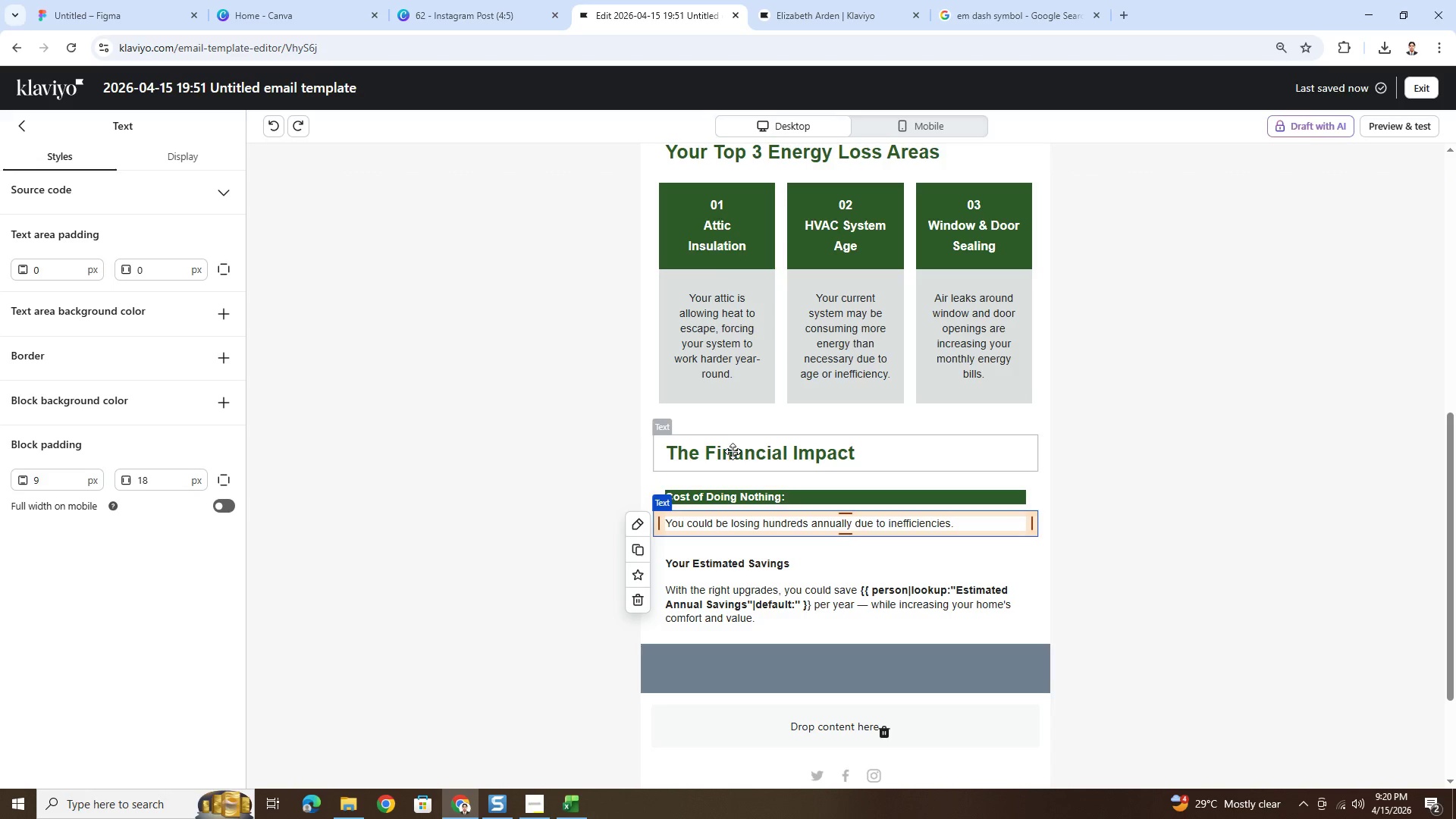 
wait(7.52)
 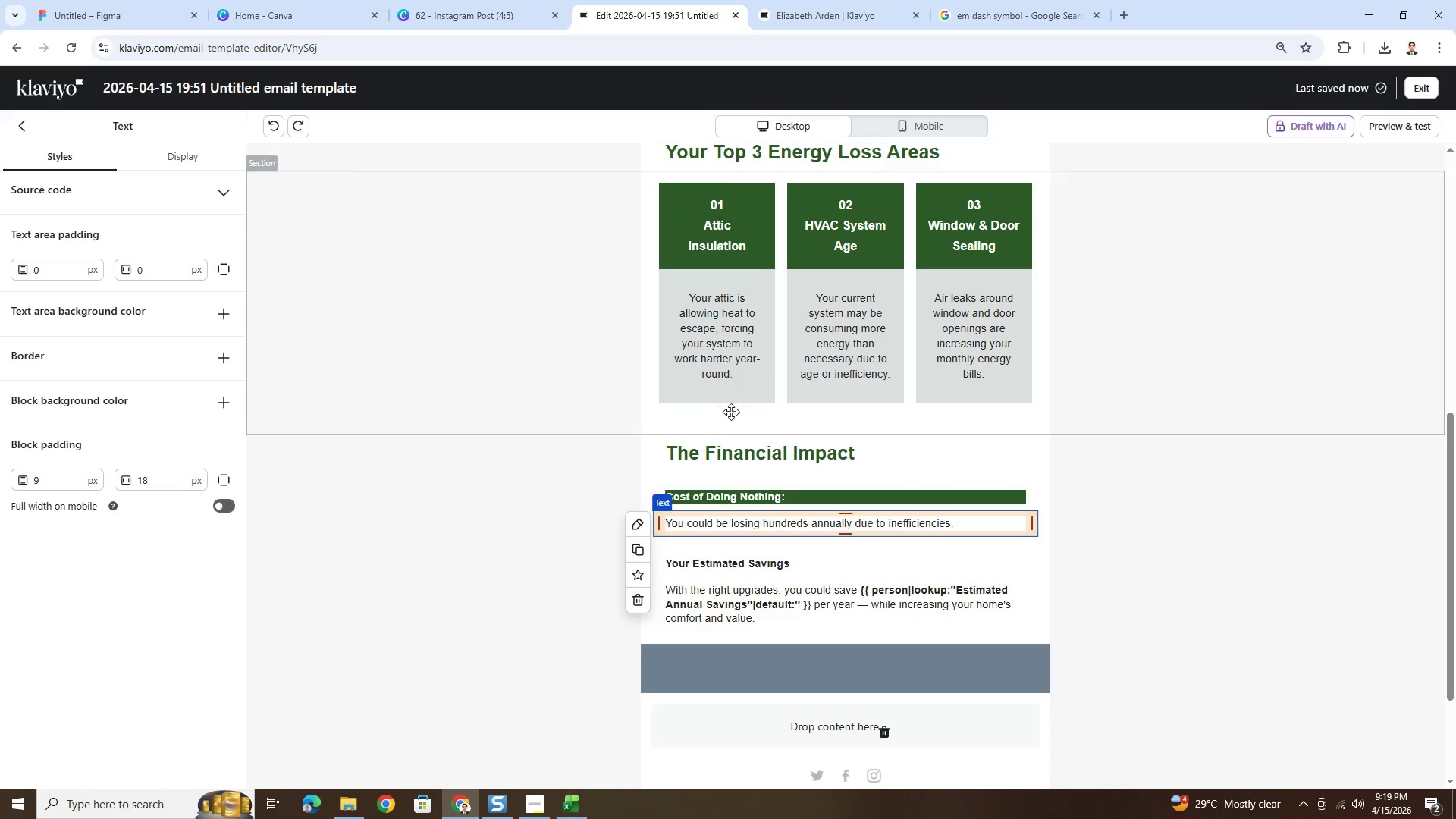 
left_click([736, 491])
 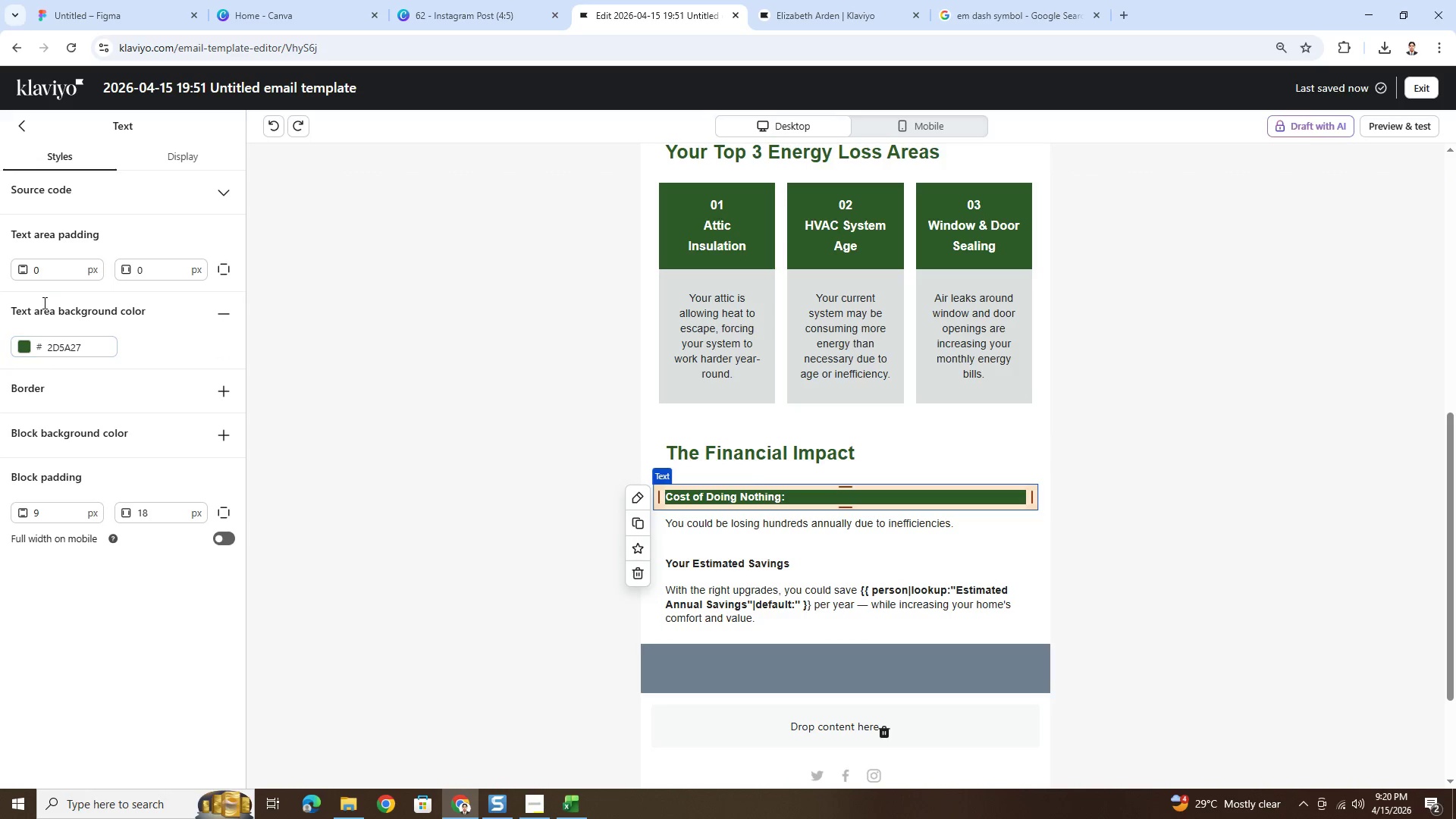 
double_click([56, 271])
 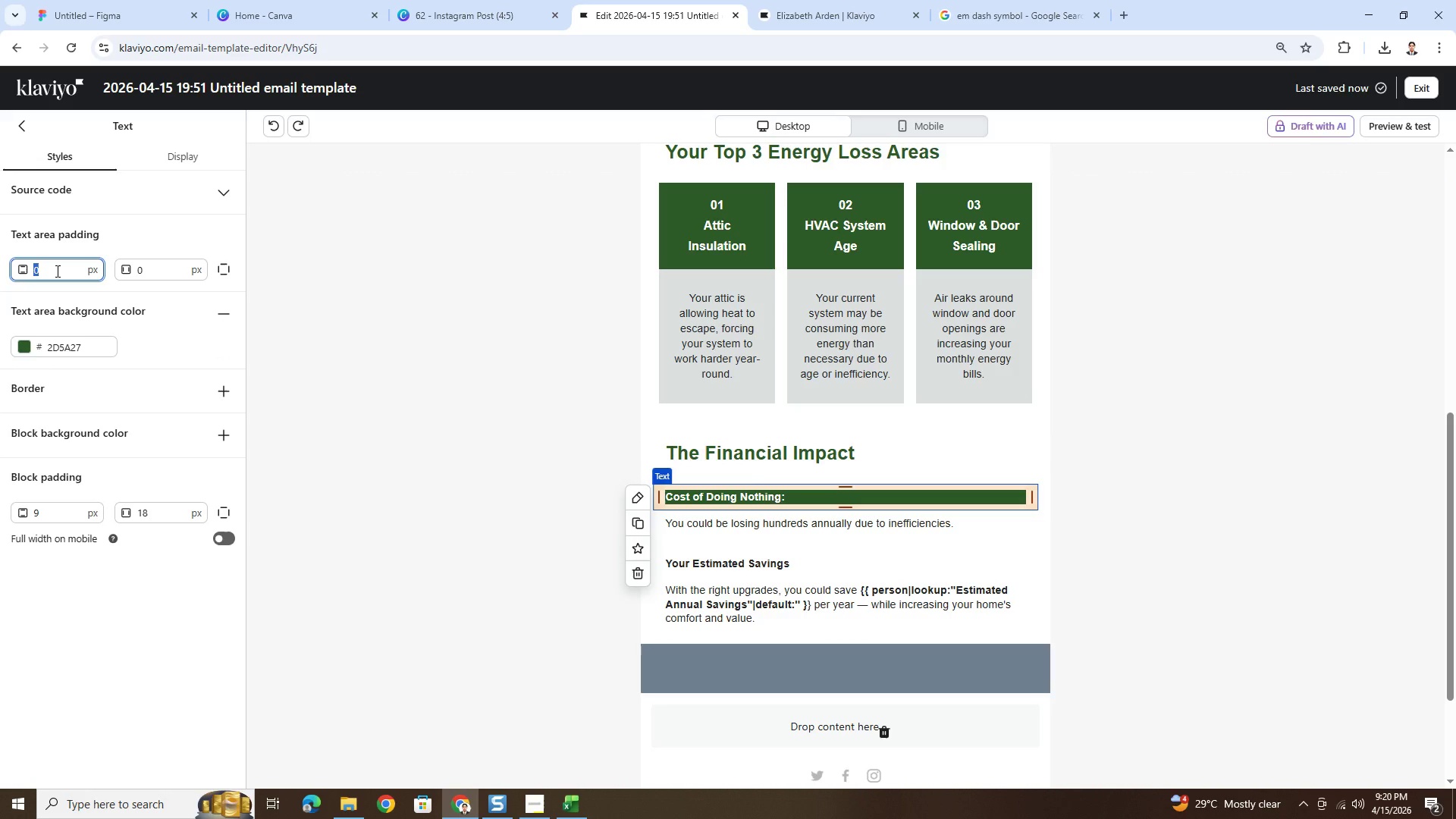 
key(Numpad1)
 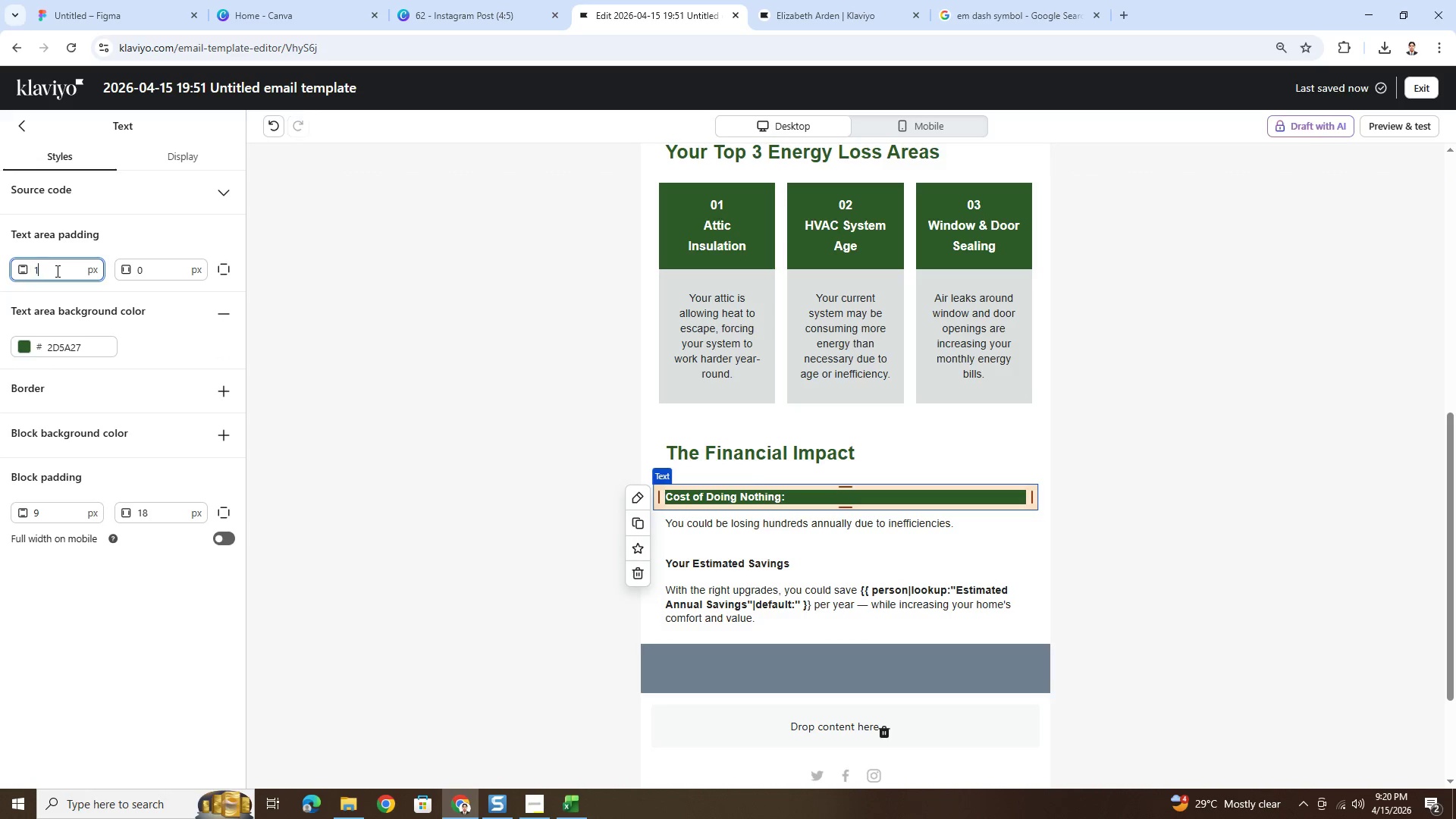 
key(Numpad8)
 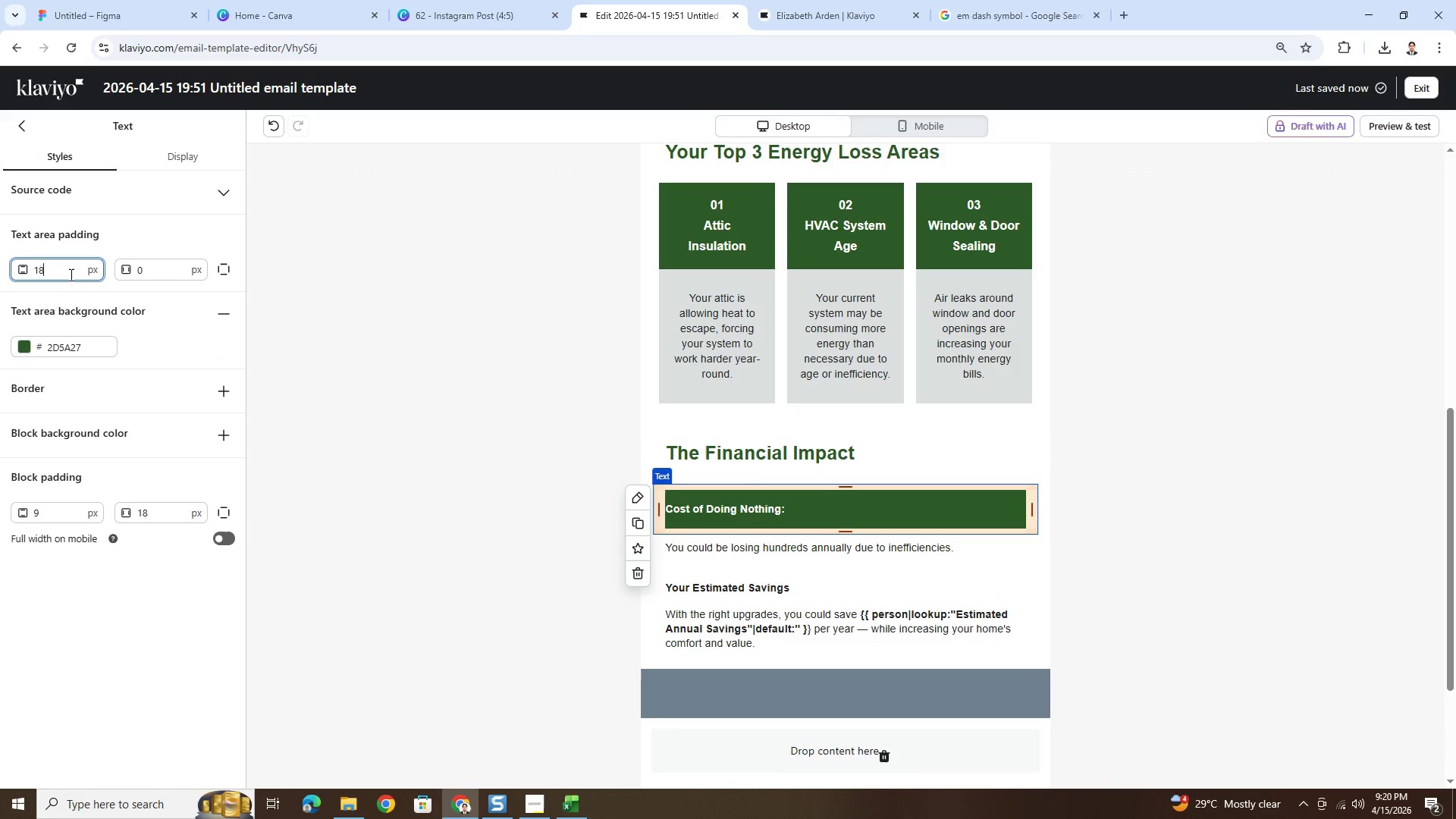 
double_click([70, 275])
 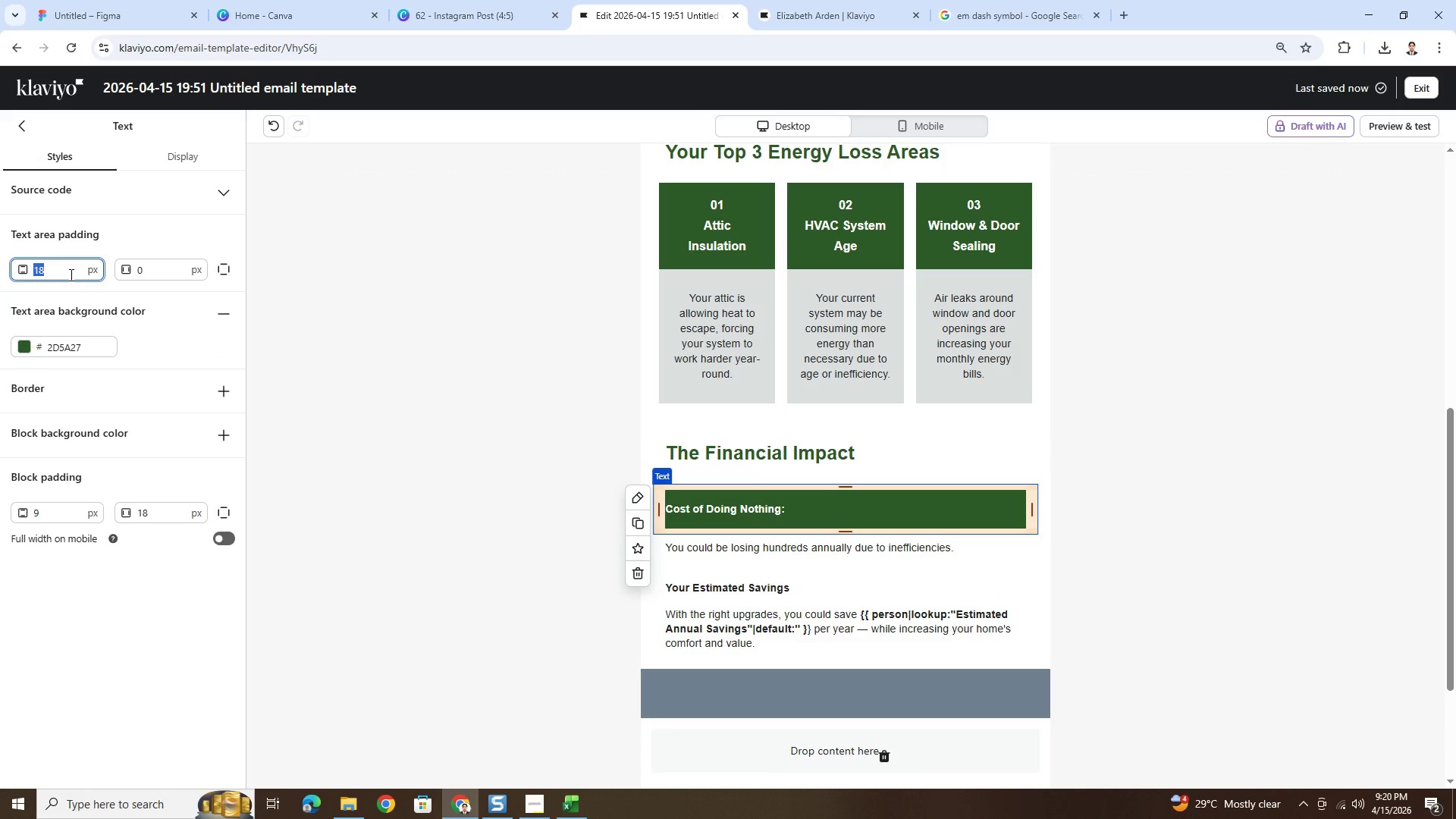 
key(Numpad9)
 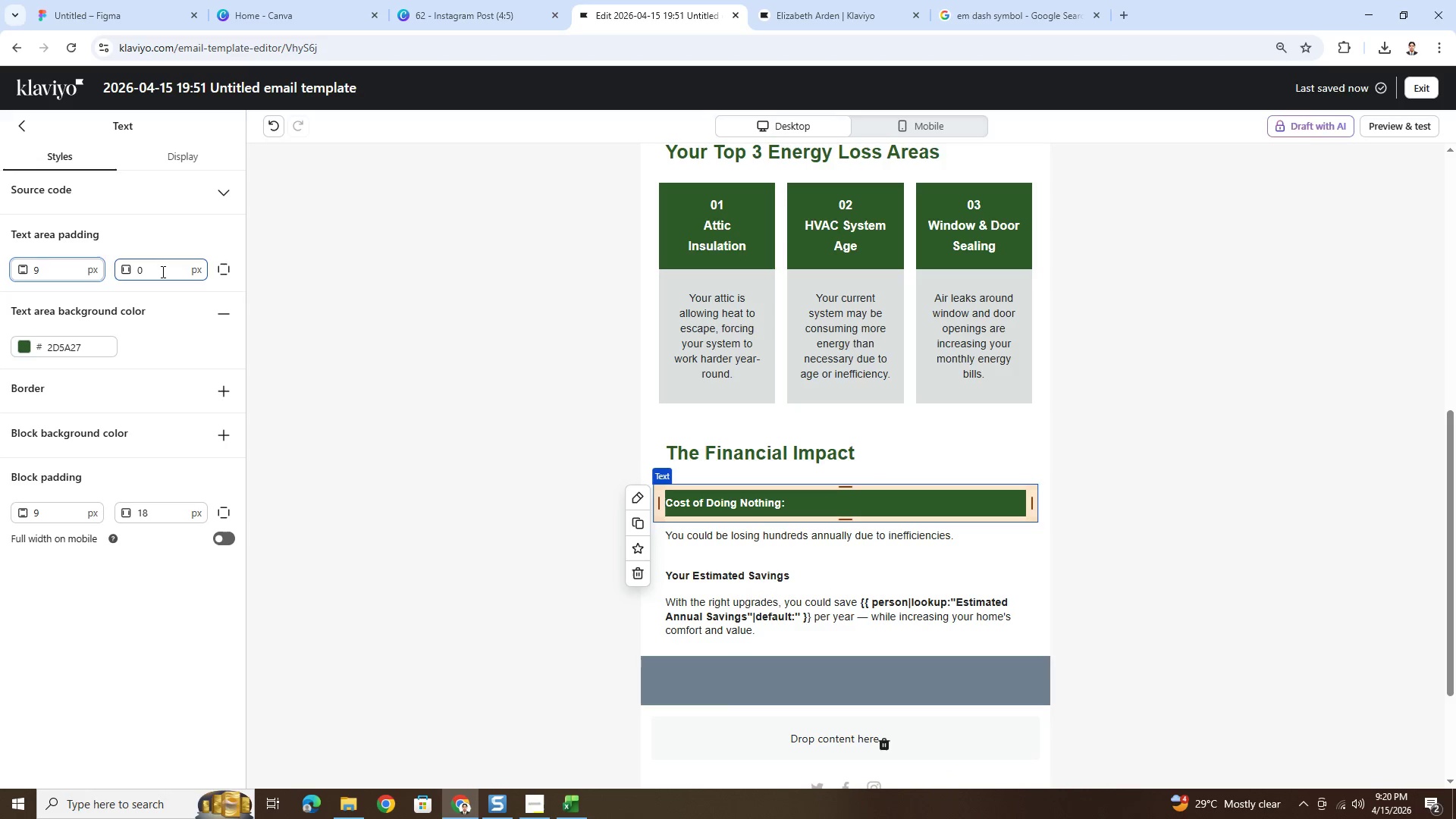 
double_click([162, 271])
 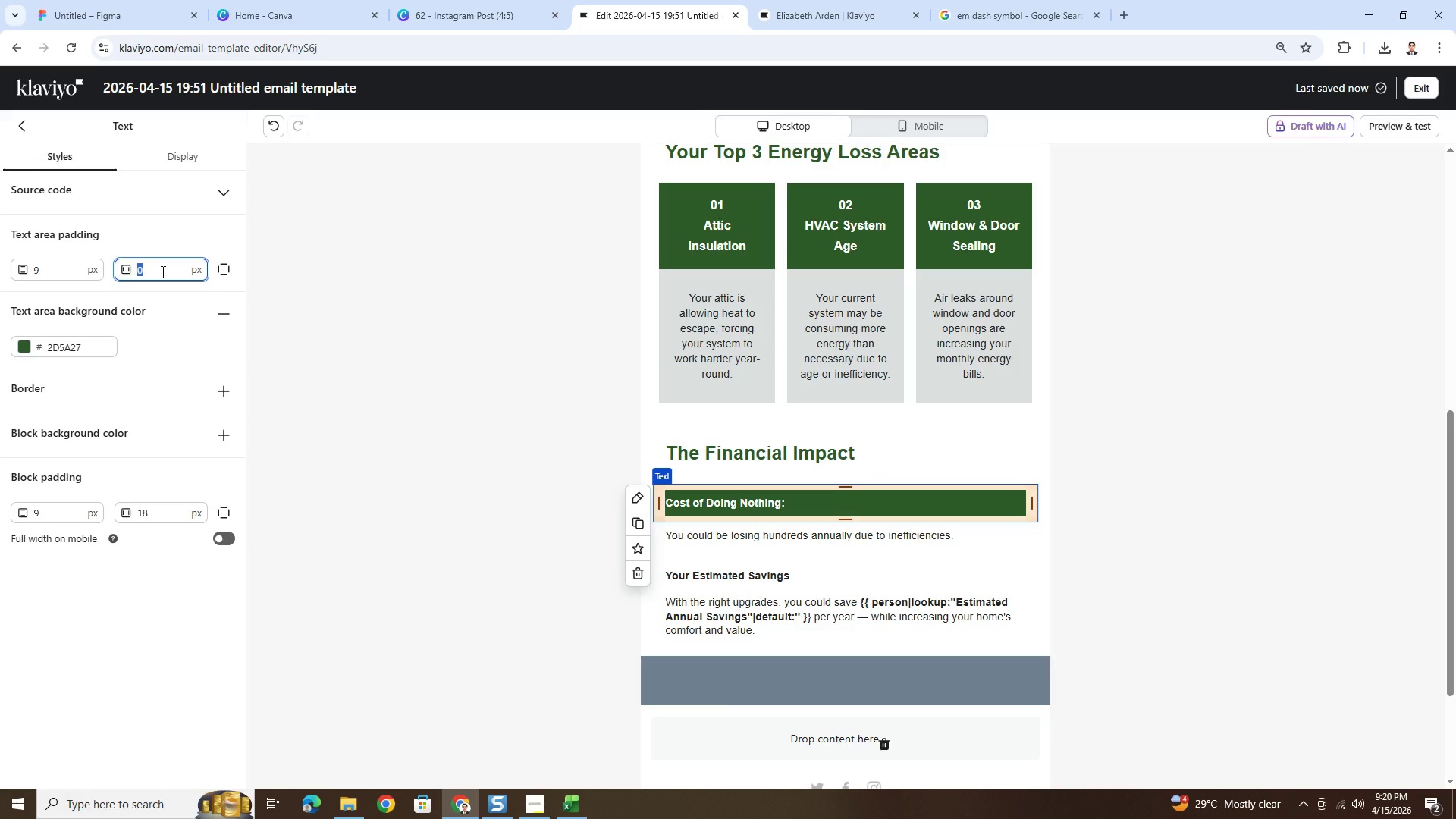 
key(Numpad9)
 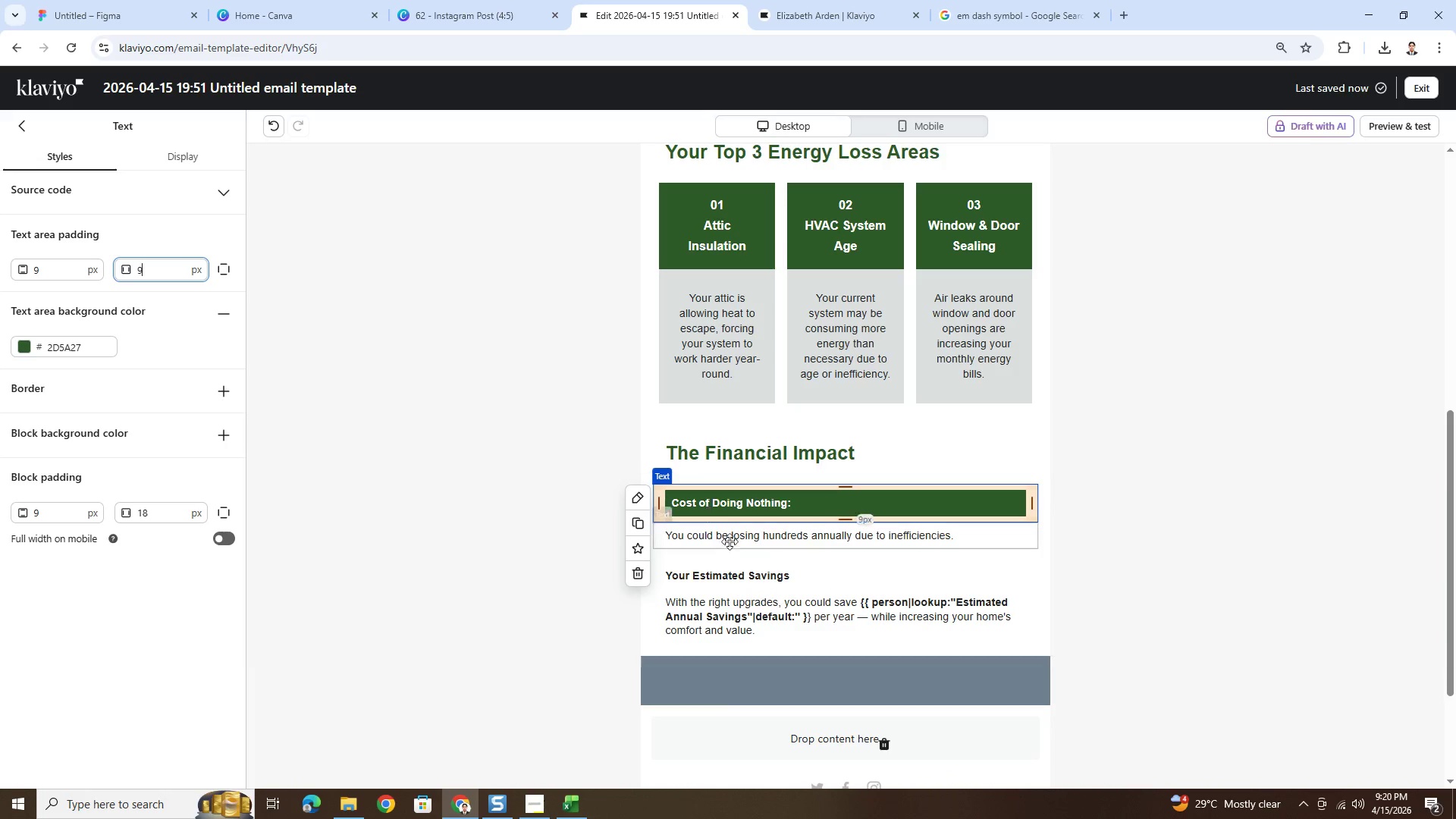 
left_click([734, 536])
 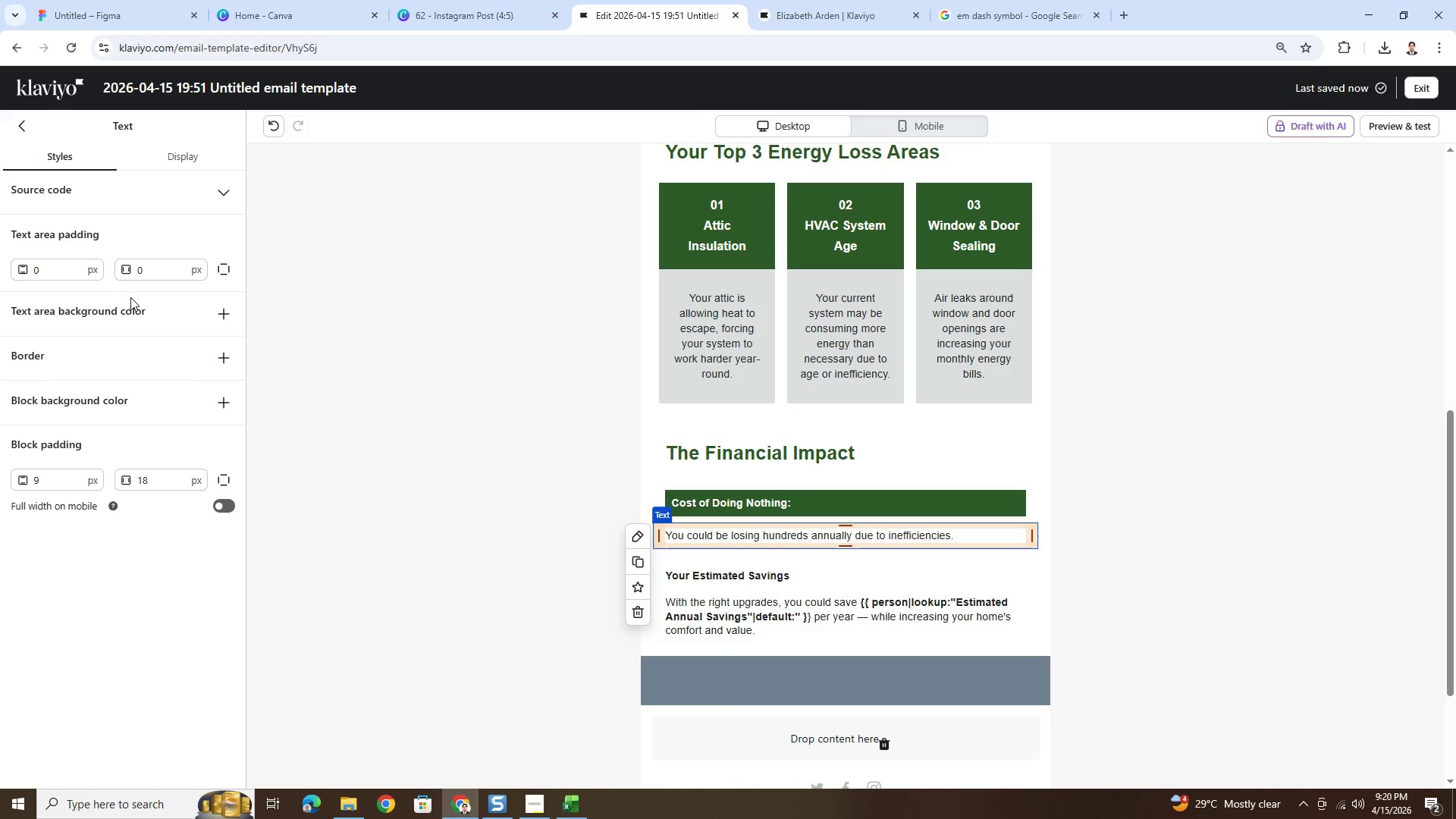 
left_click([222, 320])
 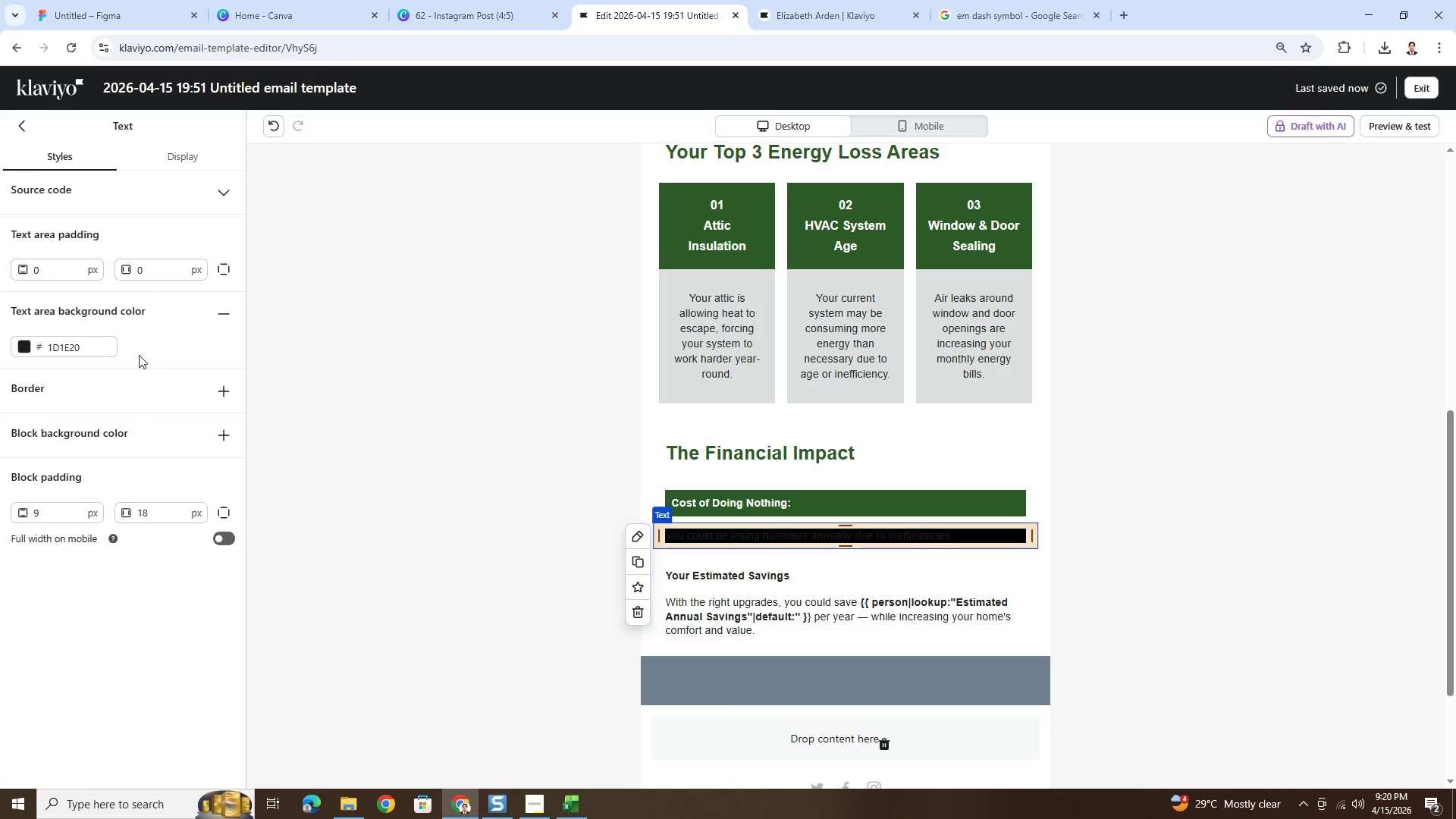 
left_click([26, 347])
 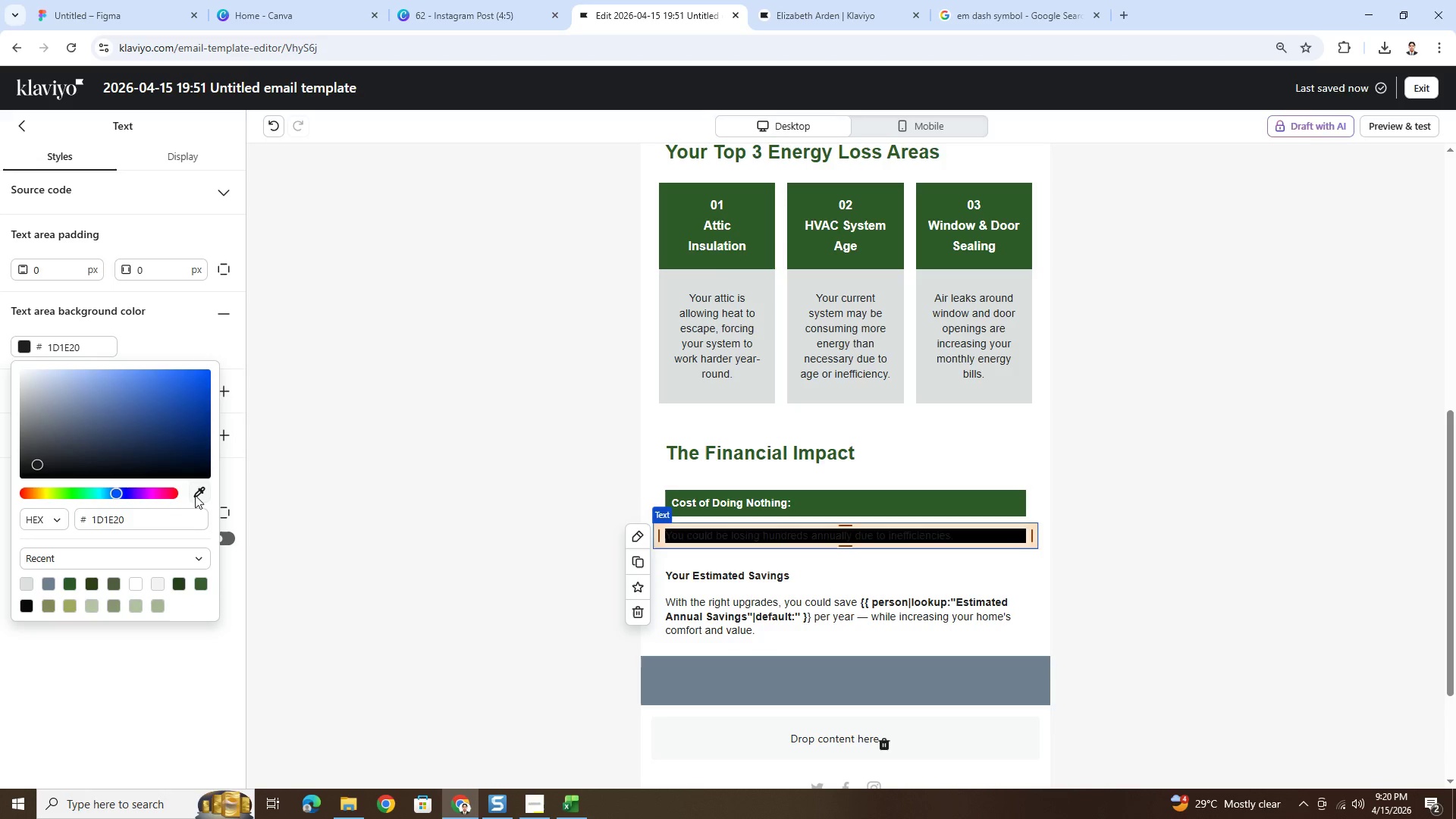 
left_click([196, 495])
 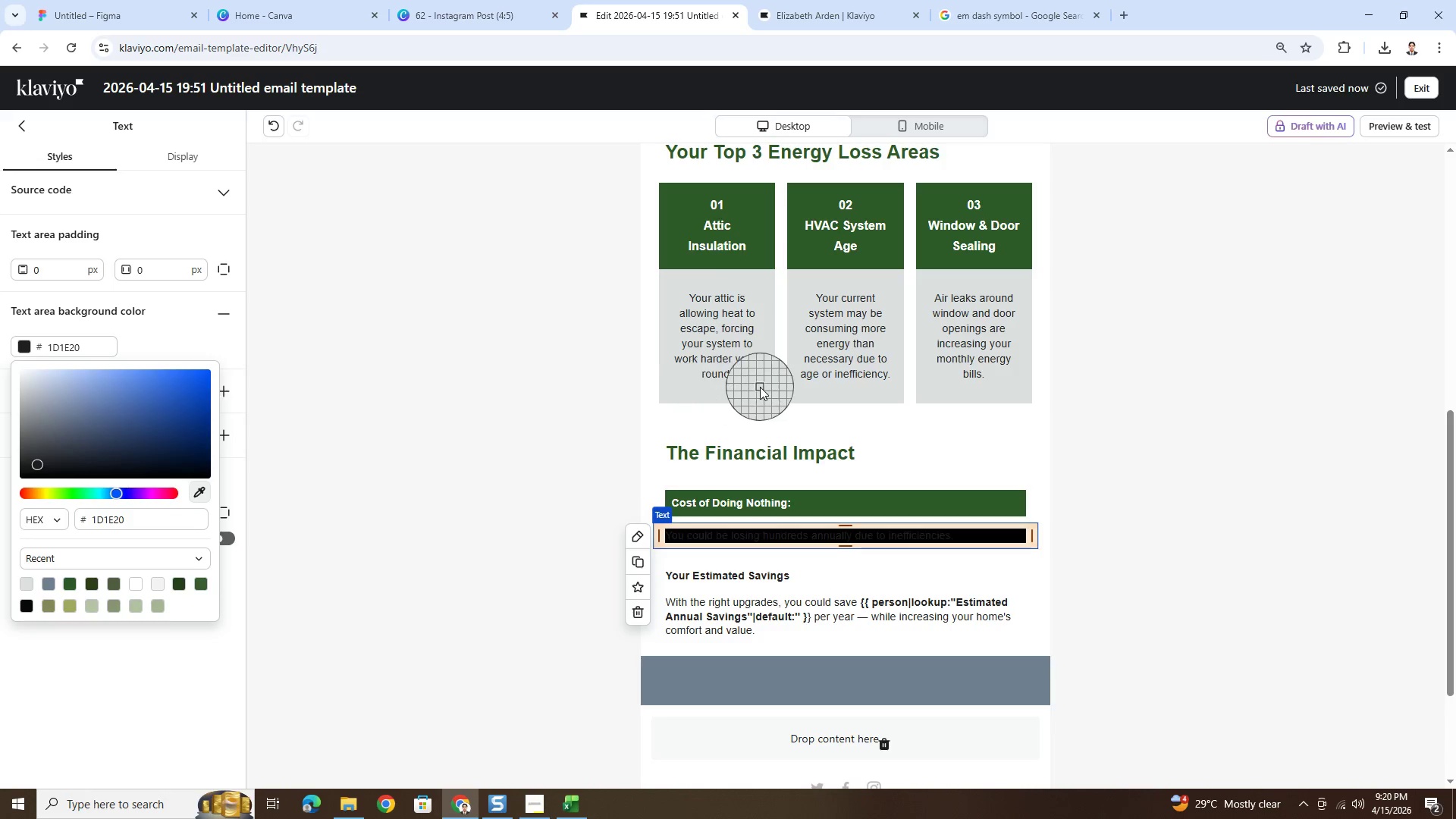 
left_click([761, 387])
 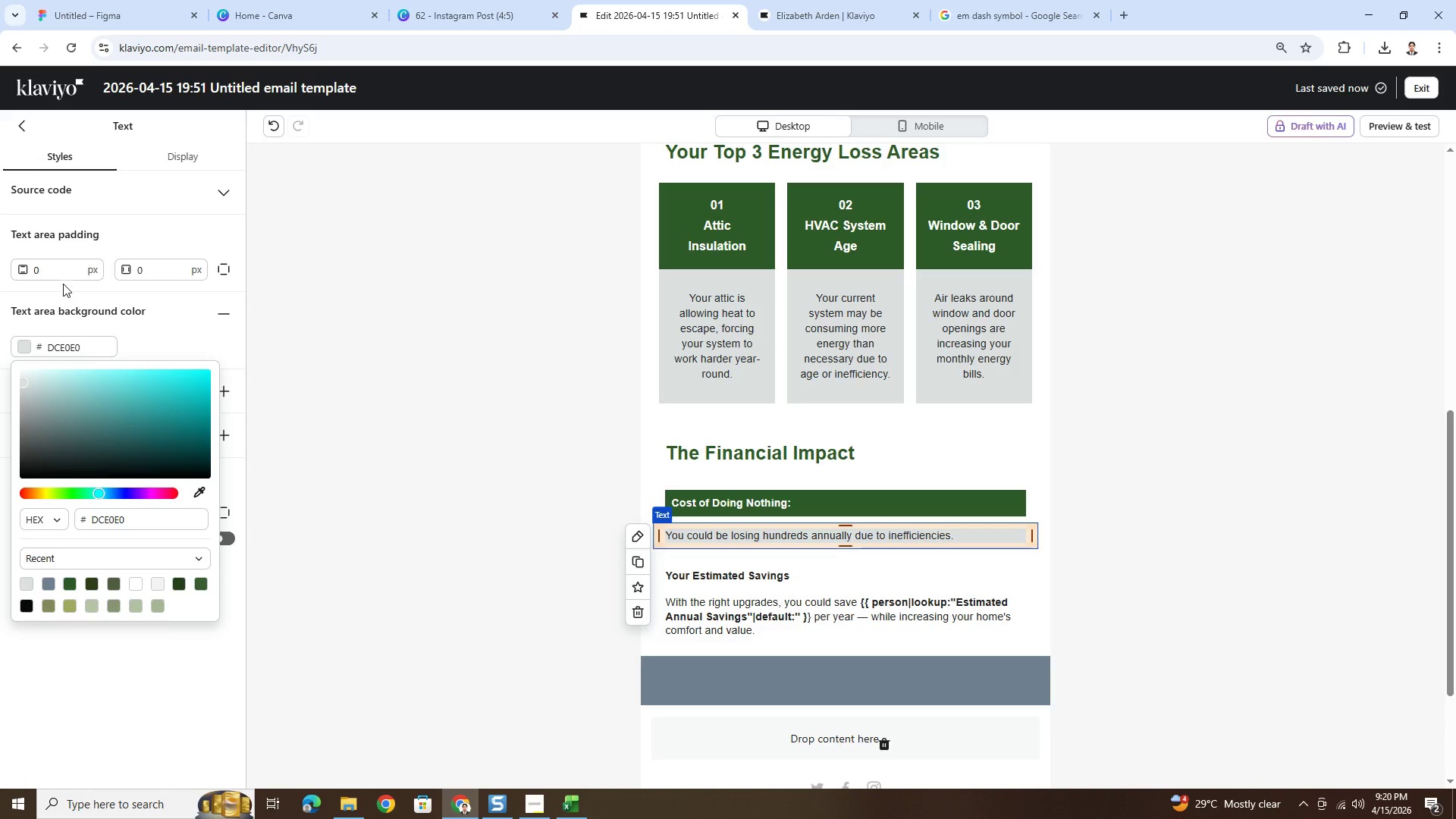 
double_click([62, 276])
 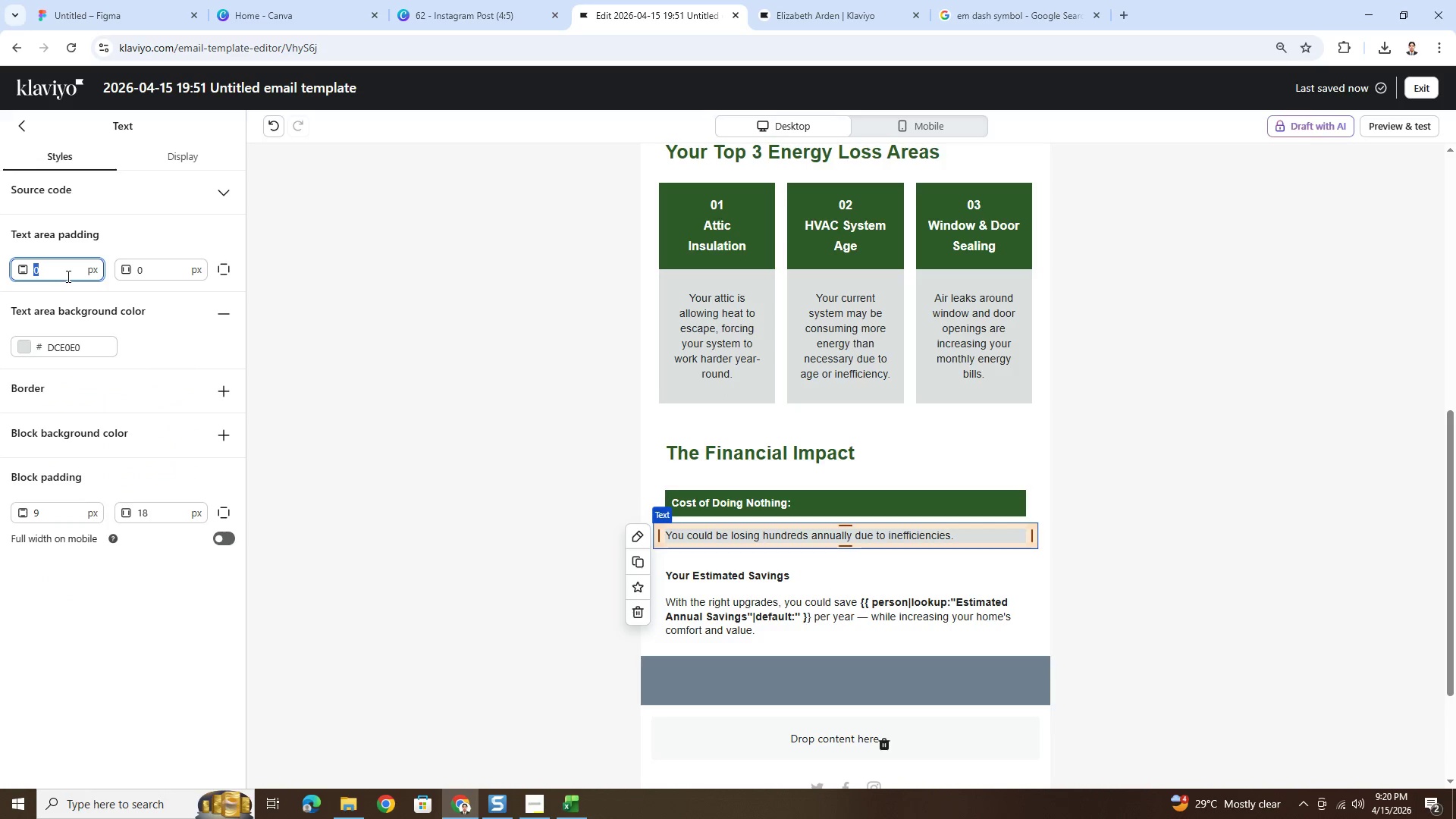 
key(9)
 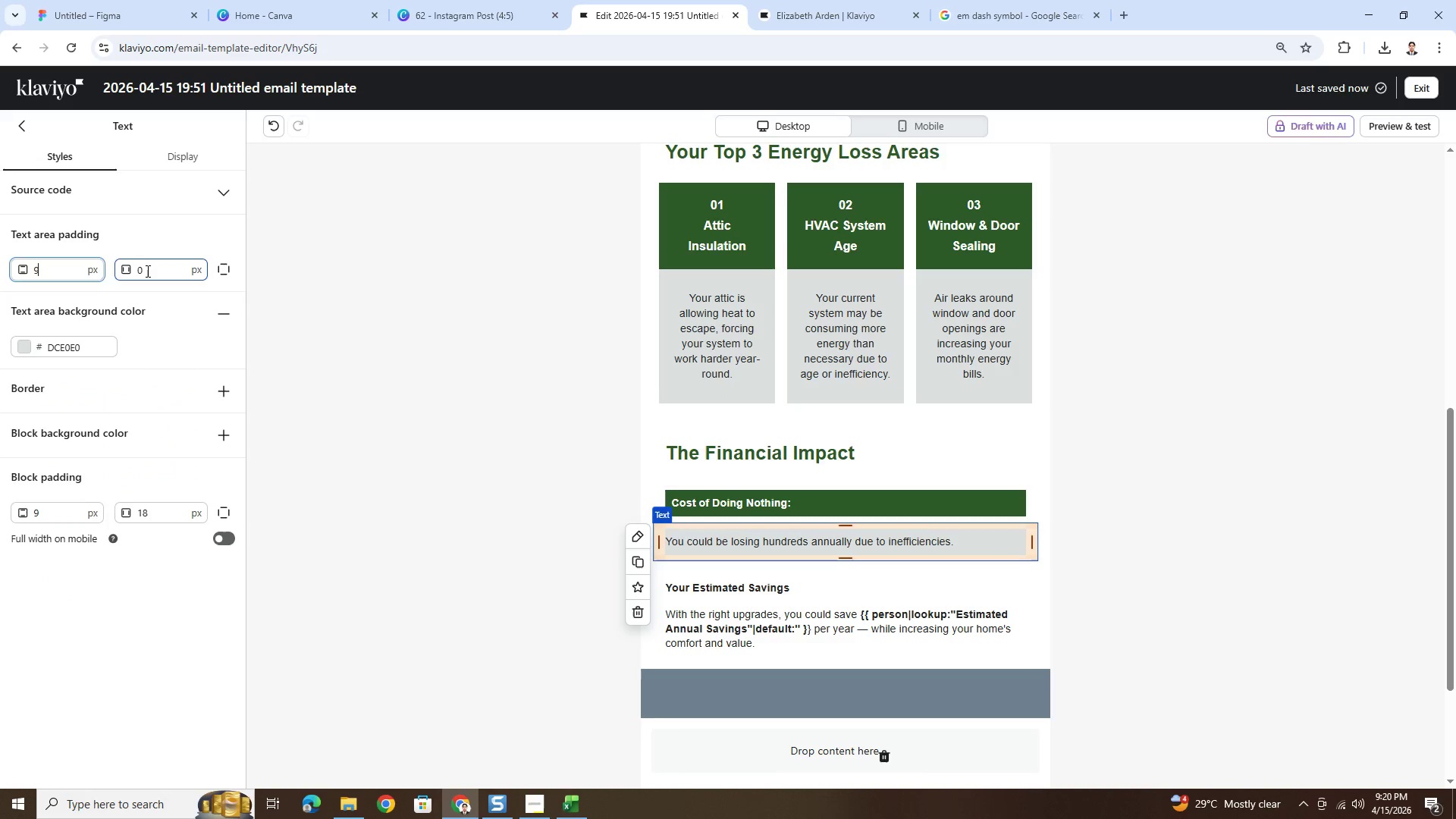 
double_click([146, 271])
 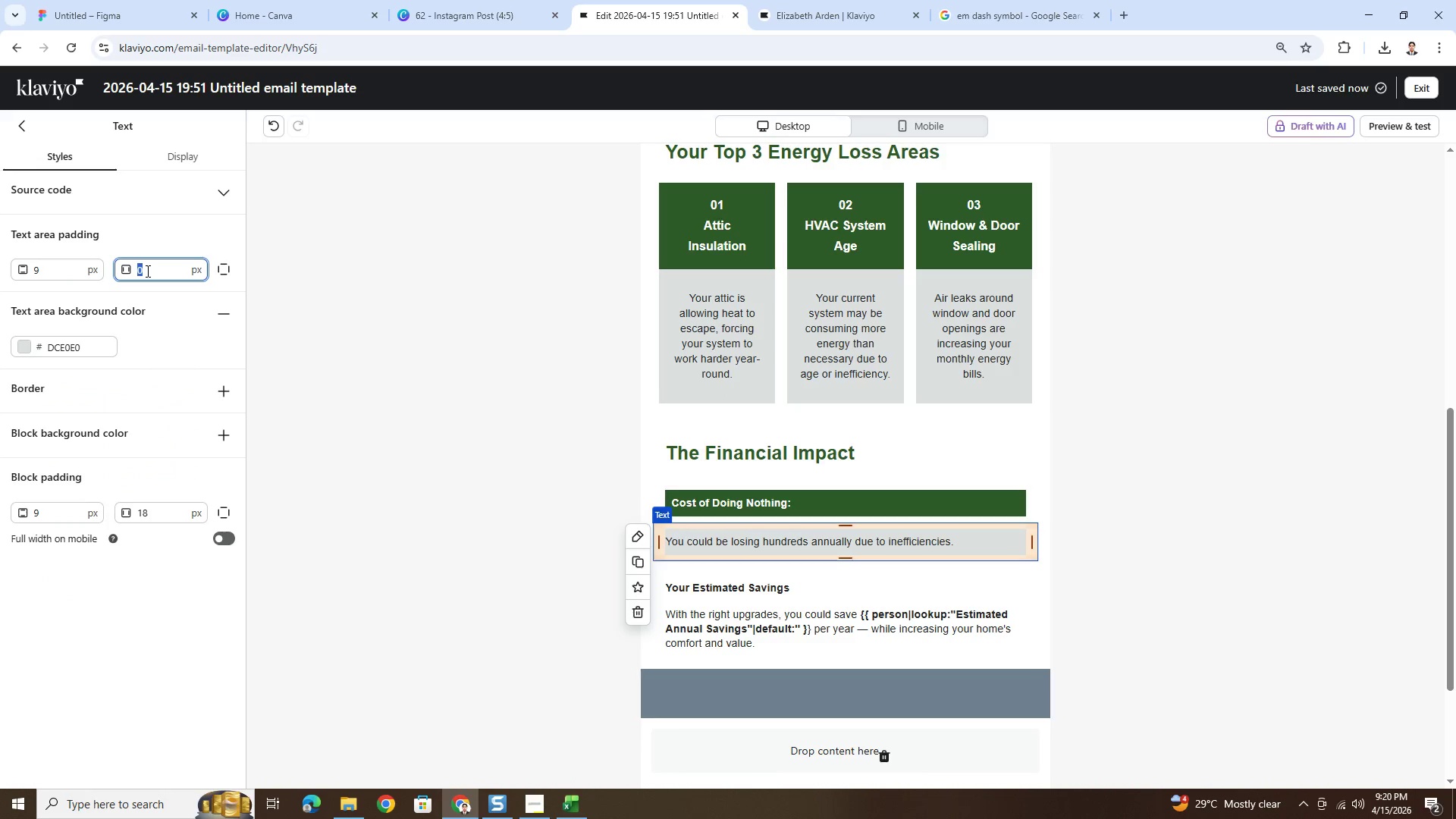 
key(9)
 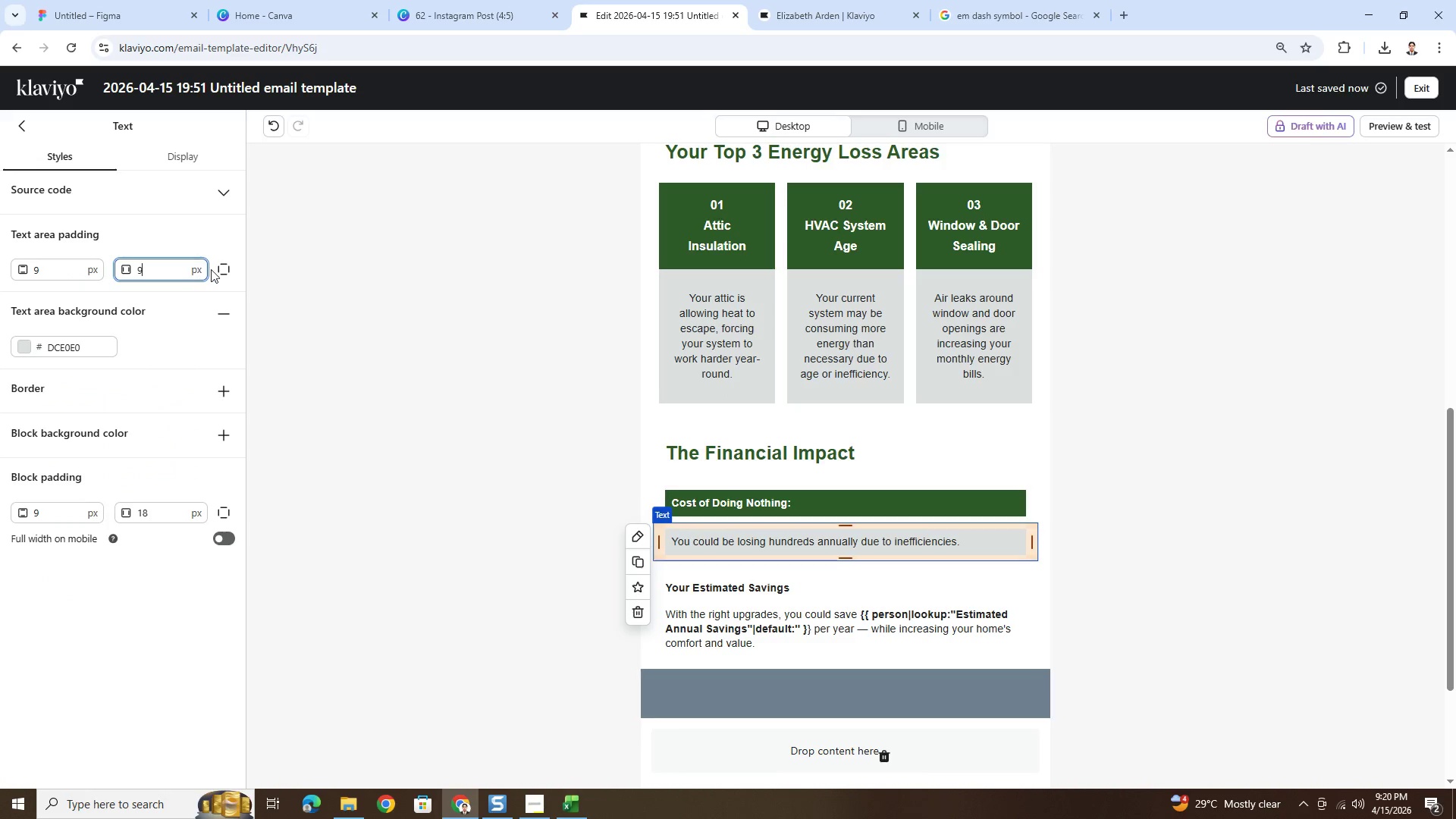 
double_click([71, 273])
 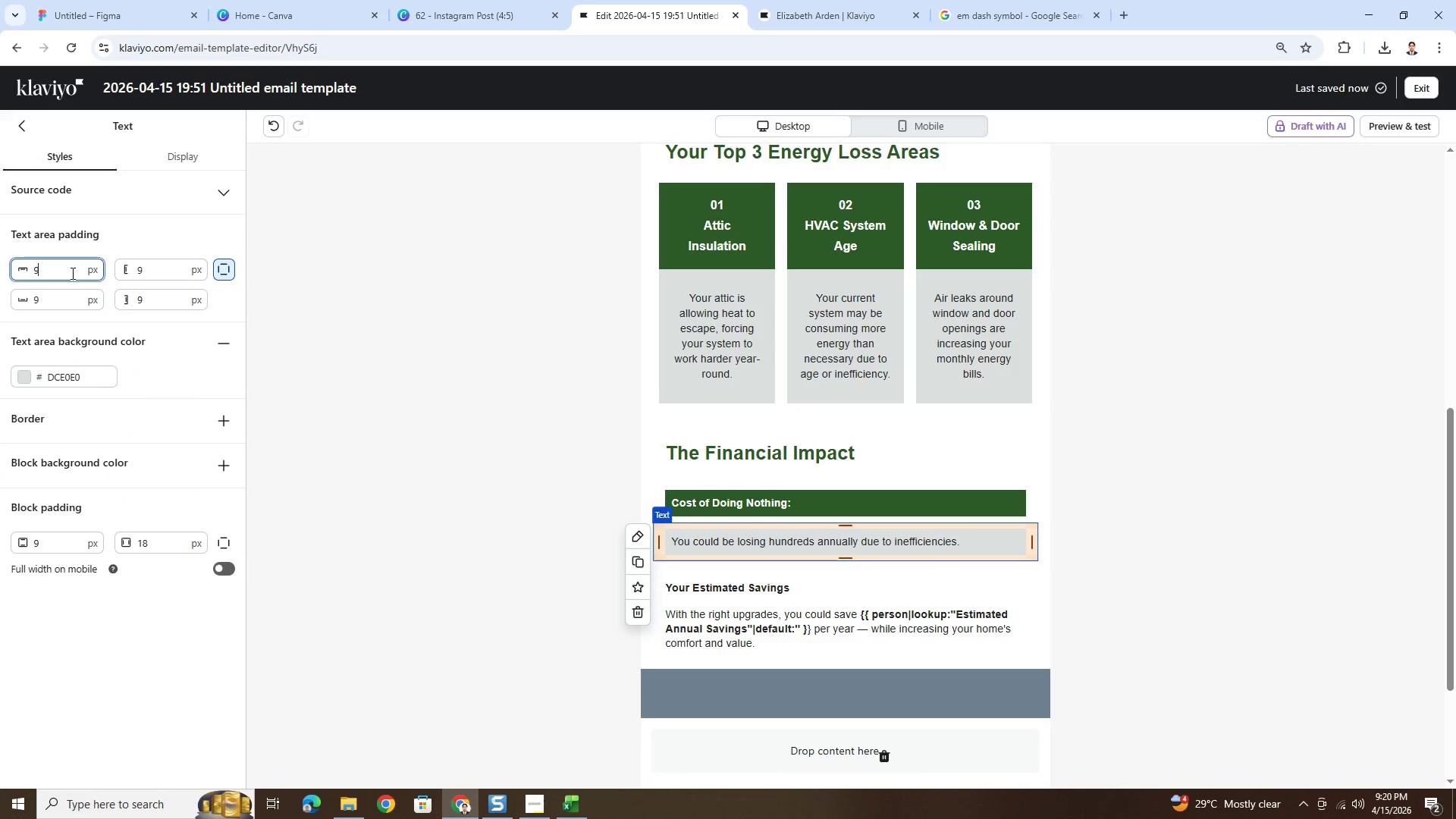 
triple_click([71, 273])
 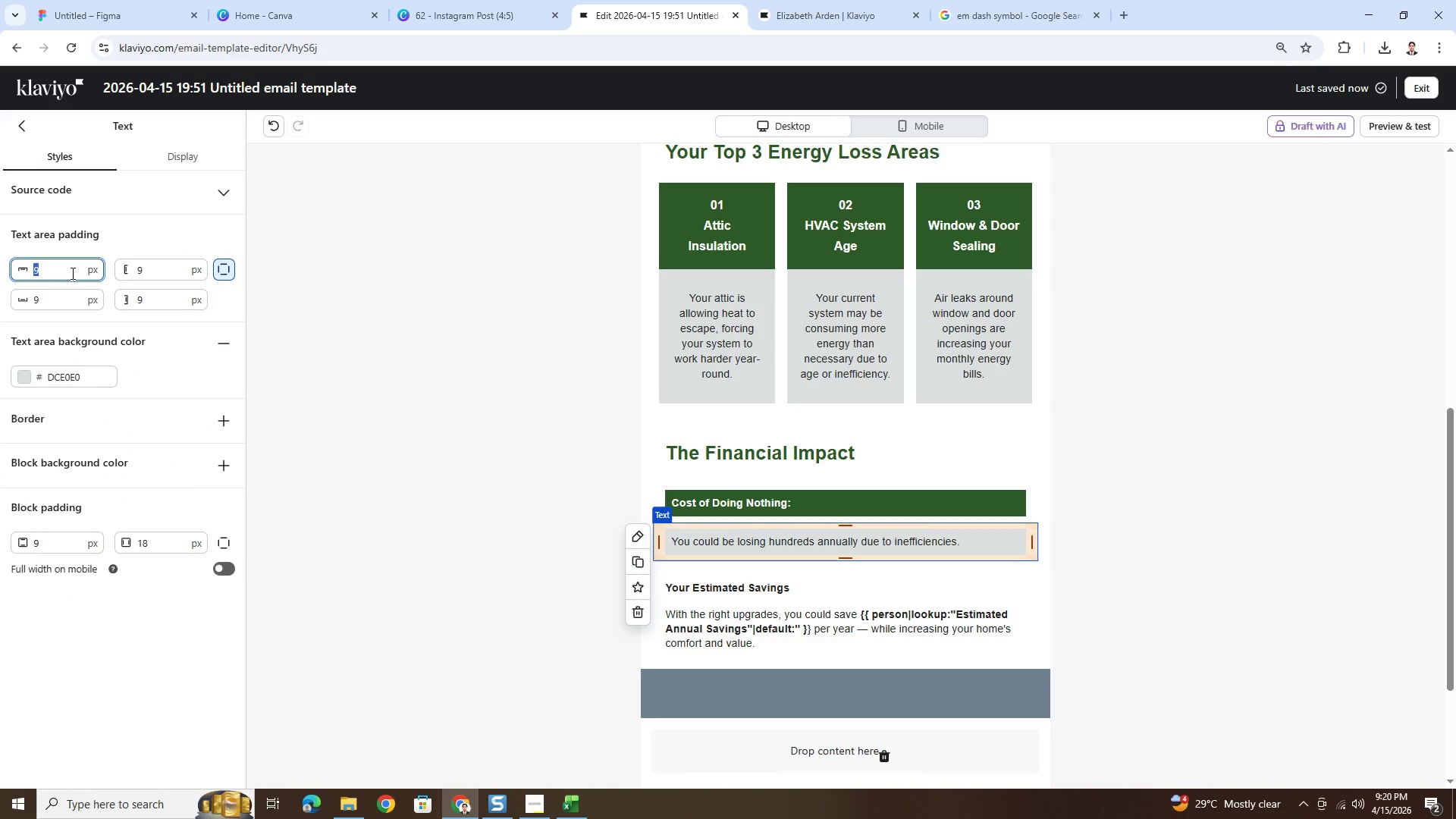 
key(Numpad0)
 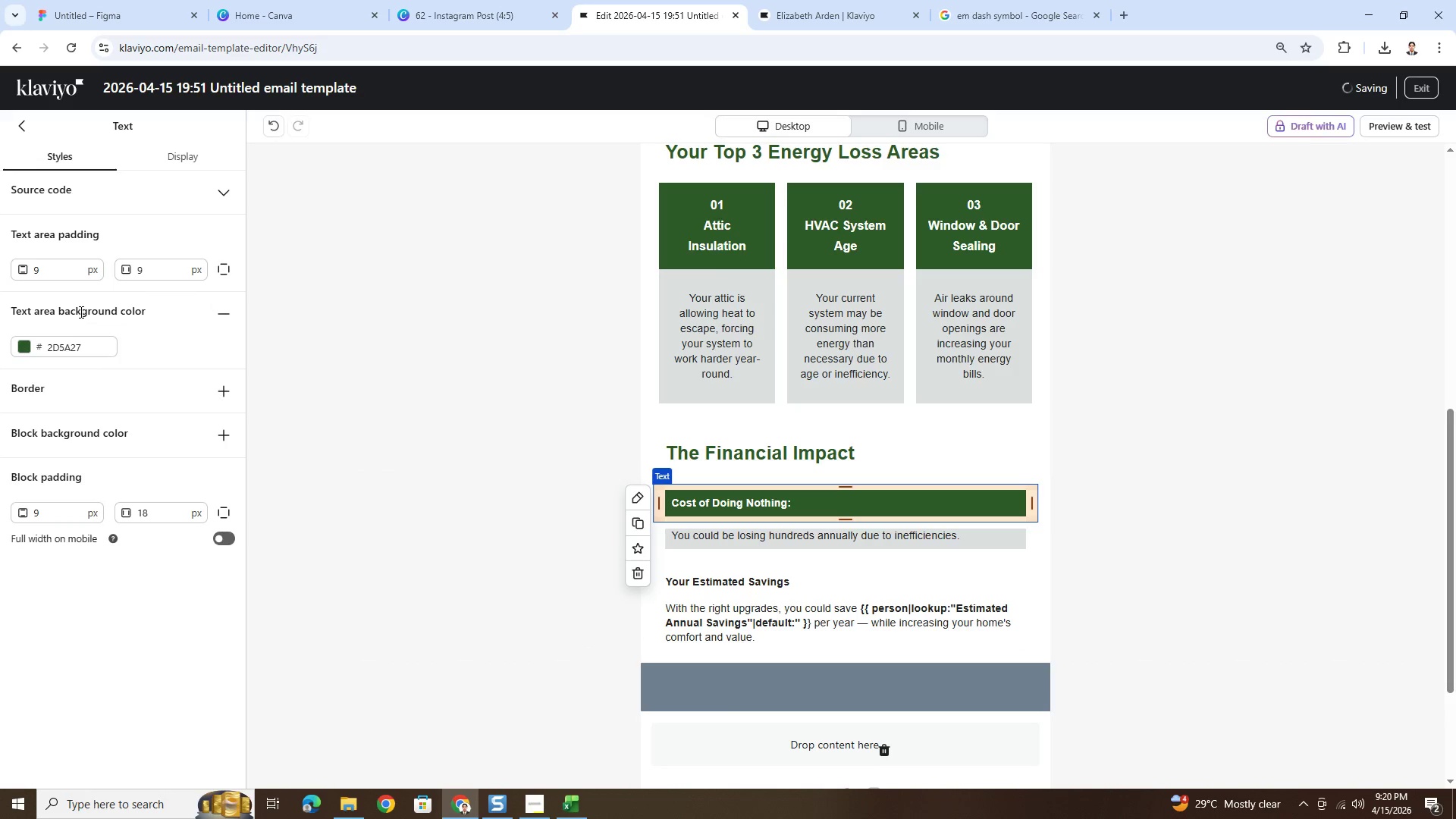 
left_click([218, 271])
 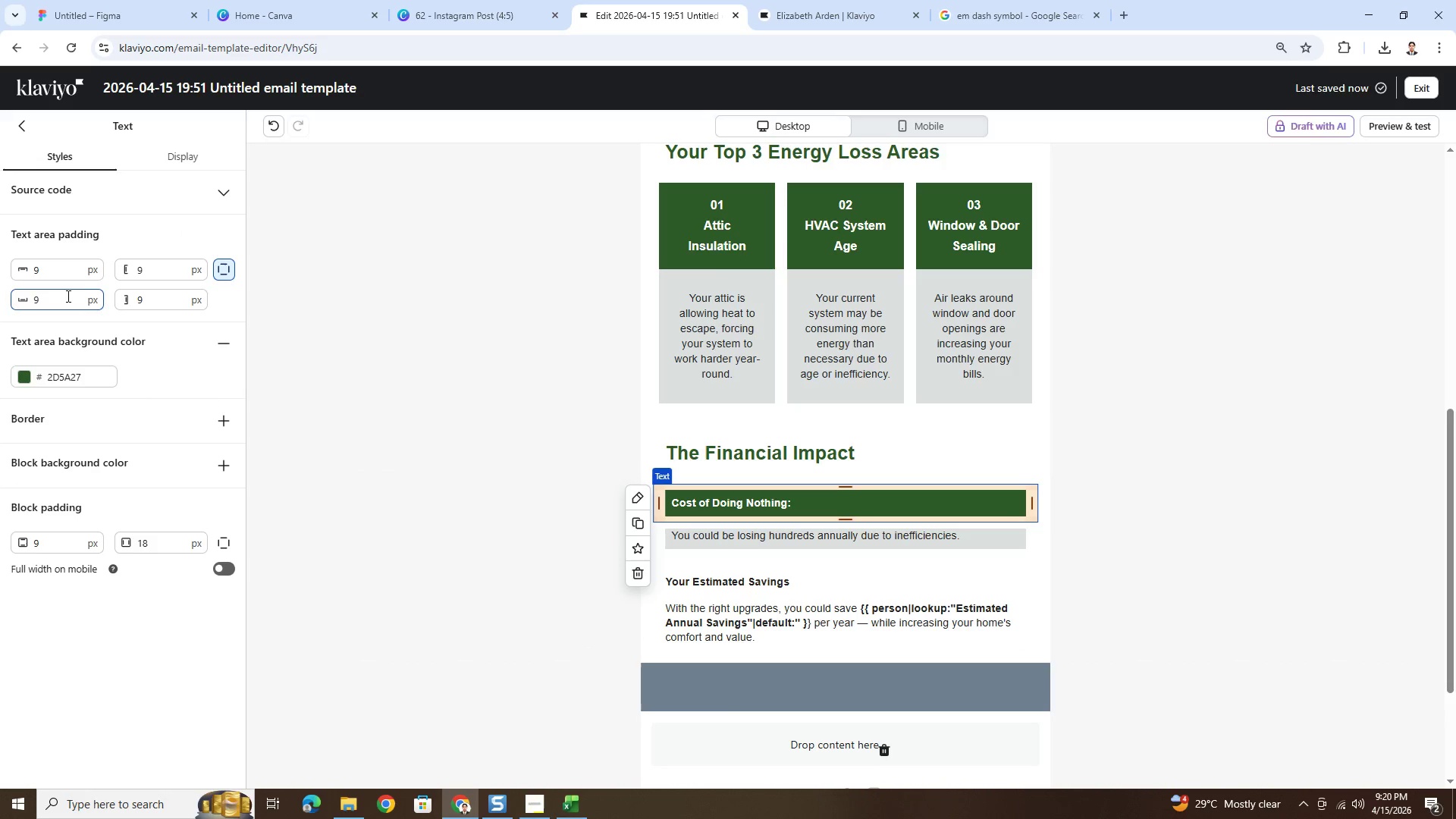 
double_click([67, 296])
 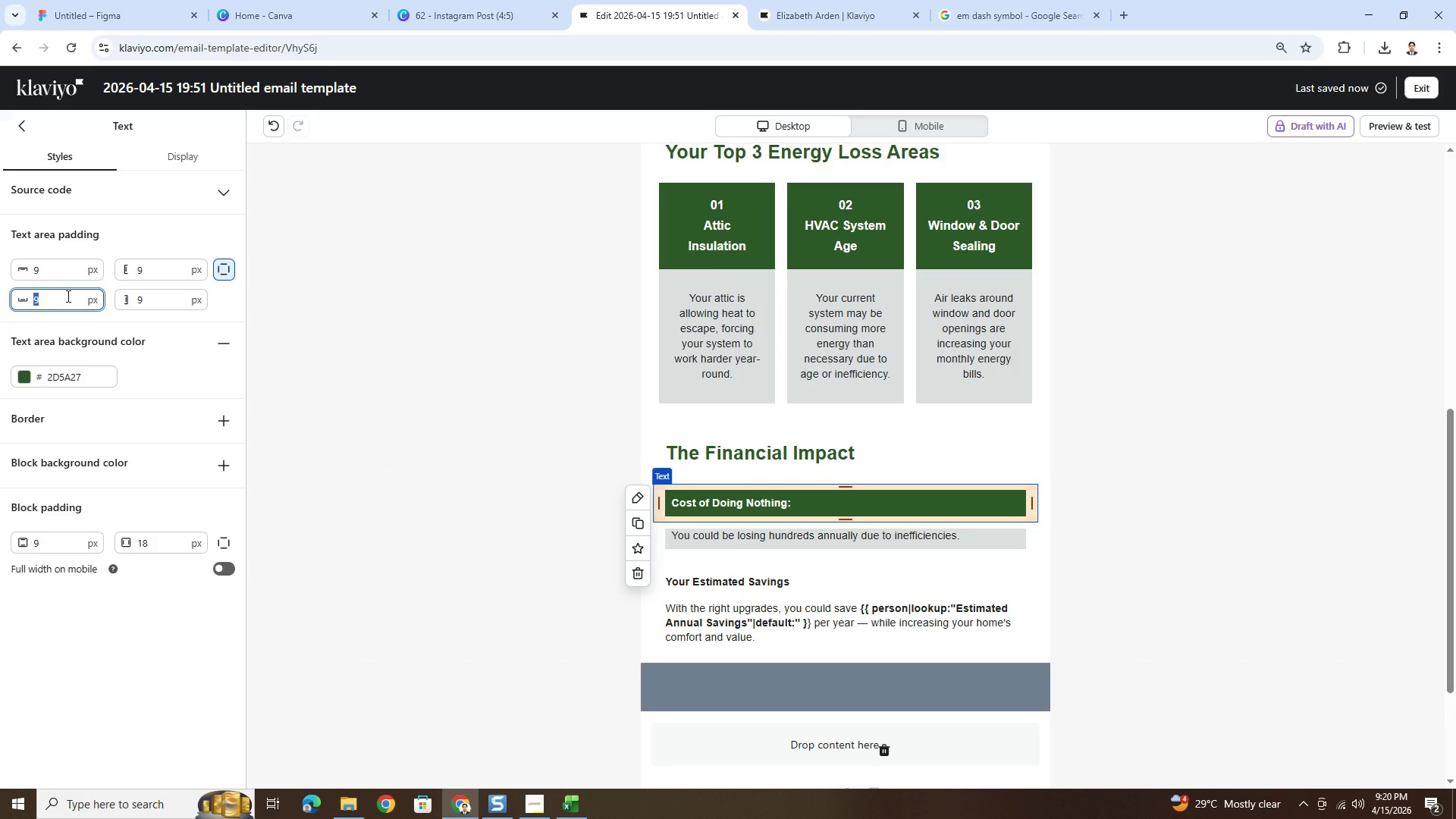 
key(Numpad0)
 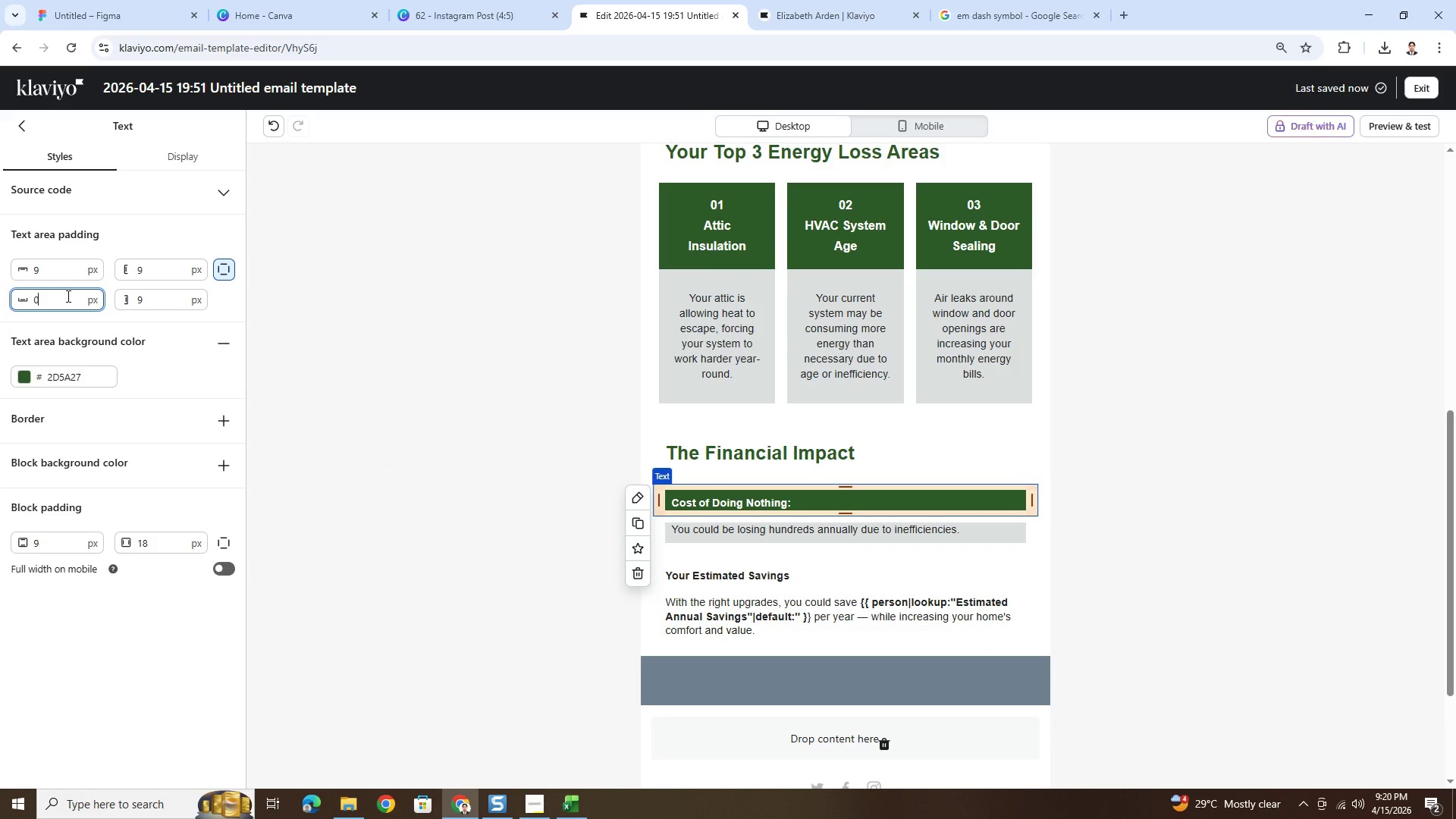 
key(Control+Z)
 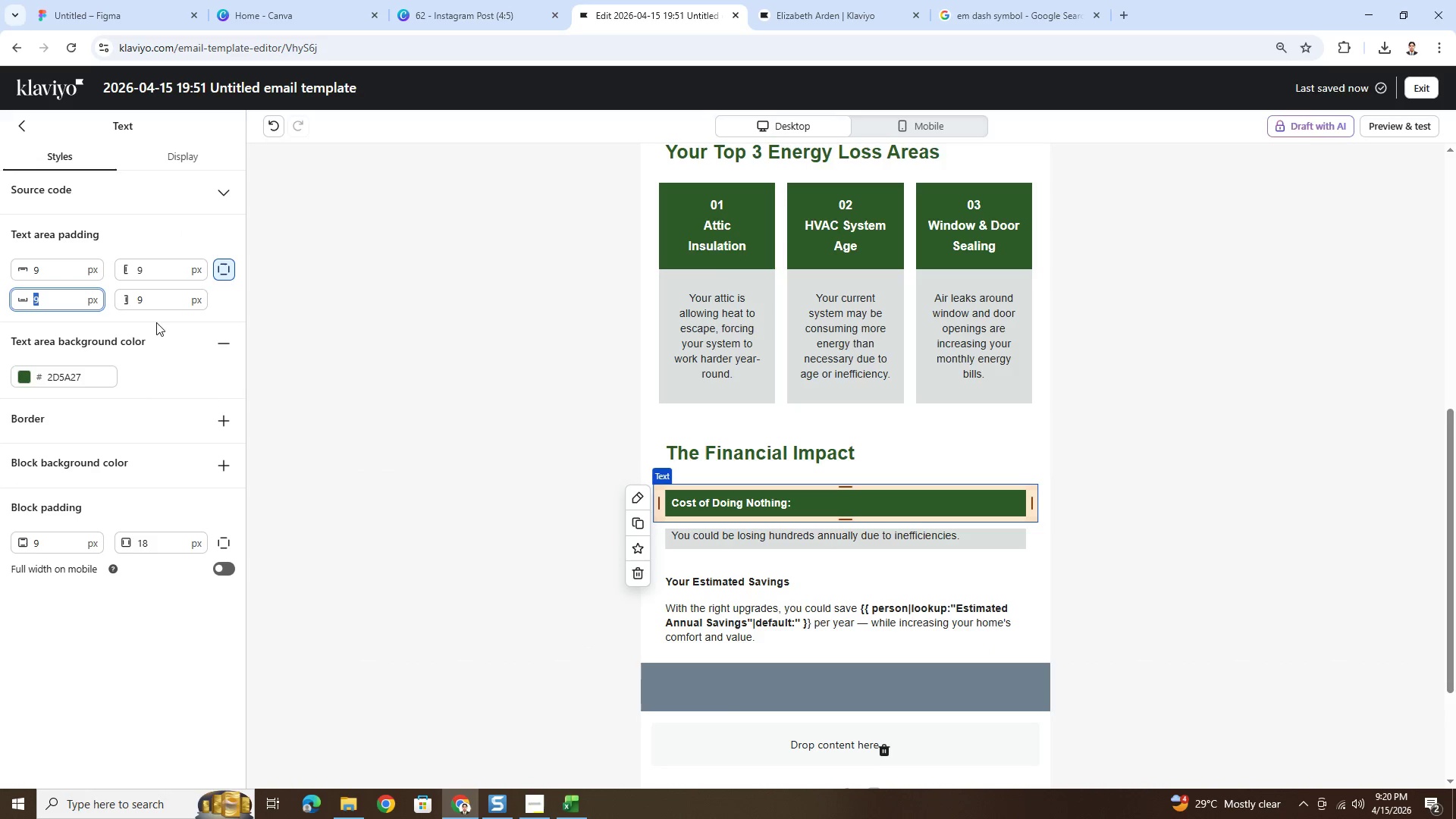 
key(Control+ControlLeft)
 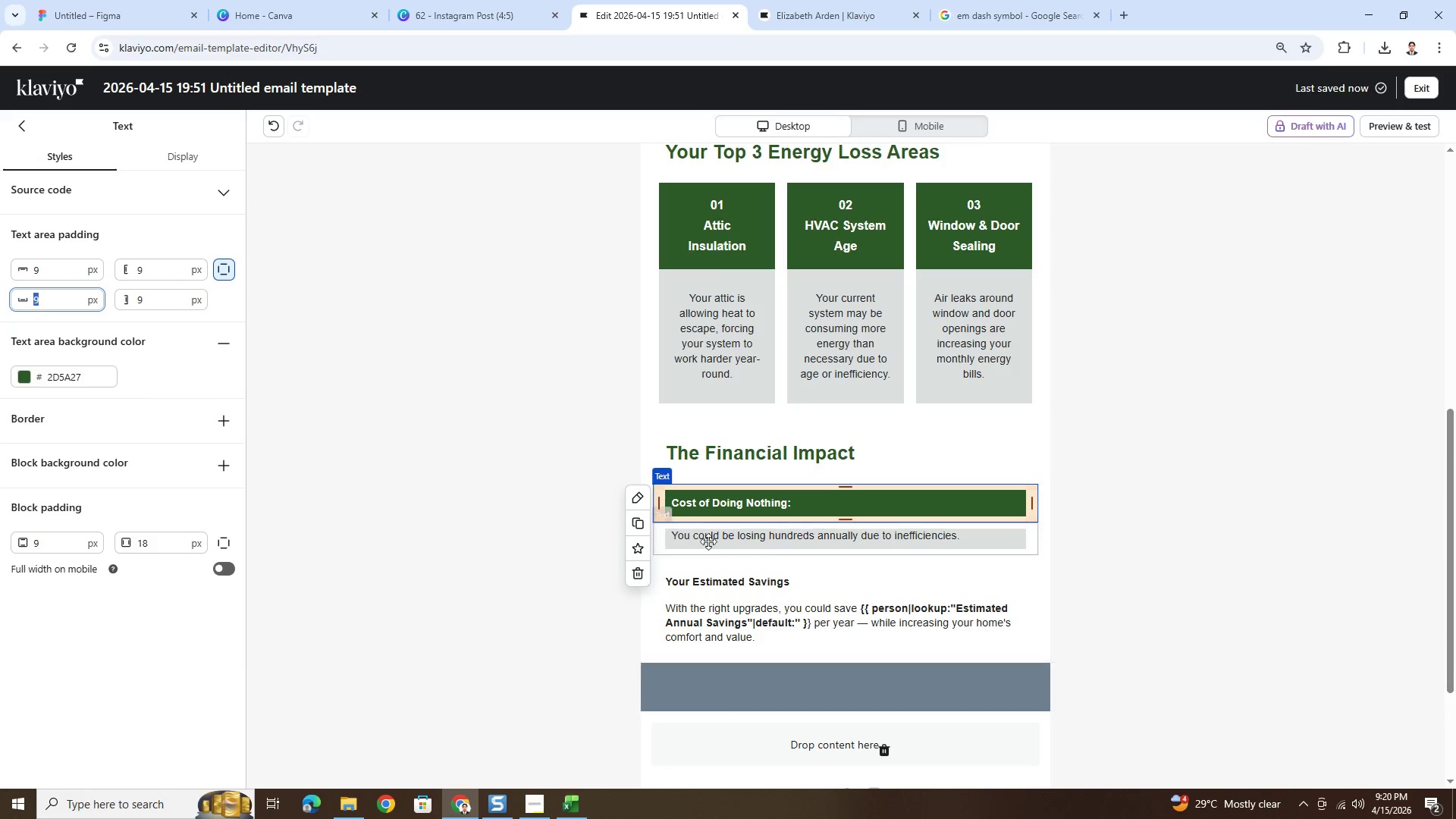 
key(Control+Z)
 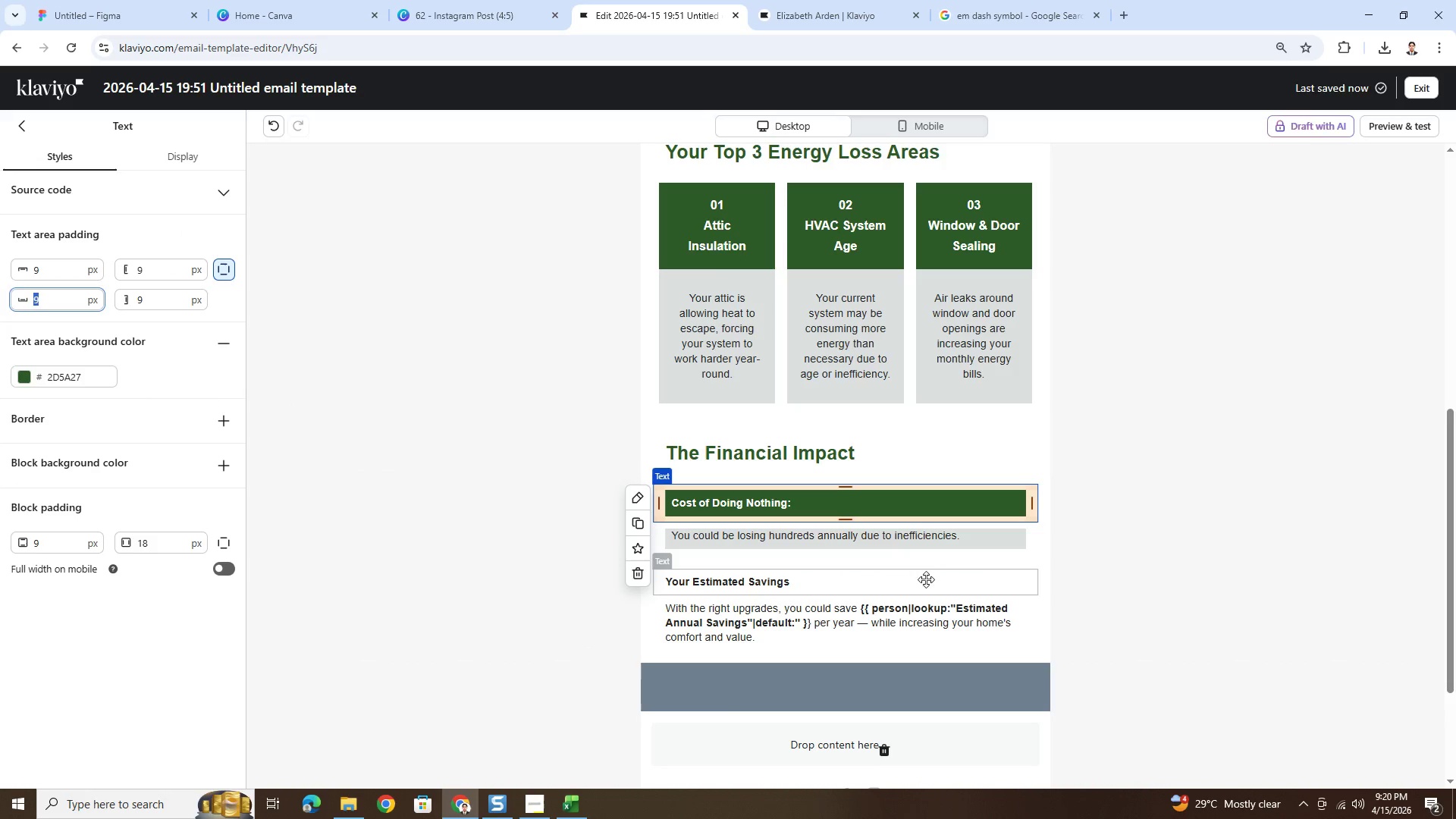 
left_click([930, 588])
 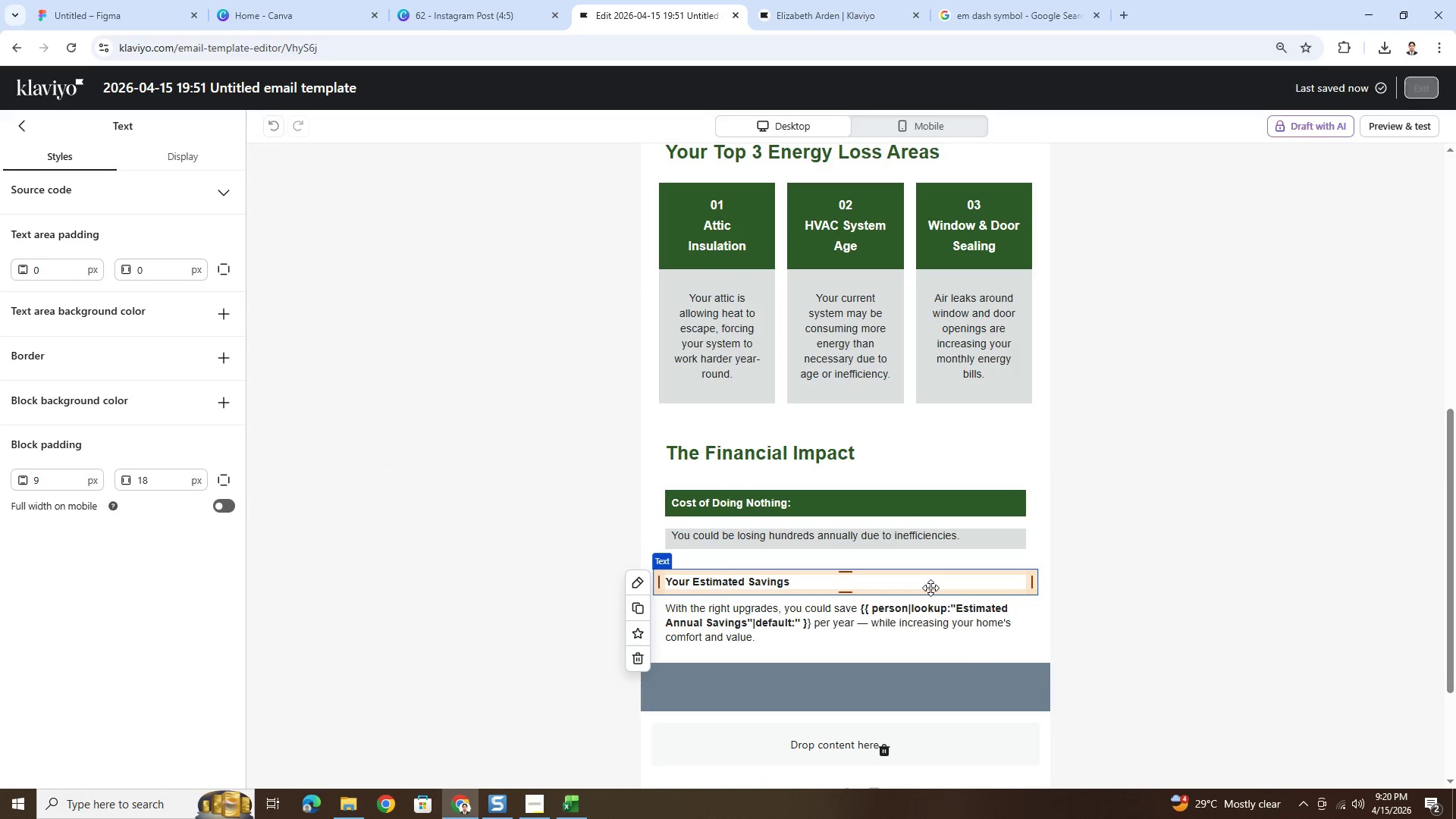 
key(Control+Z)
 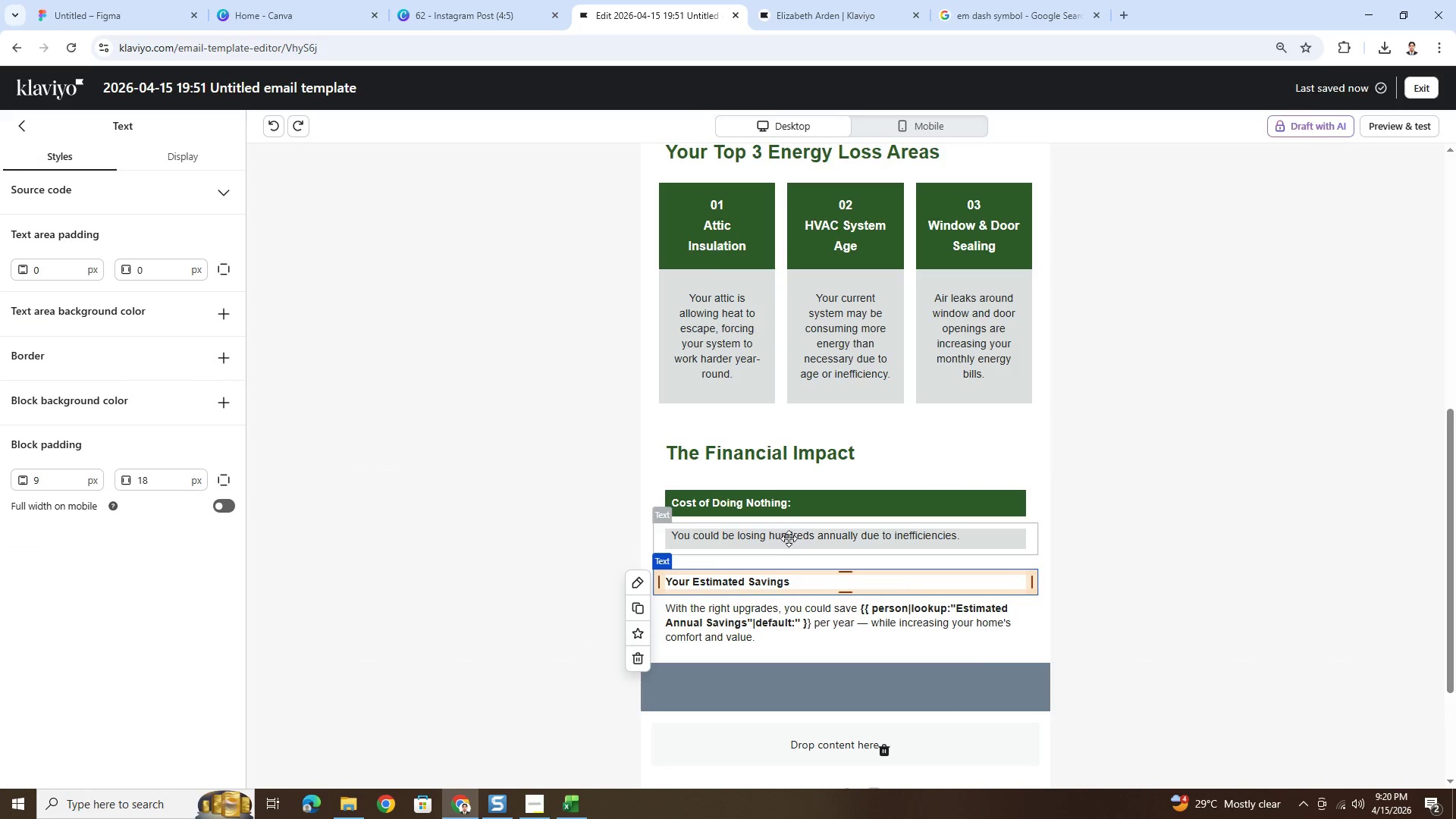 
left_click([773, 531])
 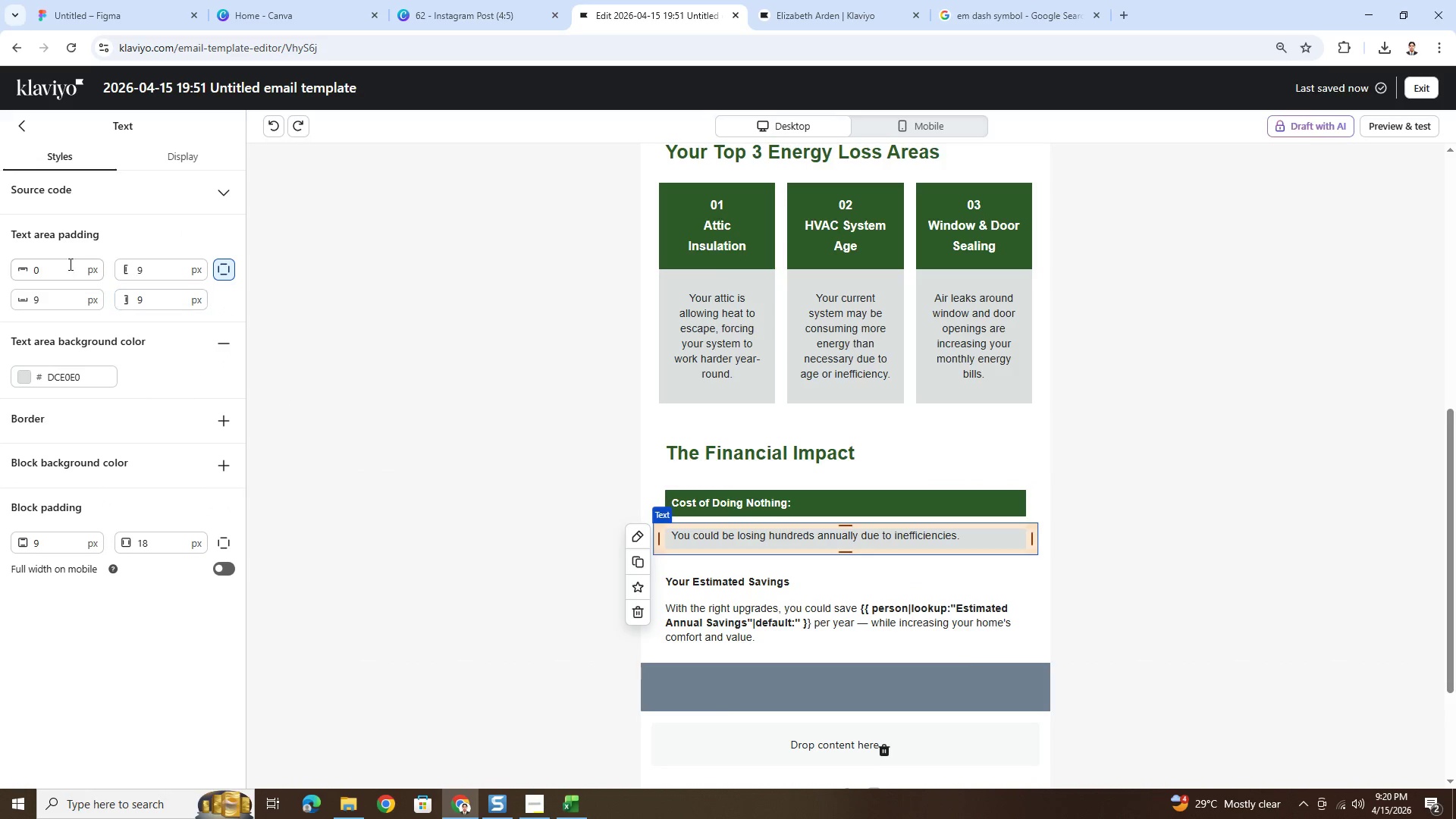 
double_click([63, 269])
 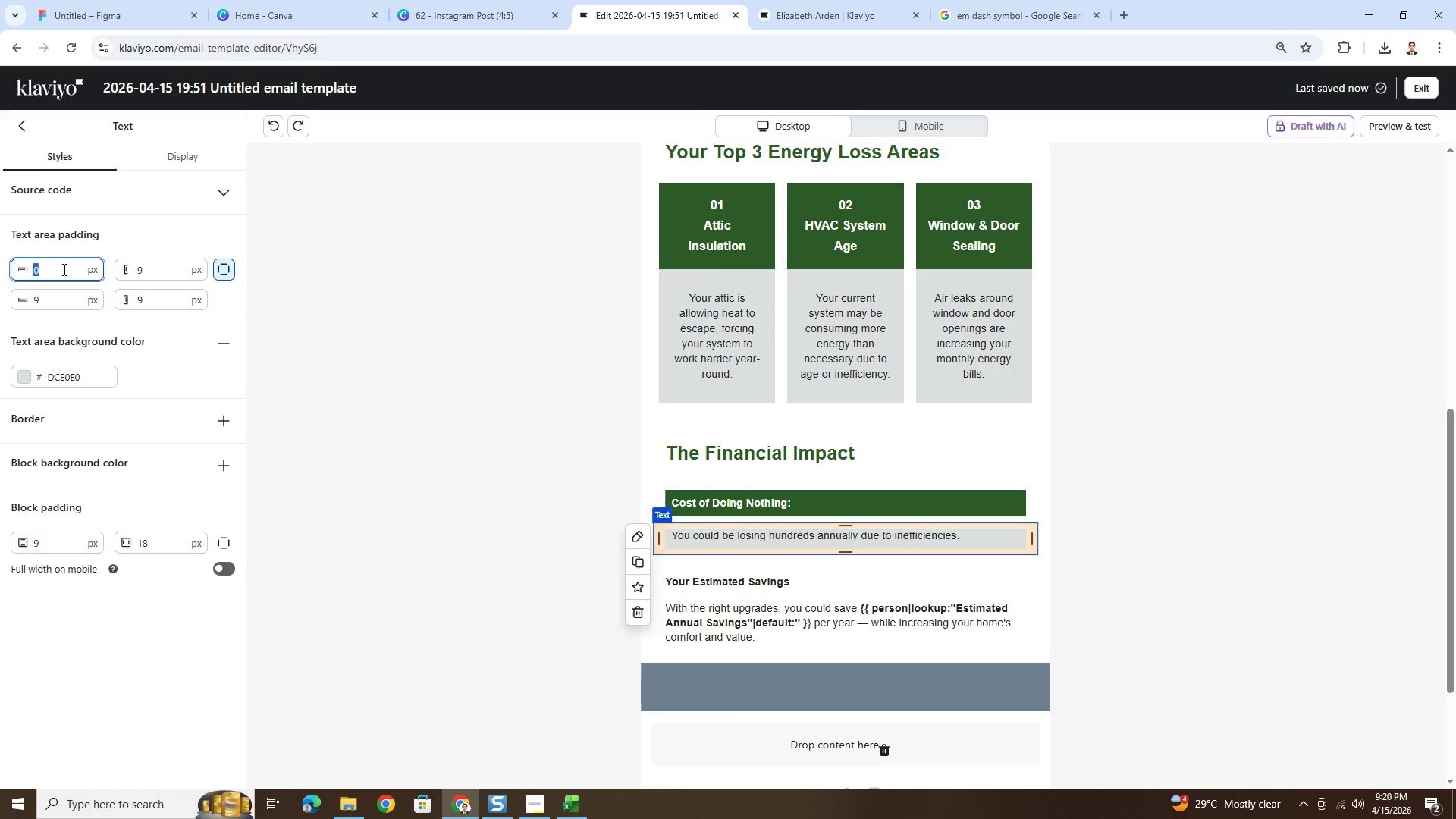 
key(9)
 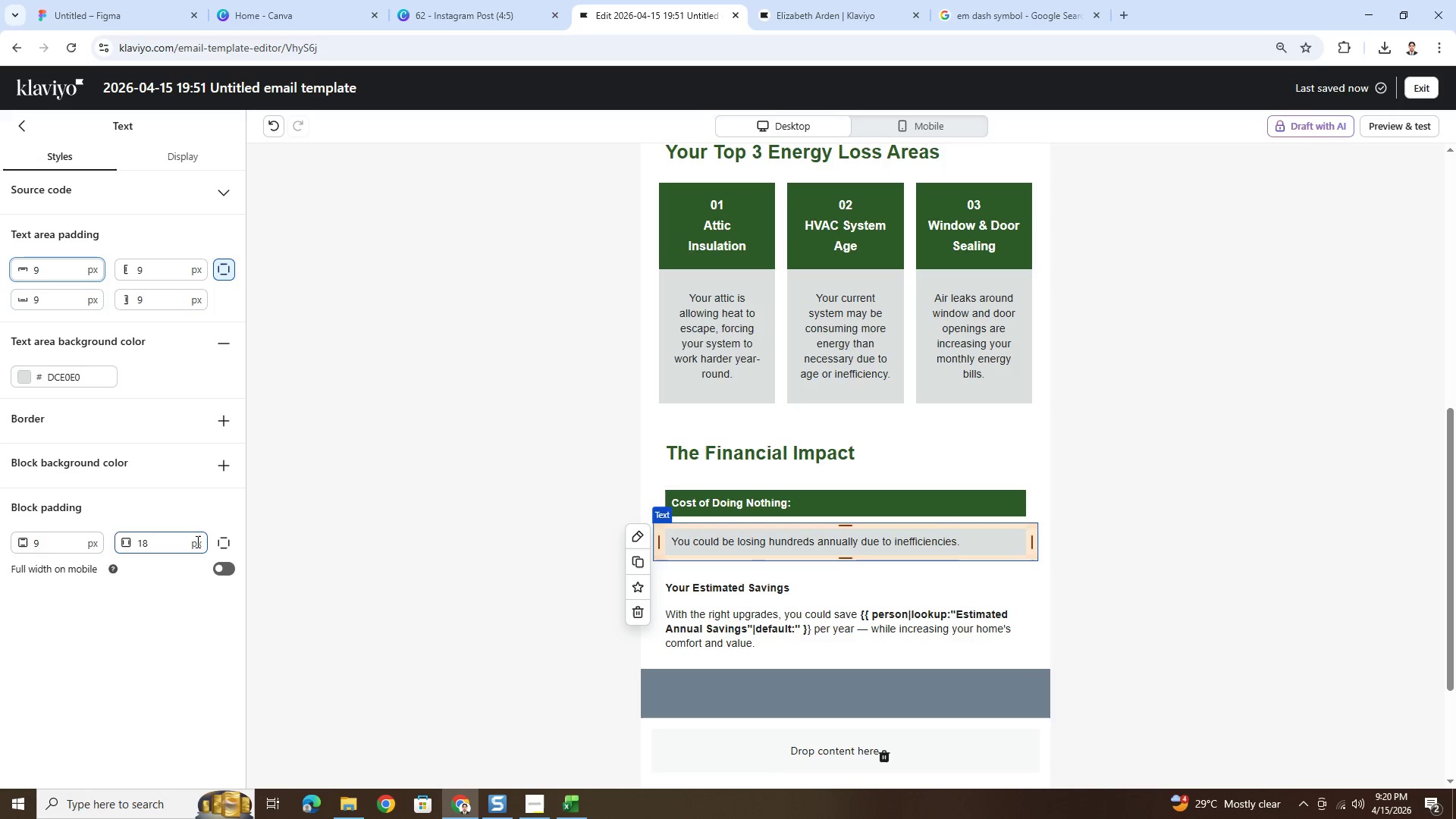 
left_click([221, 539])
 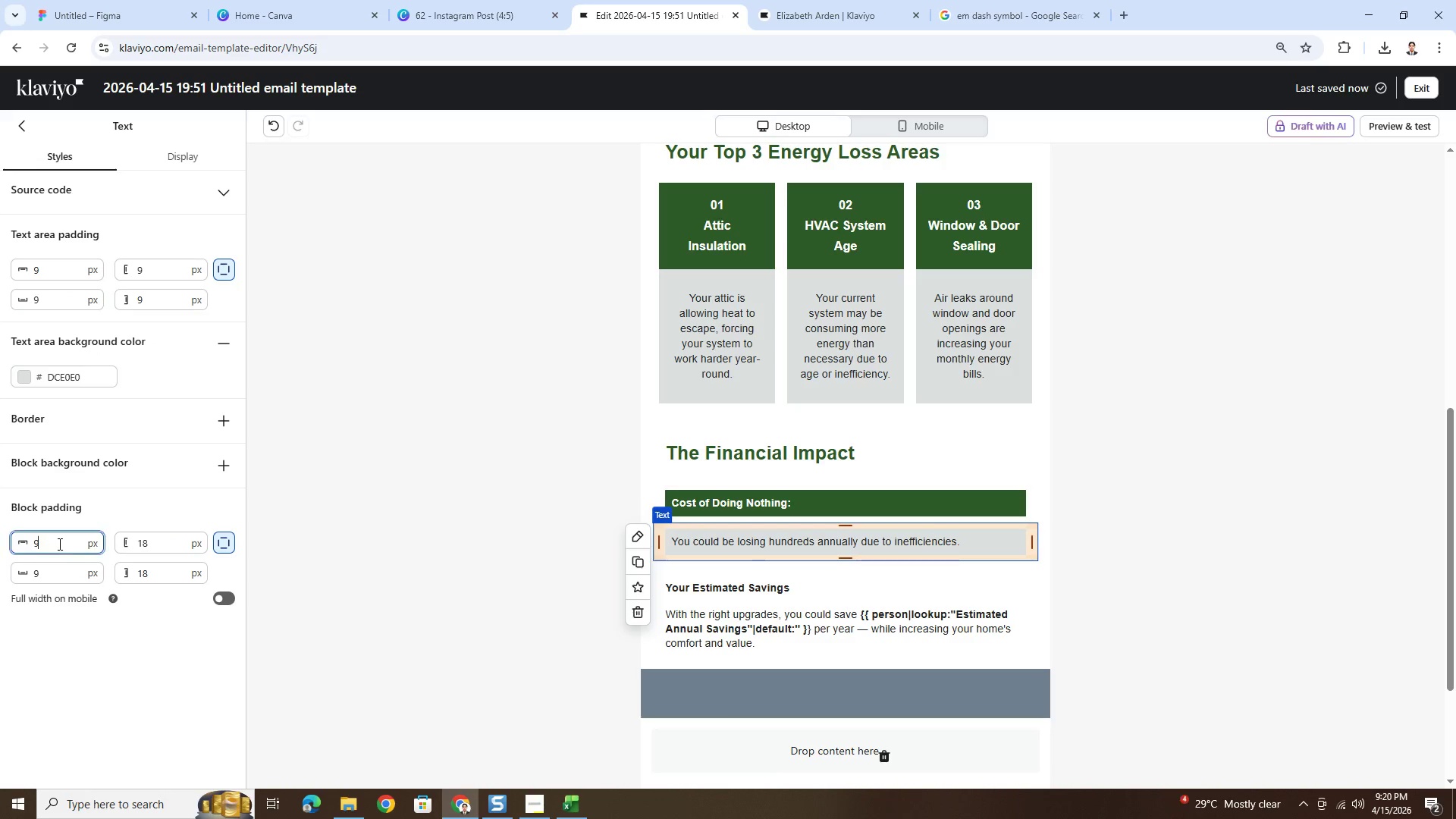 
double_click([58, 544])
 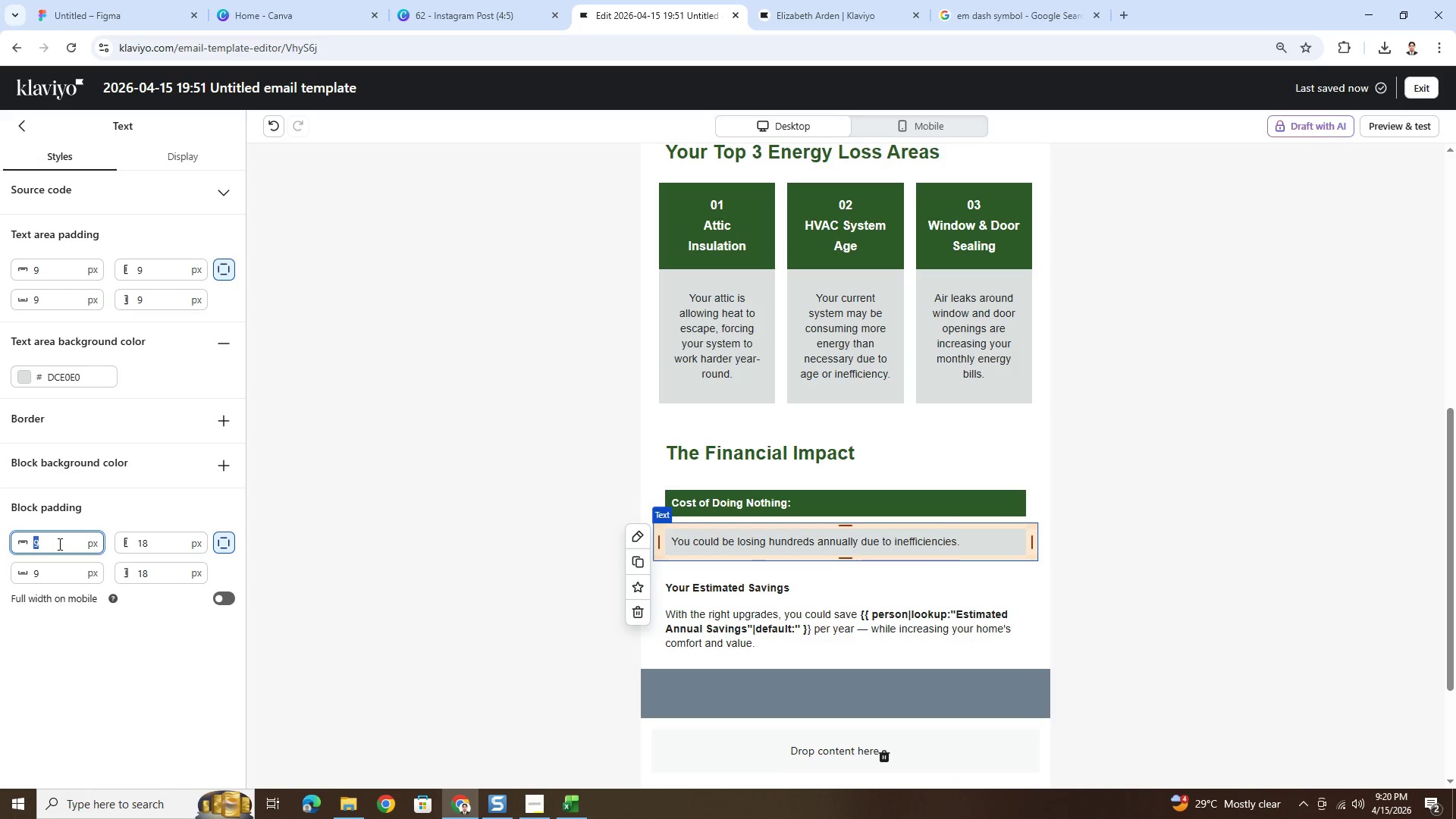 
key(Numpad0)
 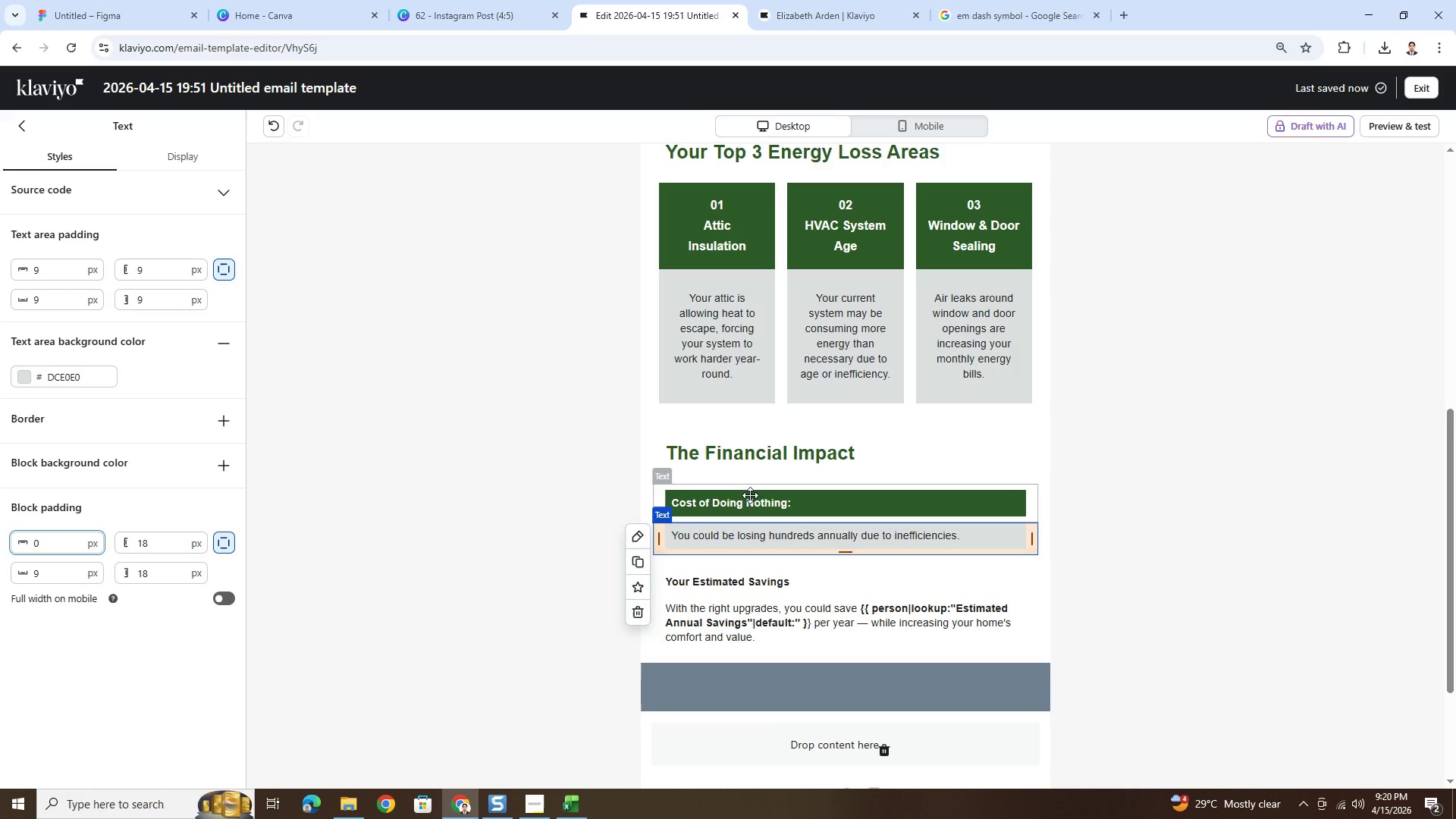 
left_click([751, 497])
 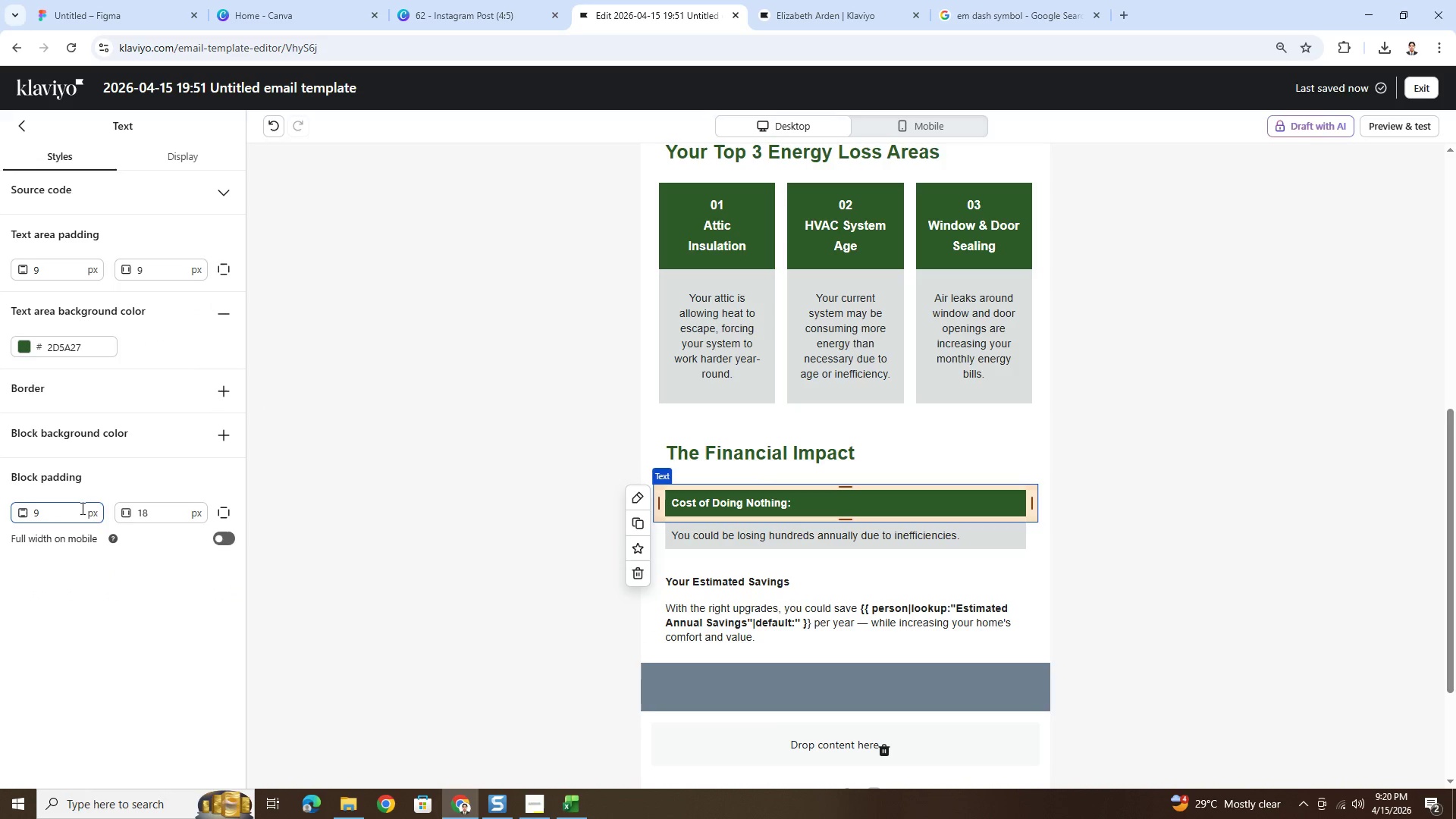 
left_click([228, 515])
 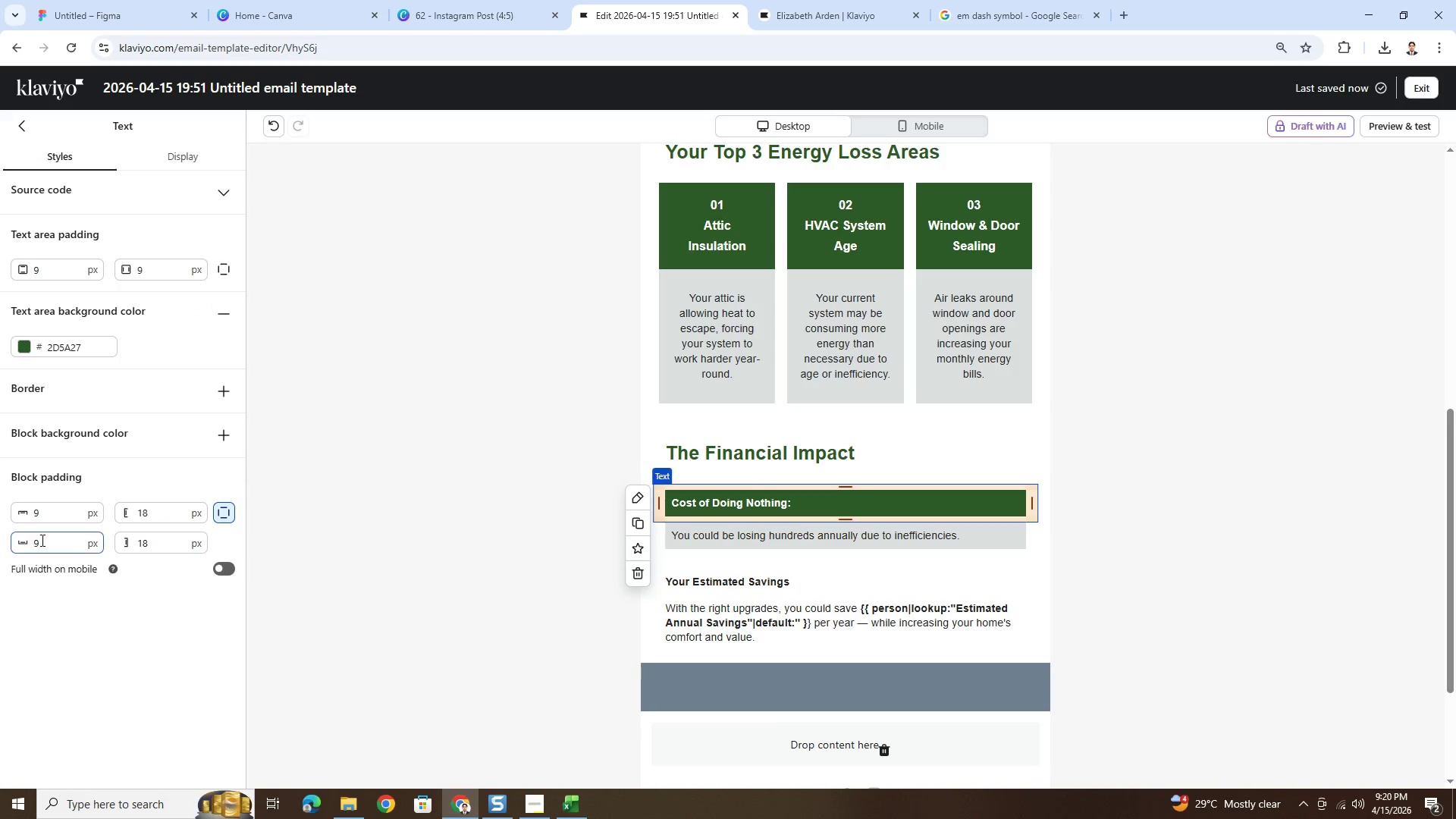 
double_click([42, 540])
 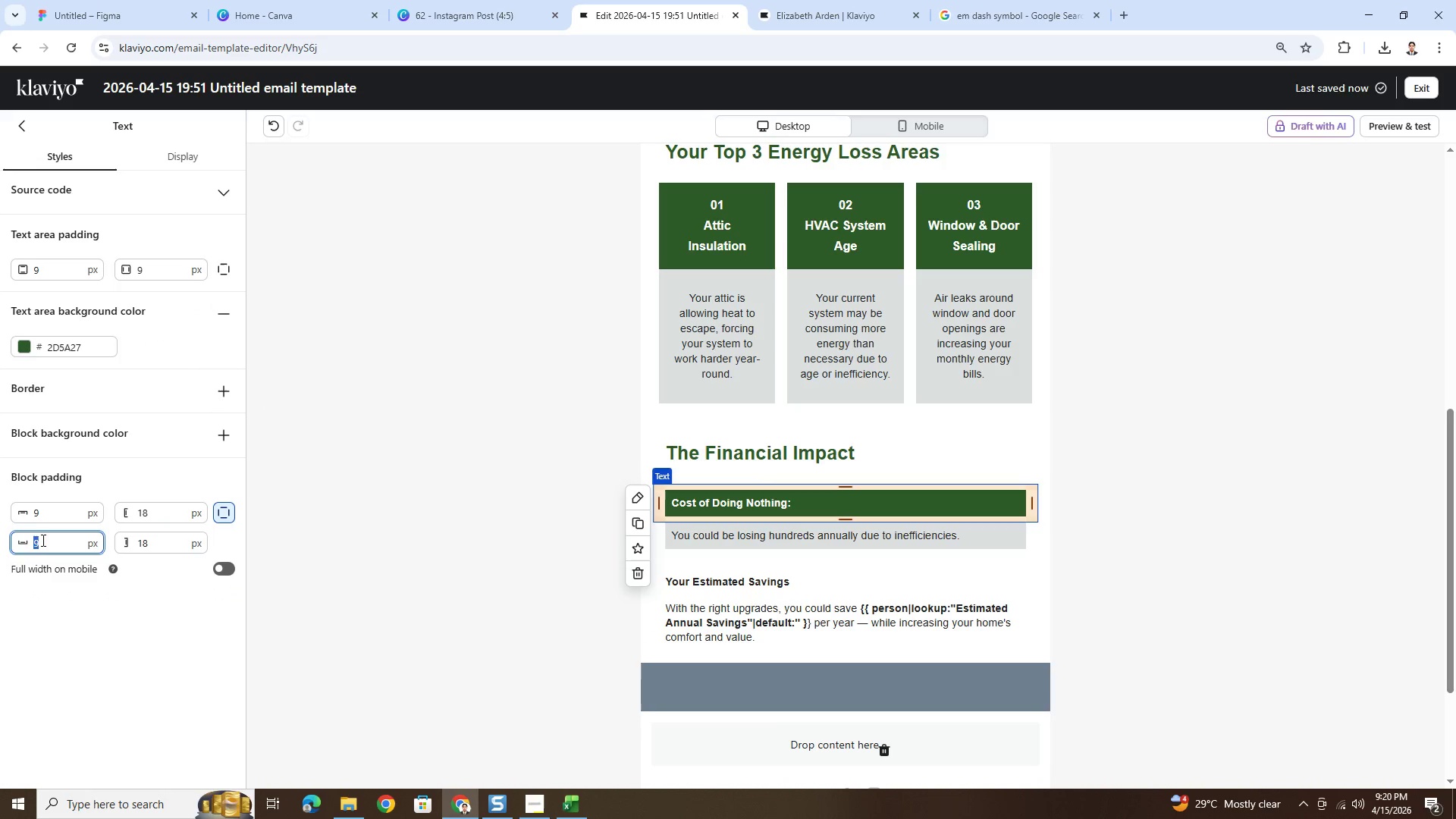 
key(Numpad0)
 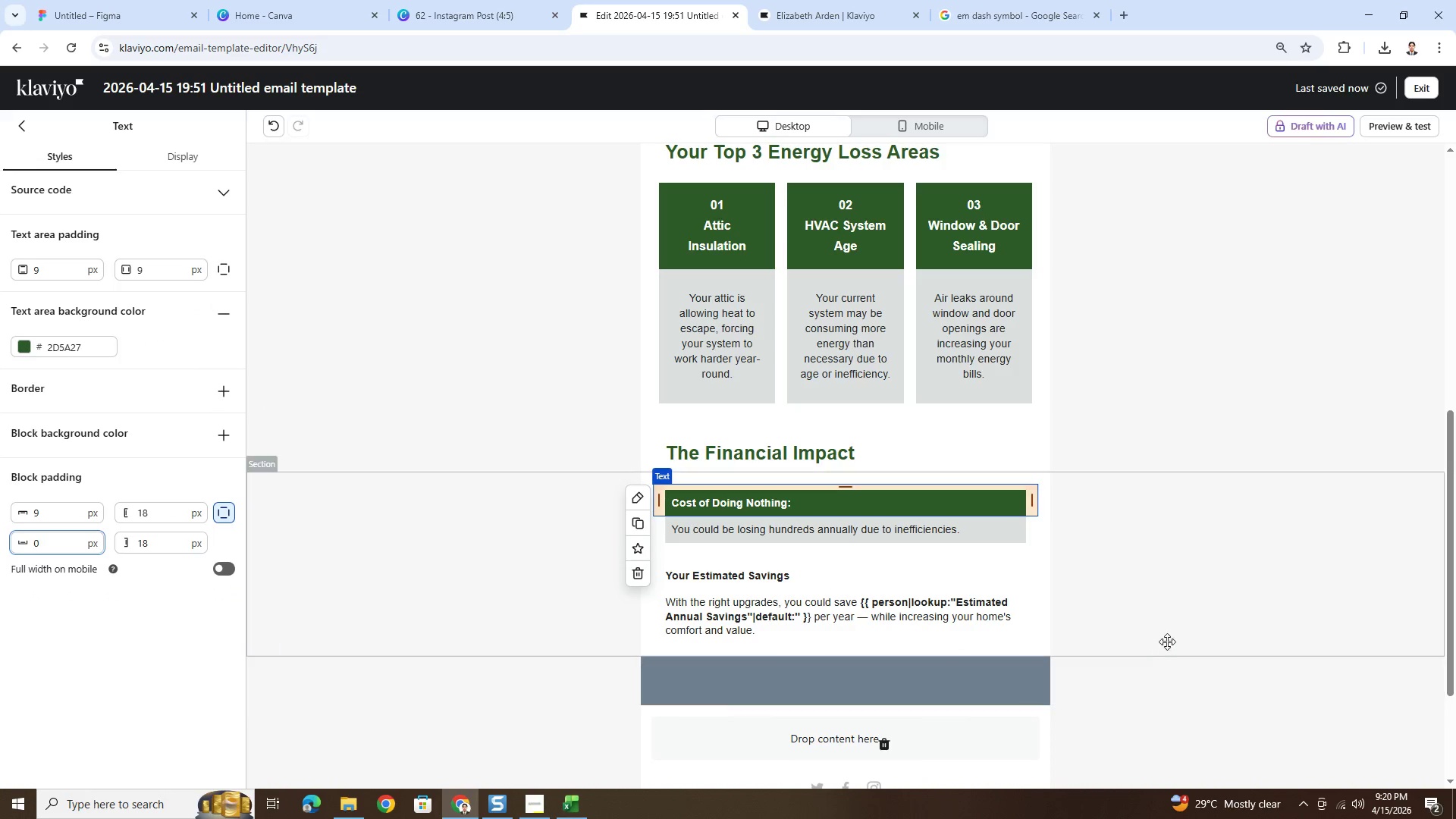 
left_click([1146, 626])
 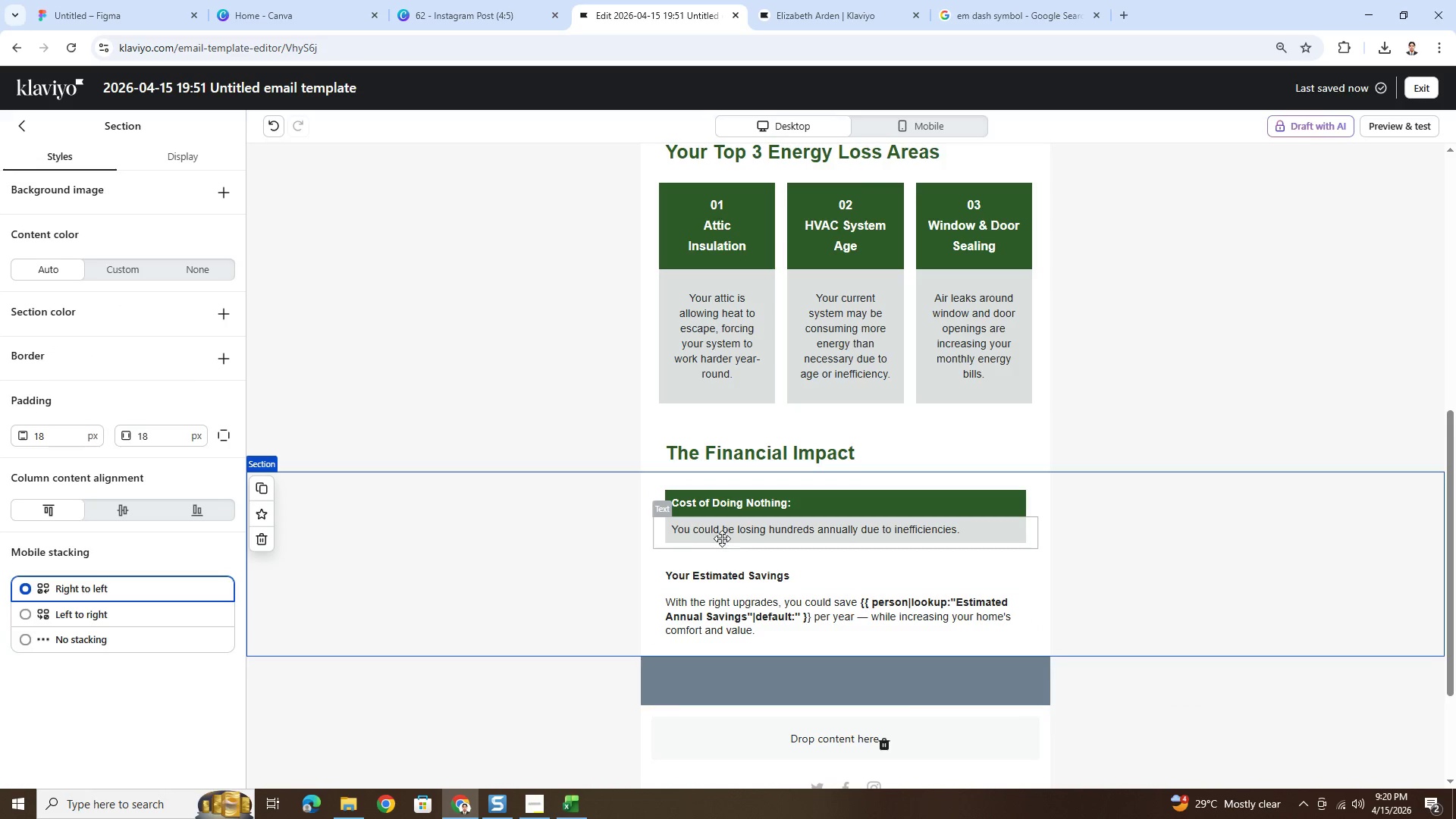 
wait(6.28)
 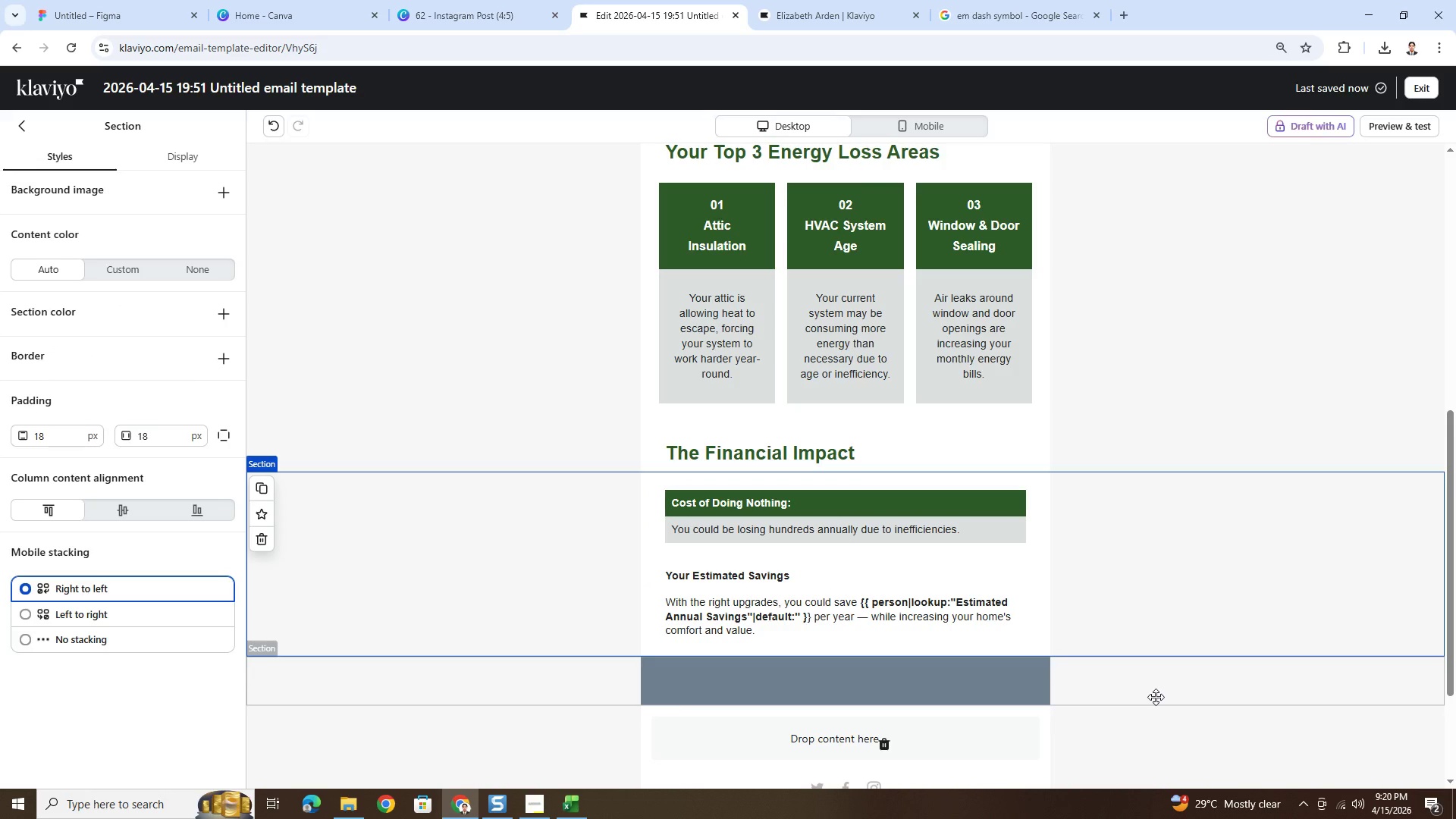 
left_click([811, 529])
 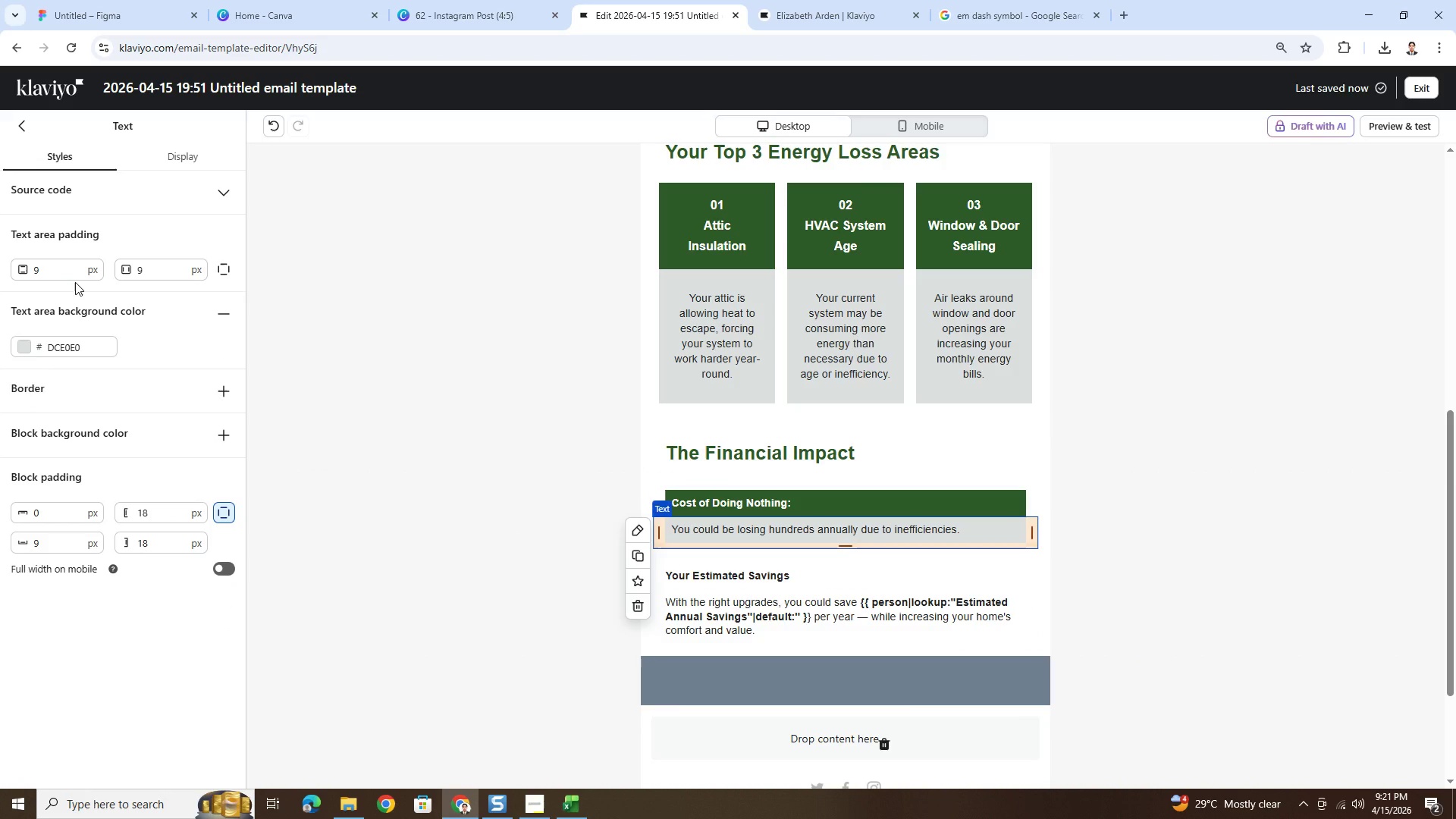 
wait(5.77)
 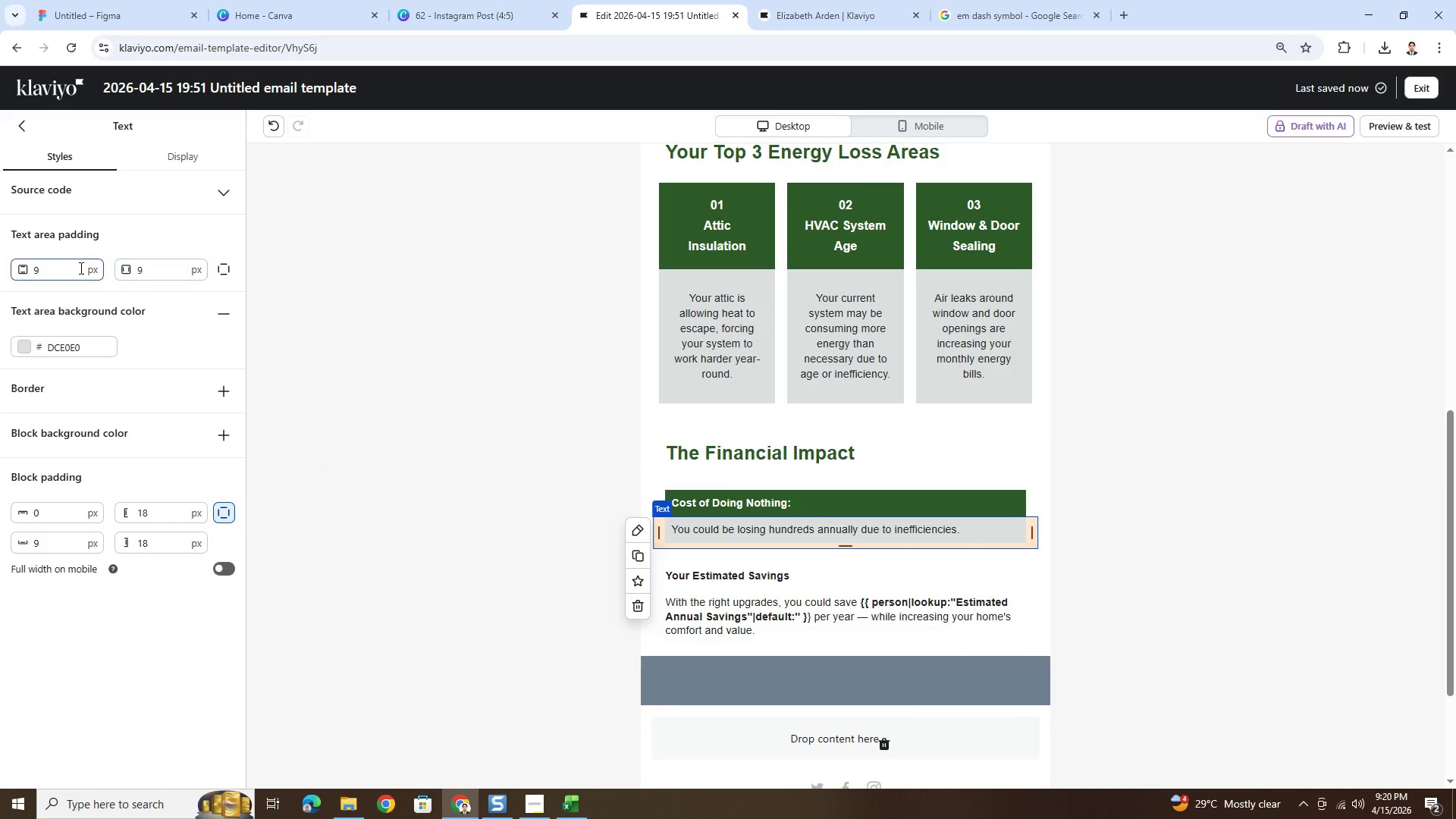 
double_click([57, 272])
 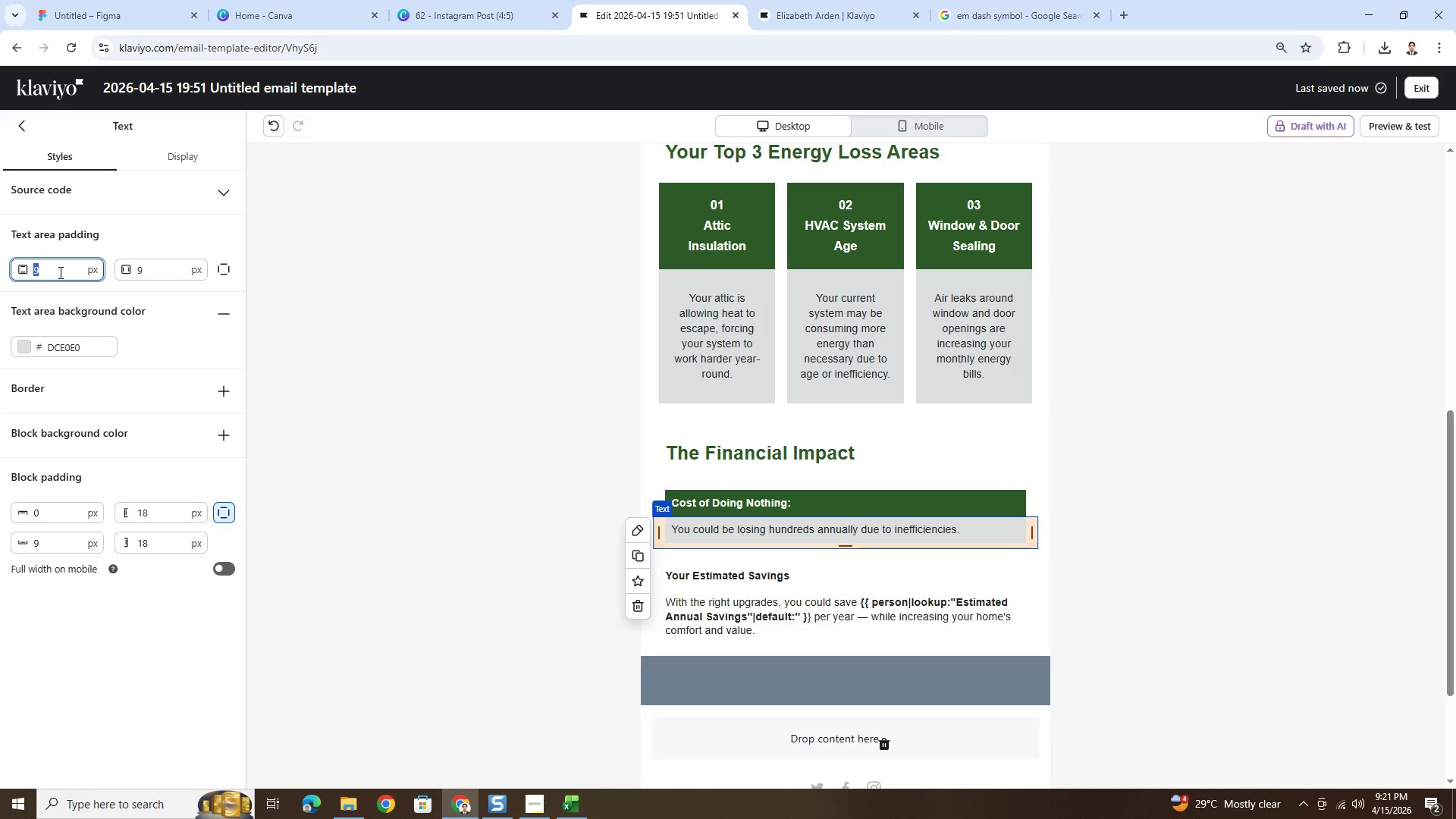 
key(Numpad1)
 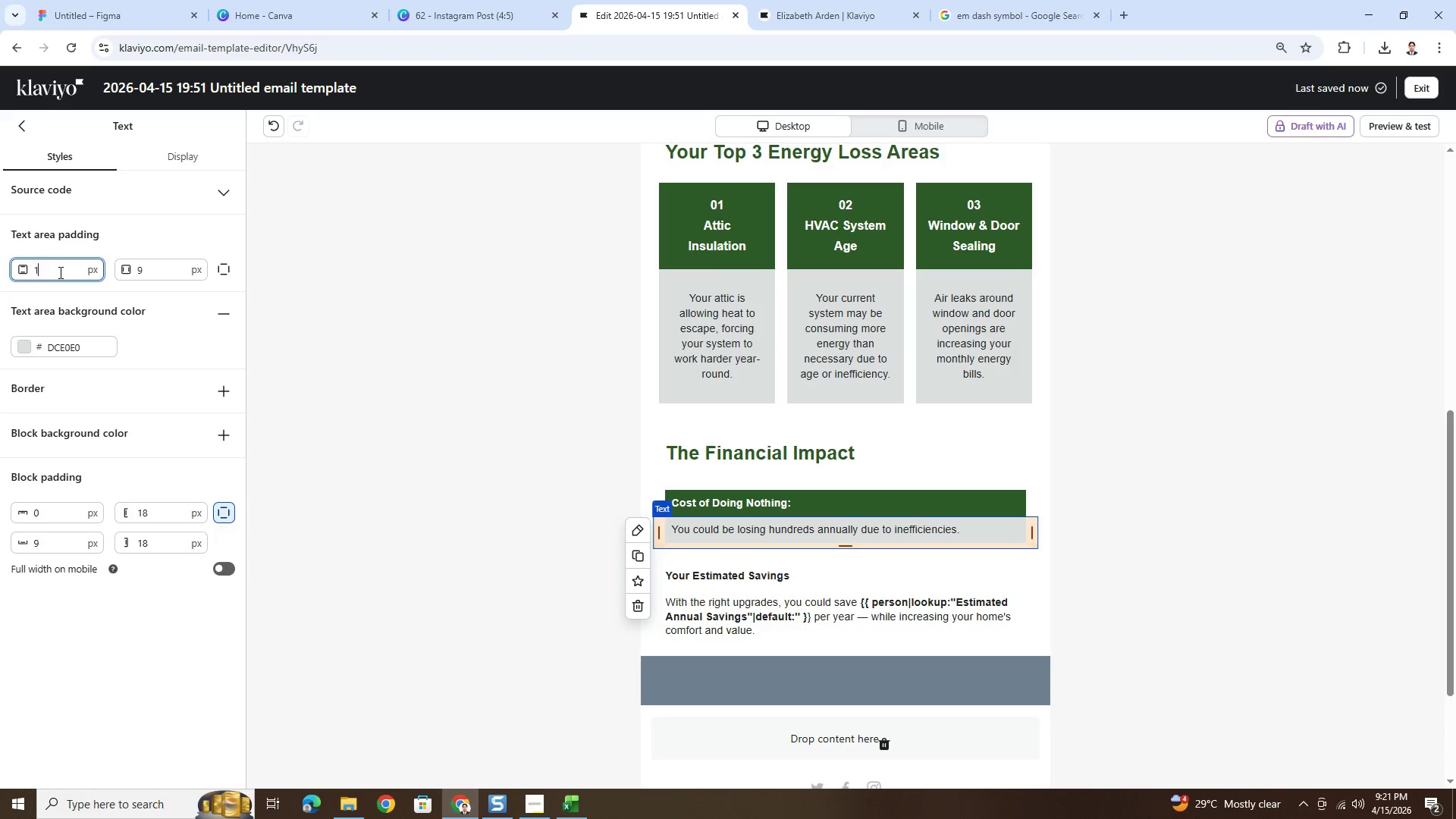 
key(Numpad8)
 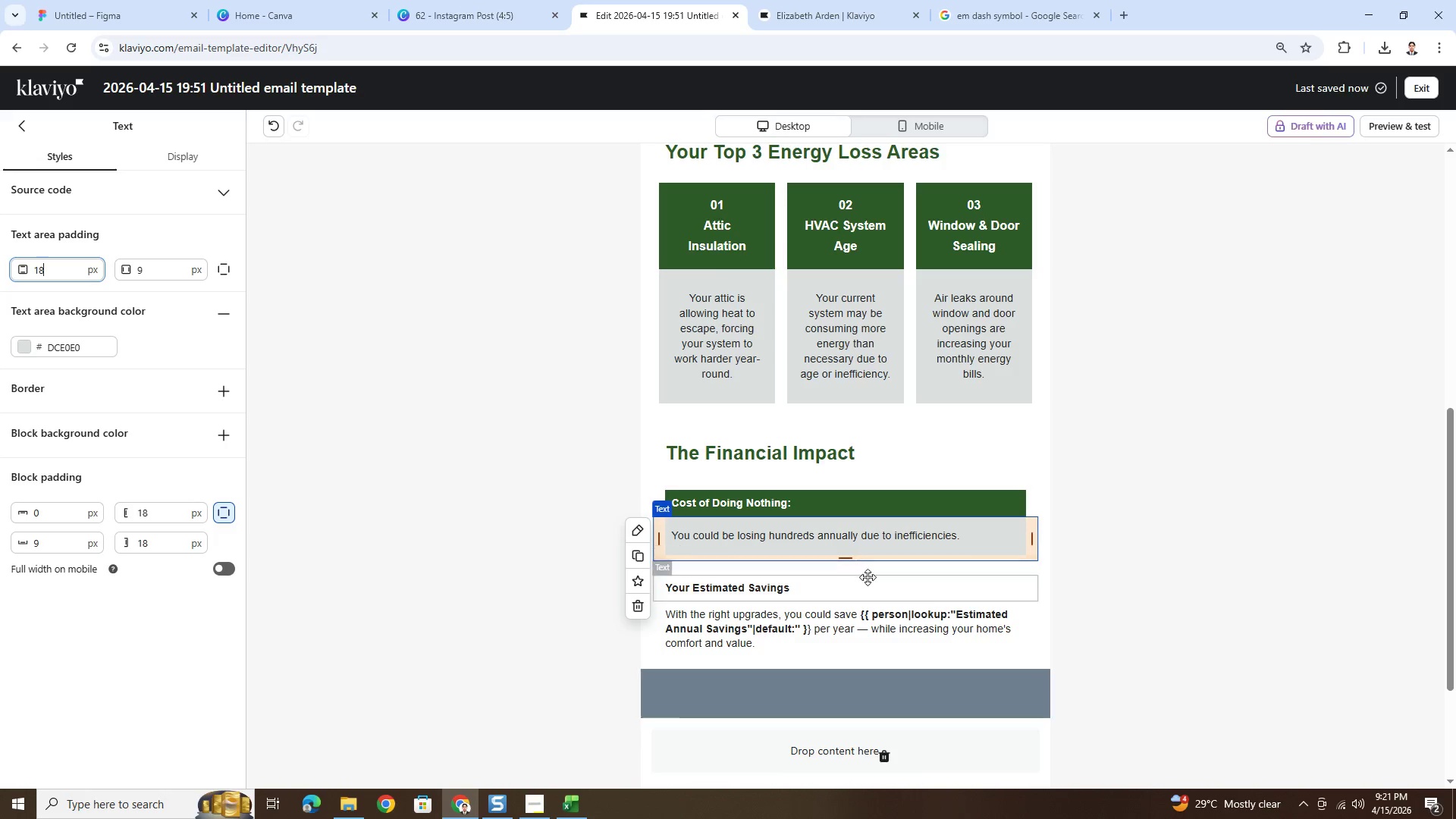 
left_click([1161, 713])
 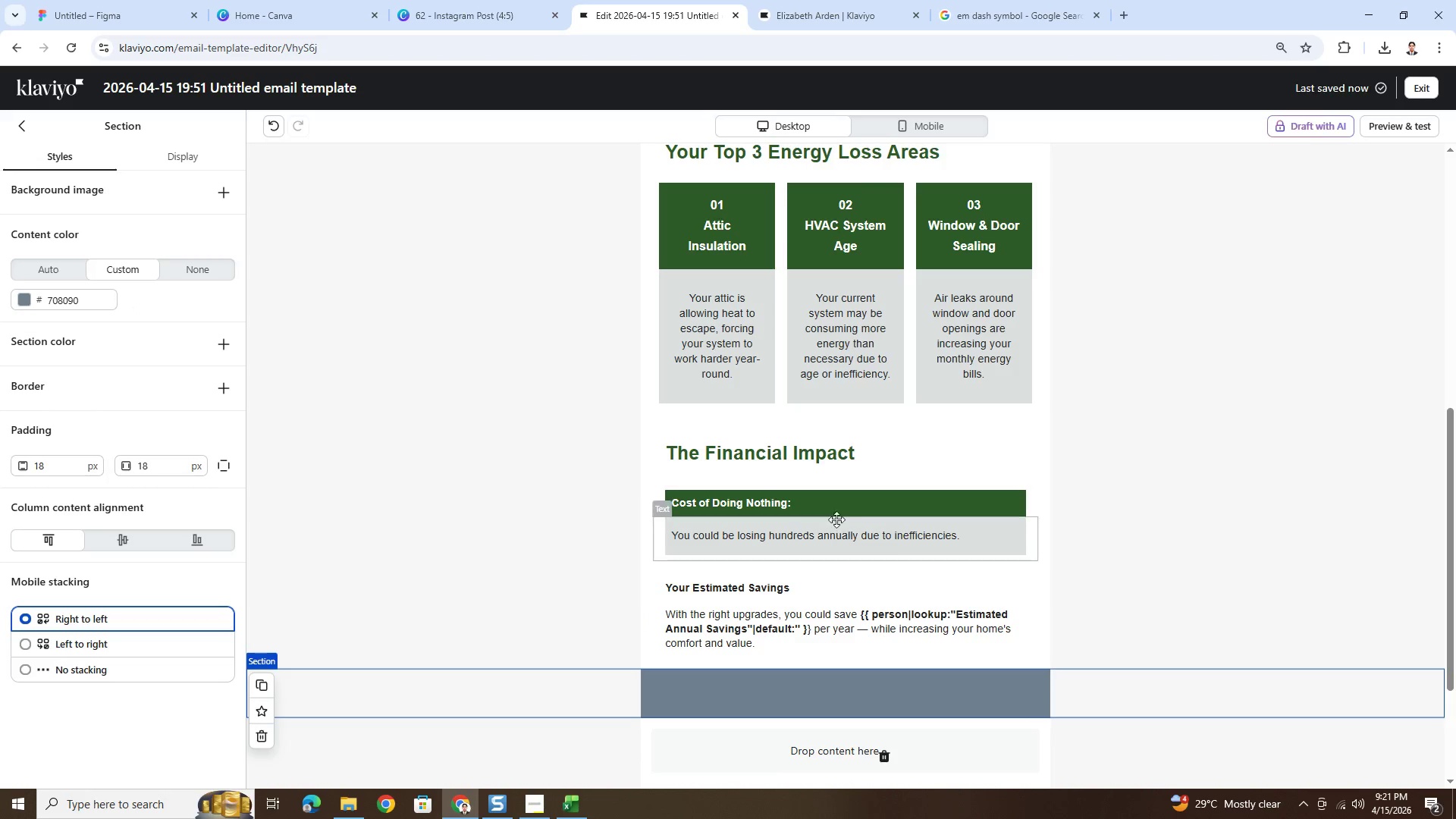 
left_click([831, 506])
 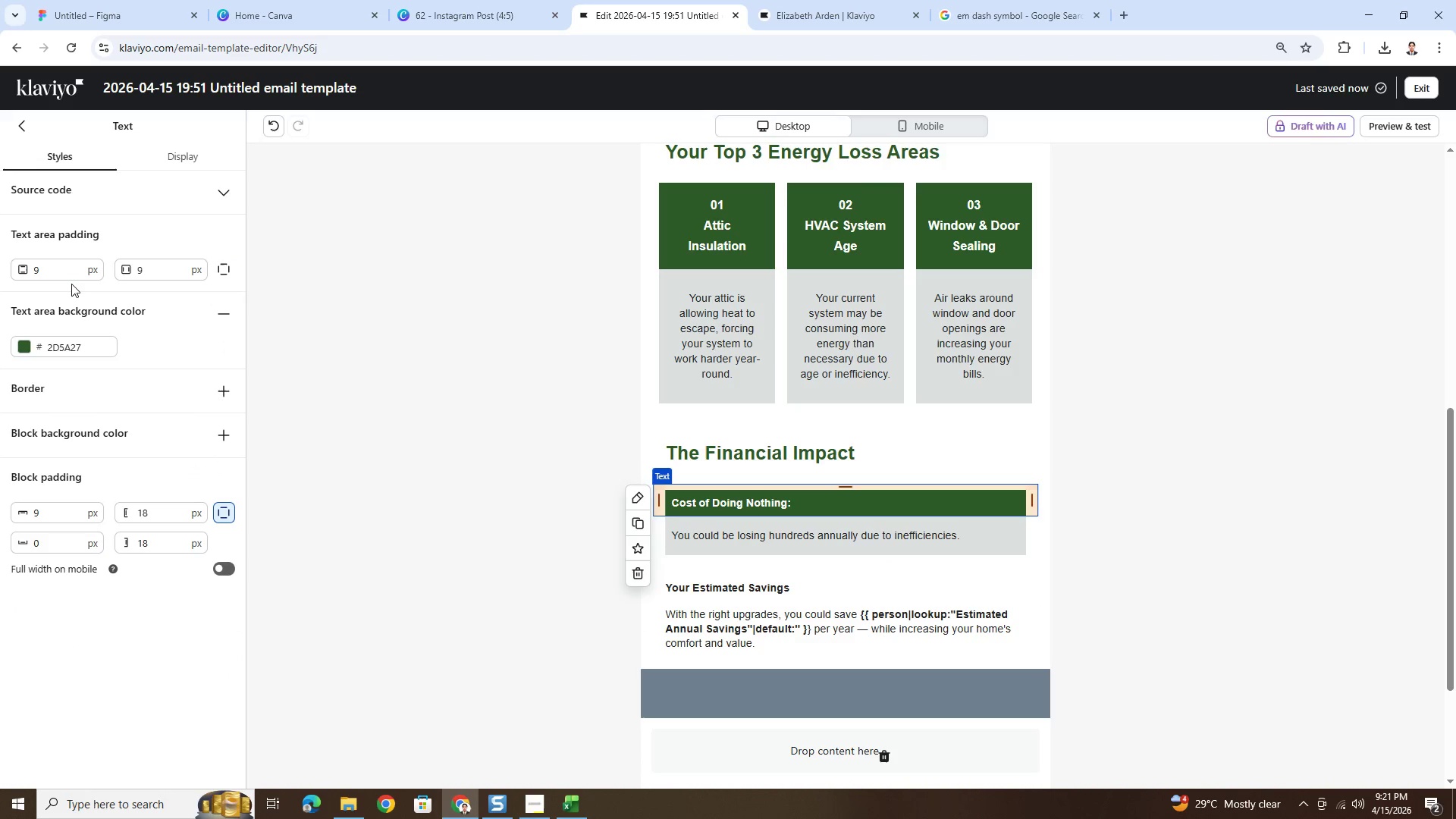 
double_click([67, 274])
 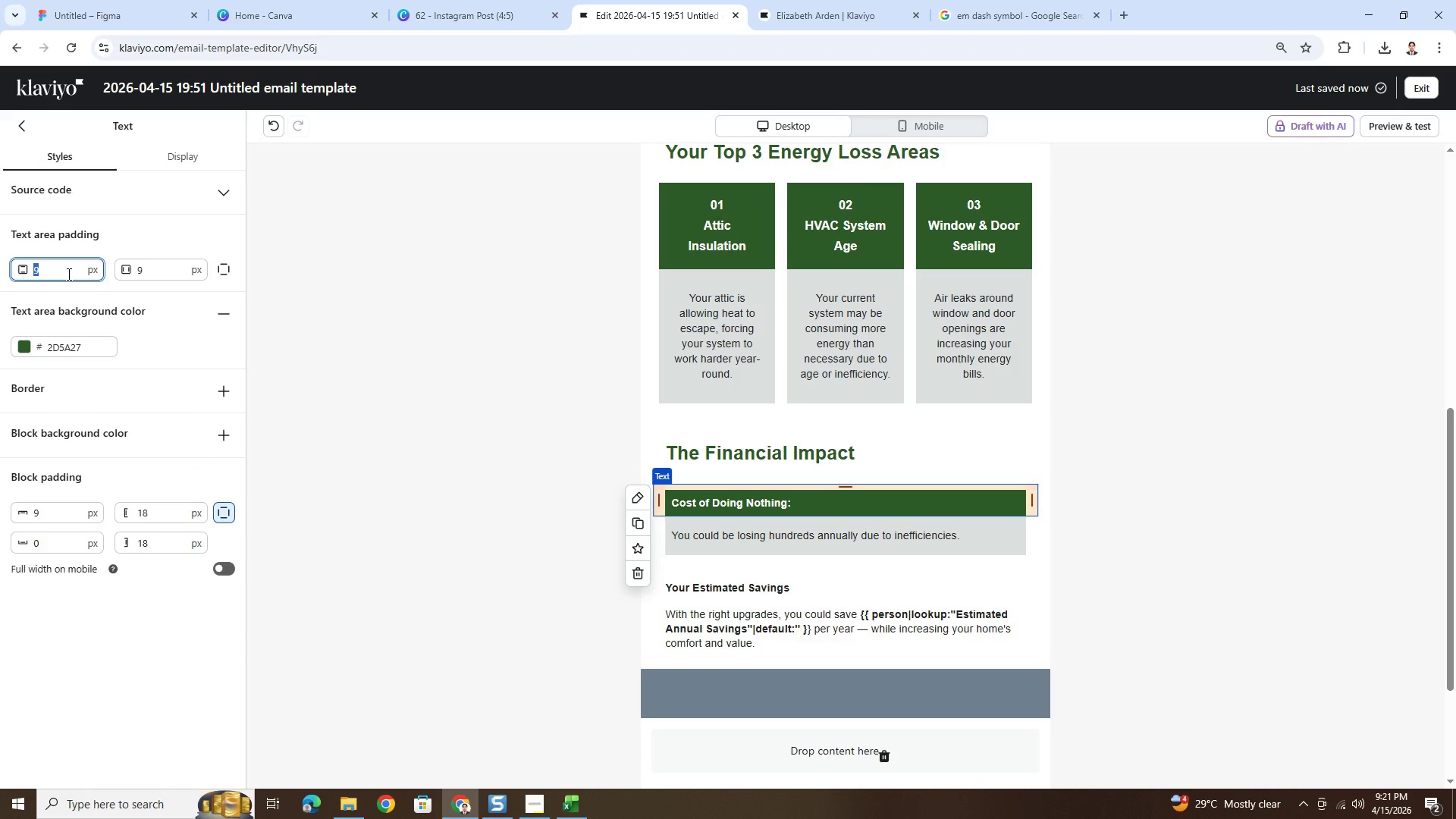 
key(Numpad1)
 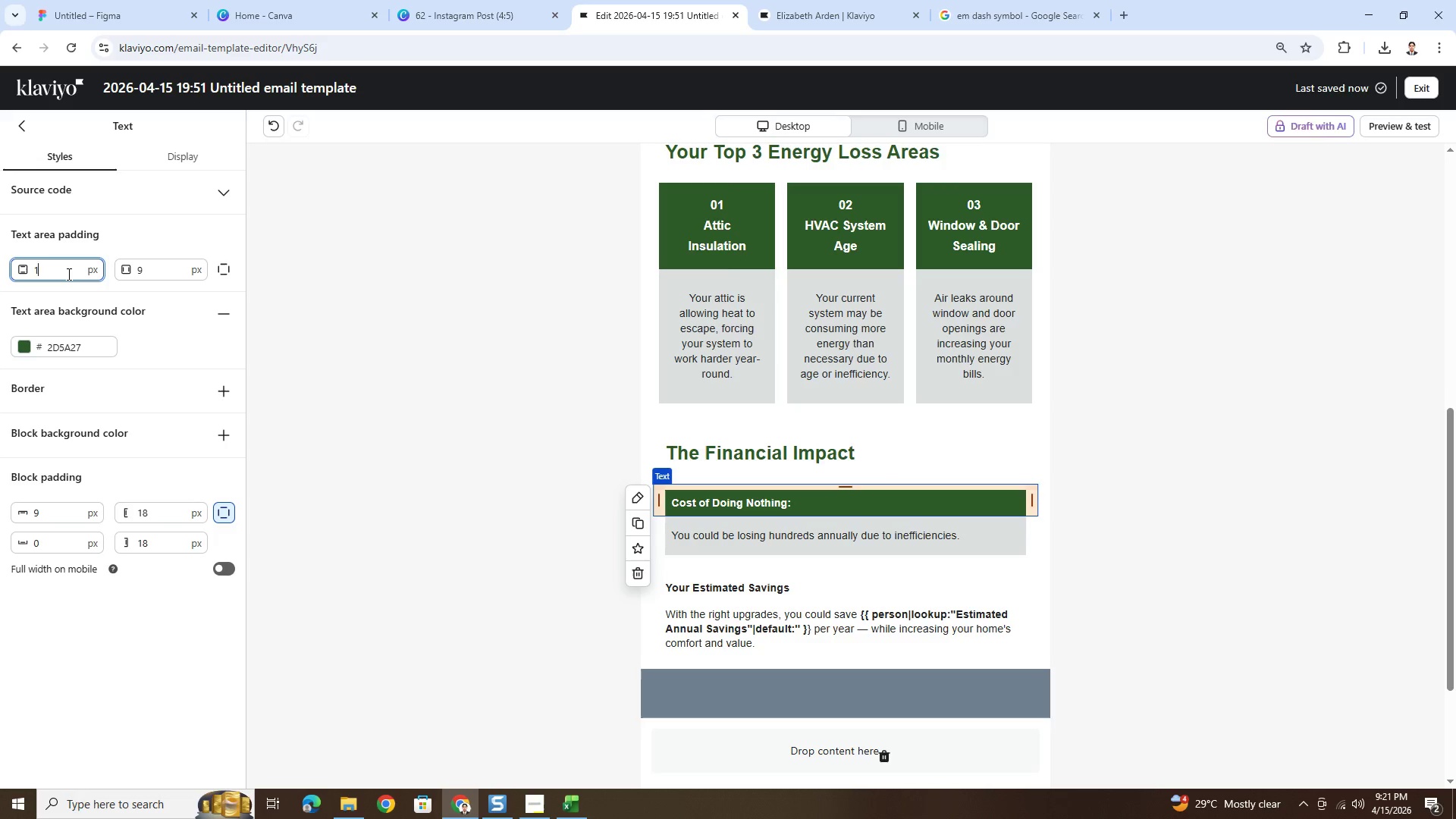 
key(Numpad2)
 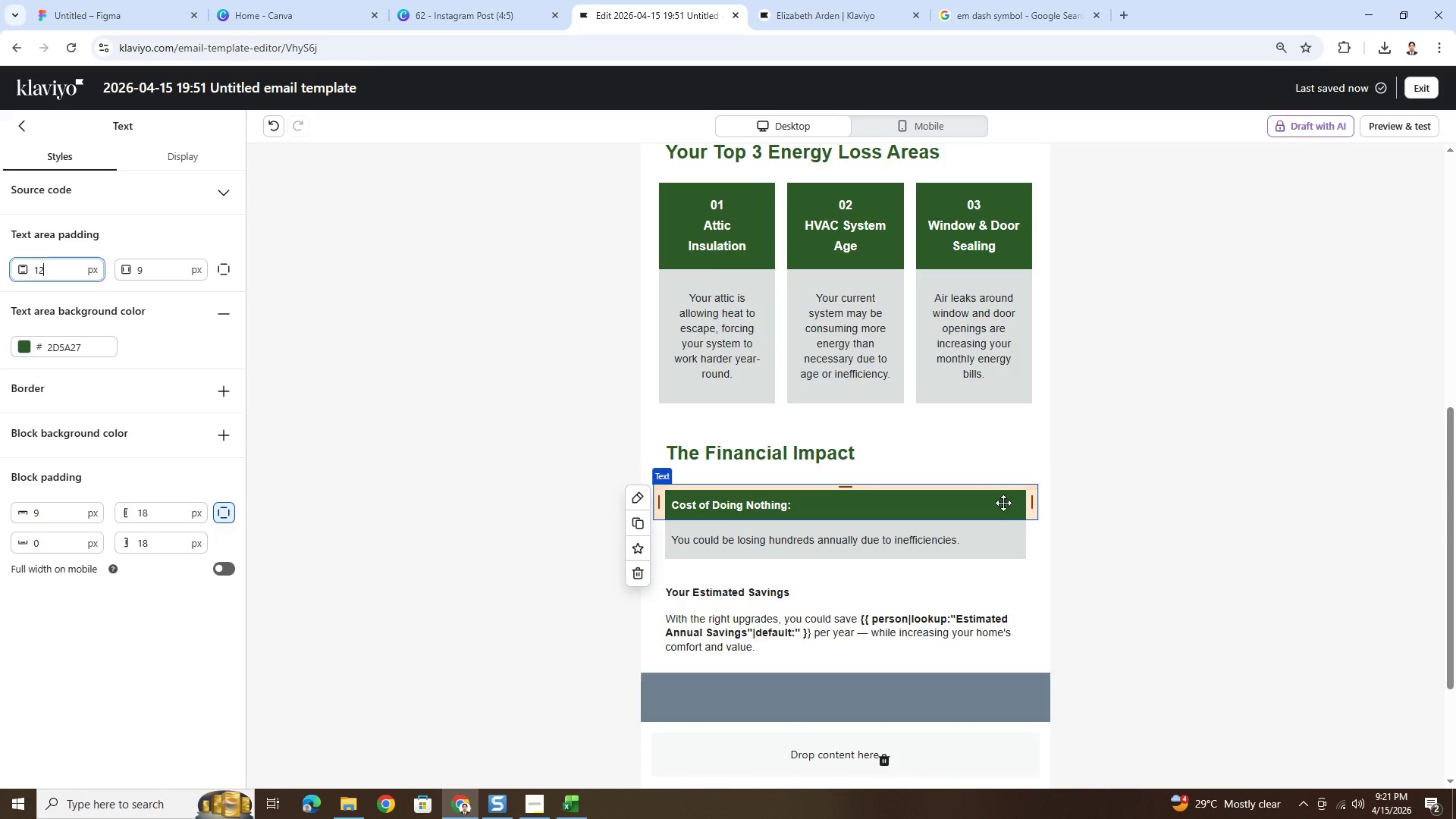 
left_click([1127, 714])
 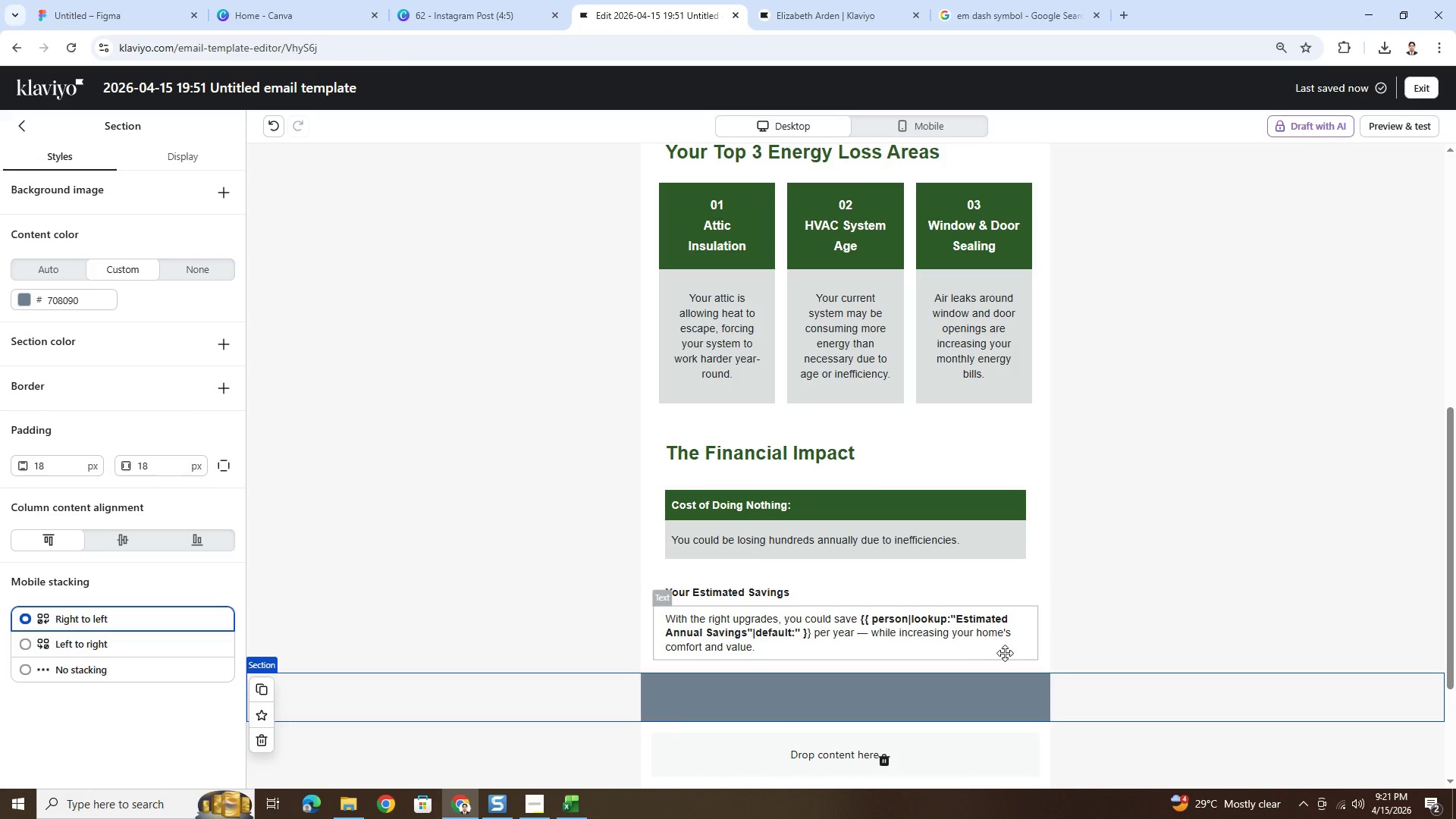 
wait(5.16)
 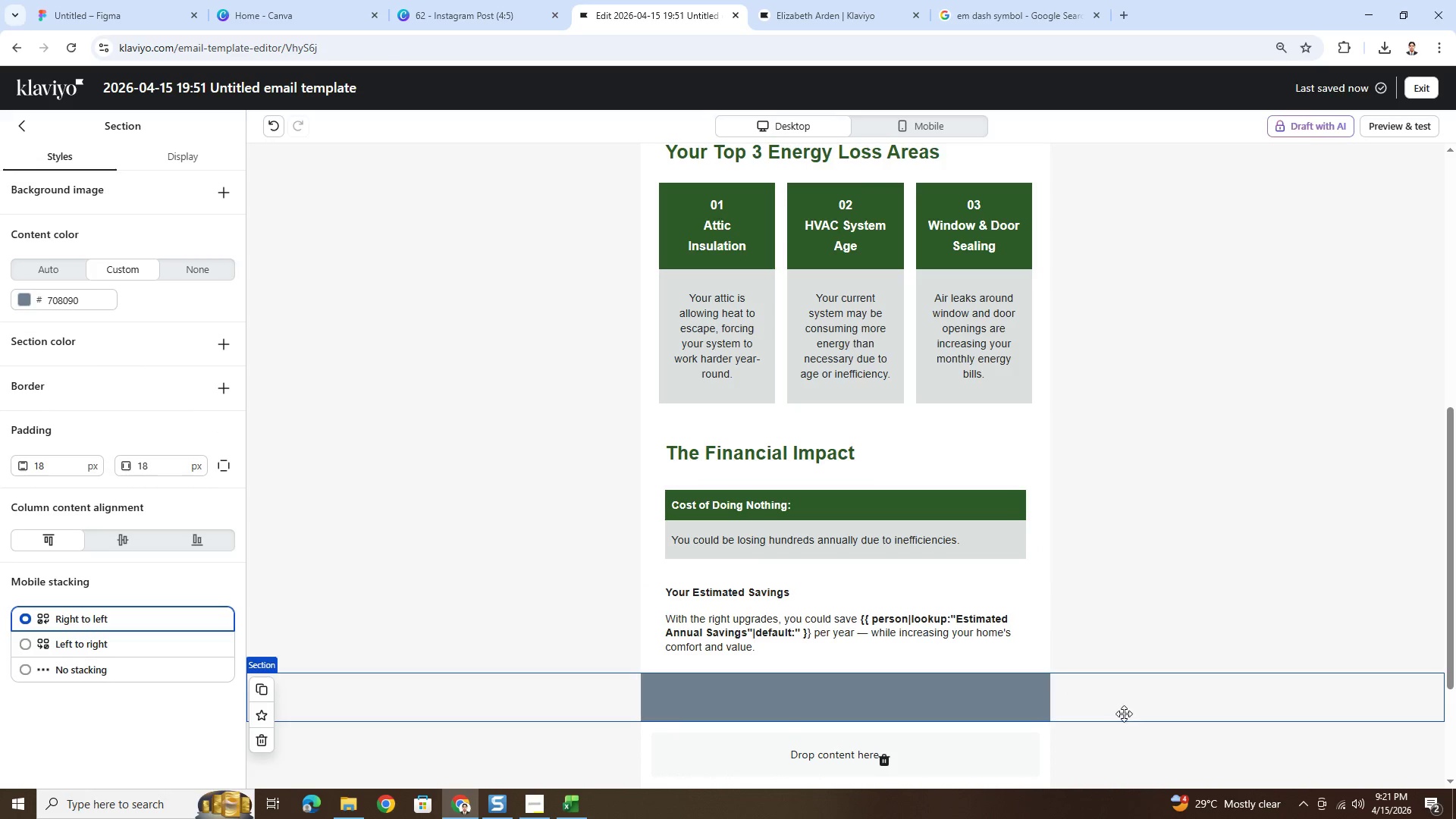 
left_click([763, 506])
 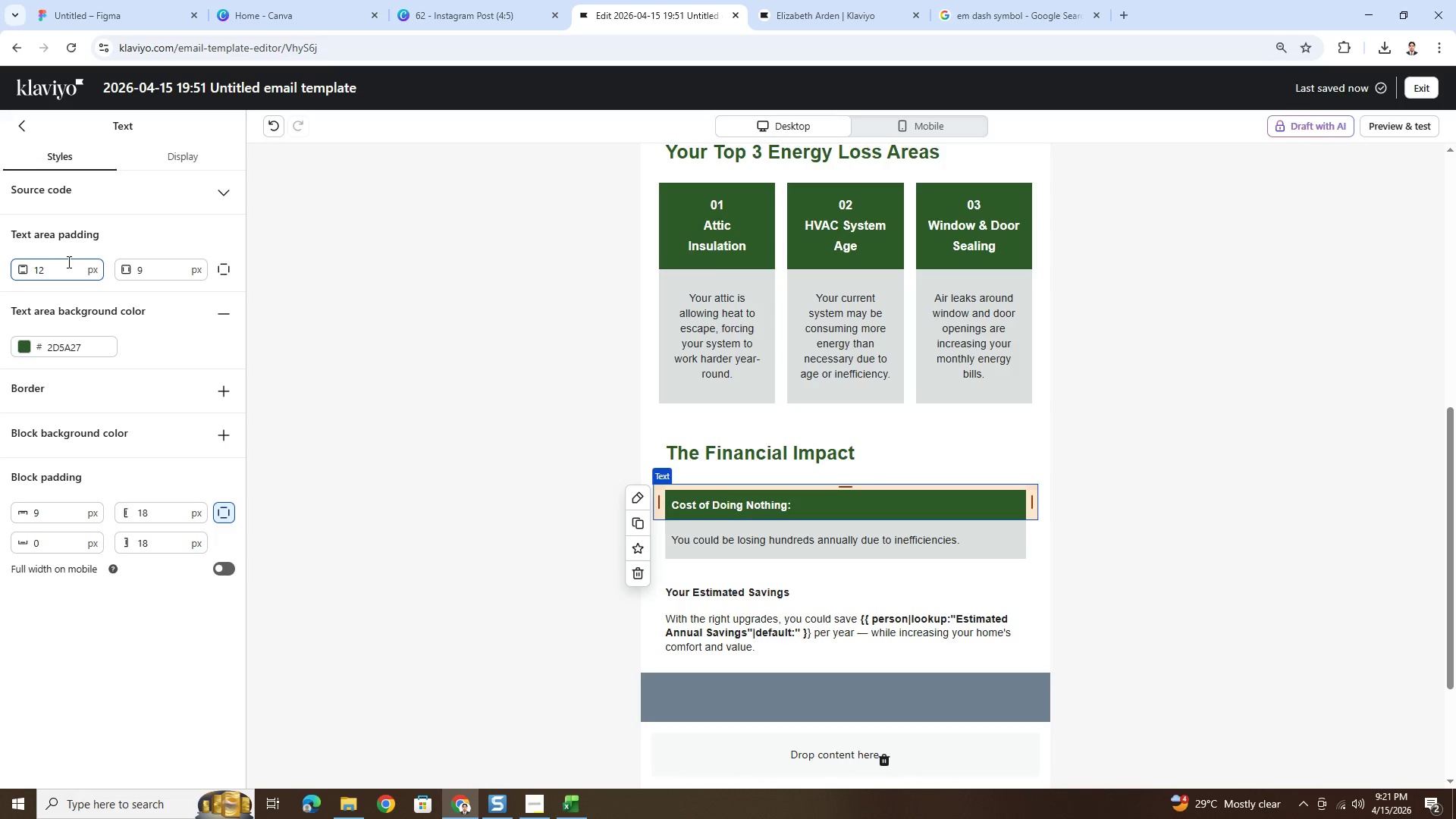 
double_click([158, 273])
 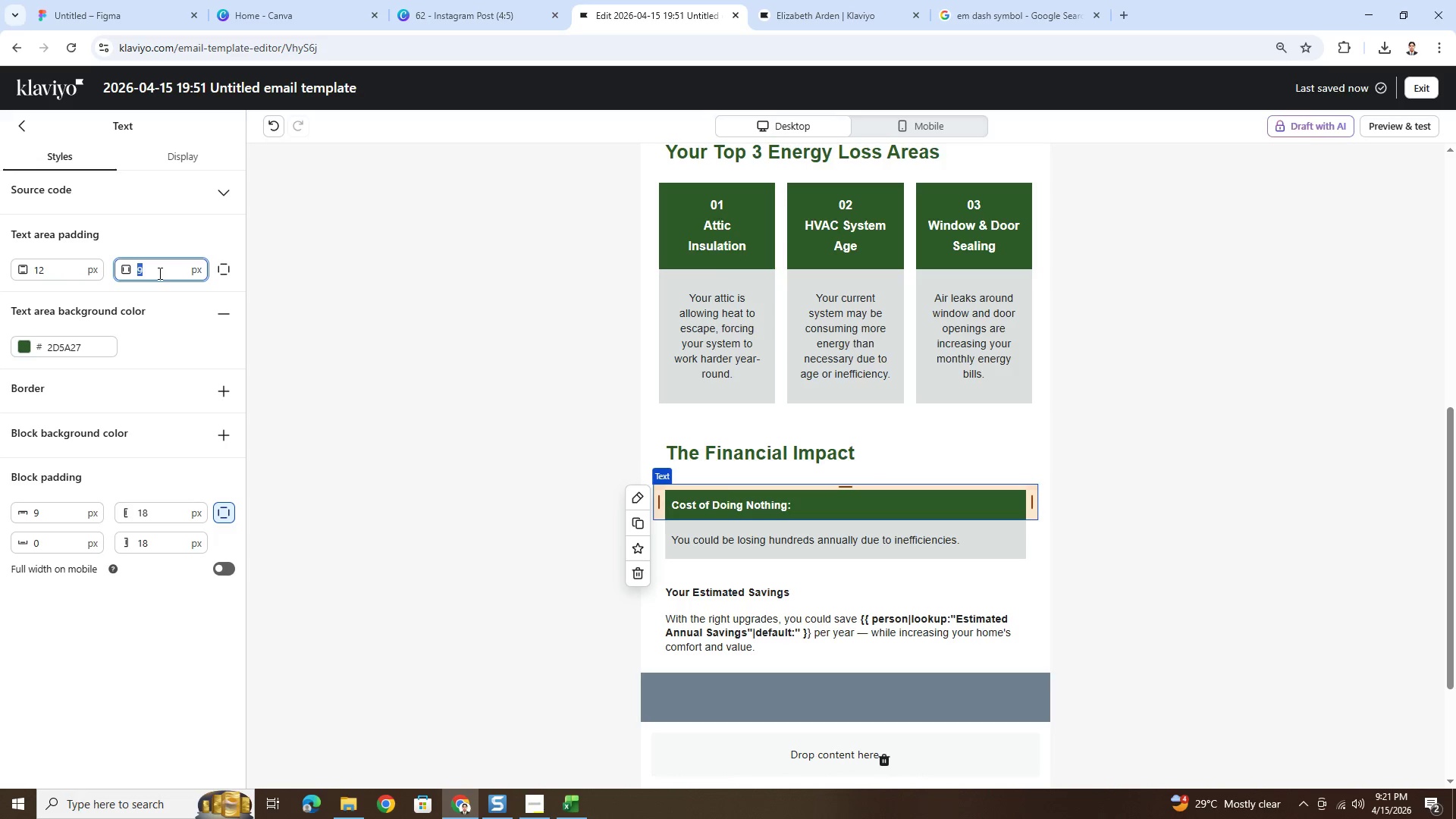 
key(Numpad1)
 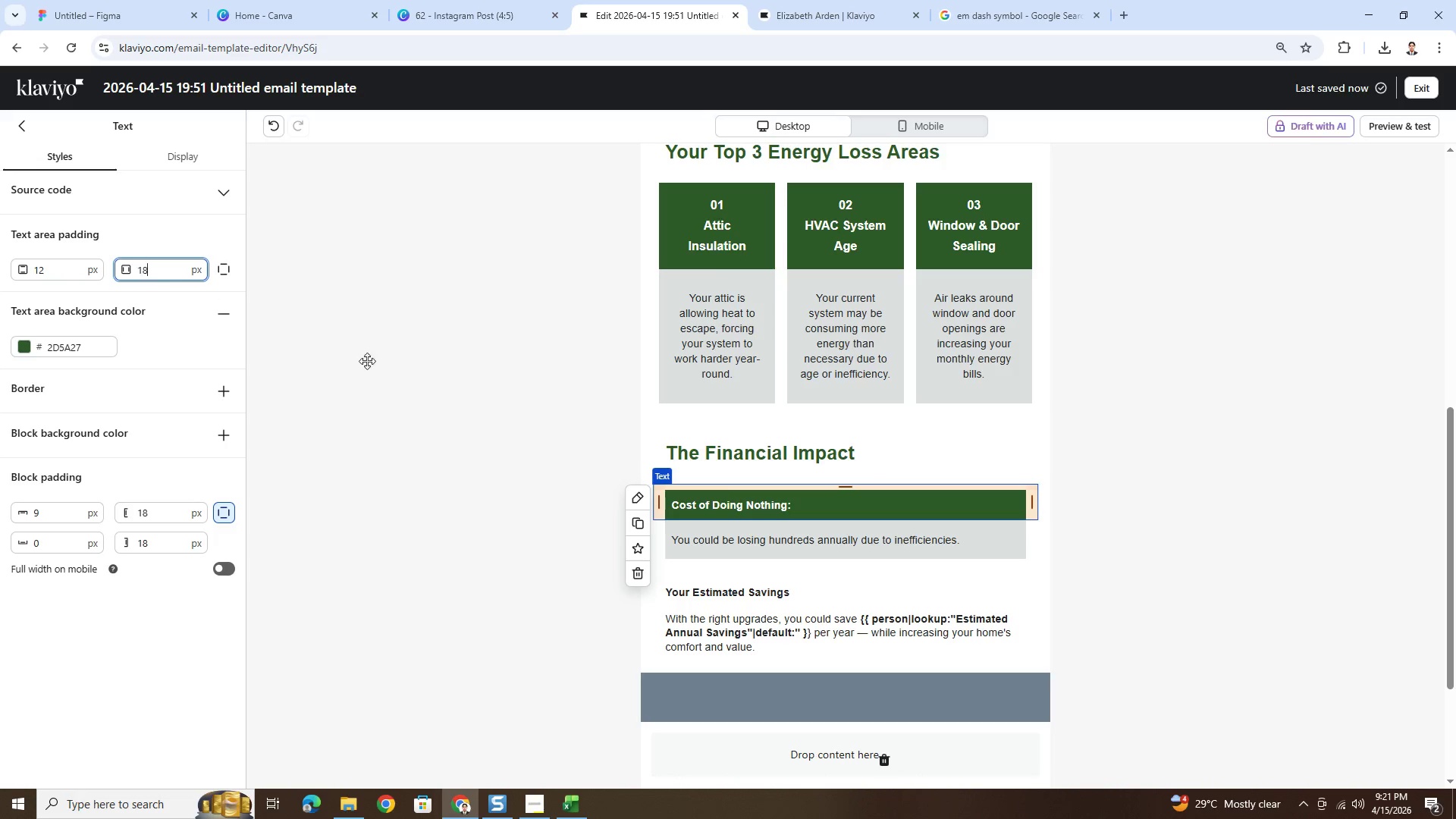 
key(Numpad8)
 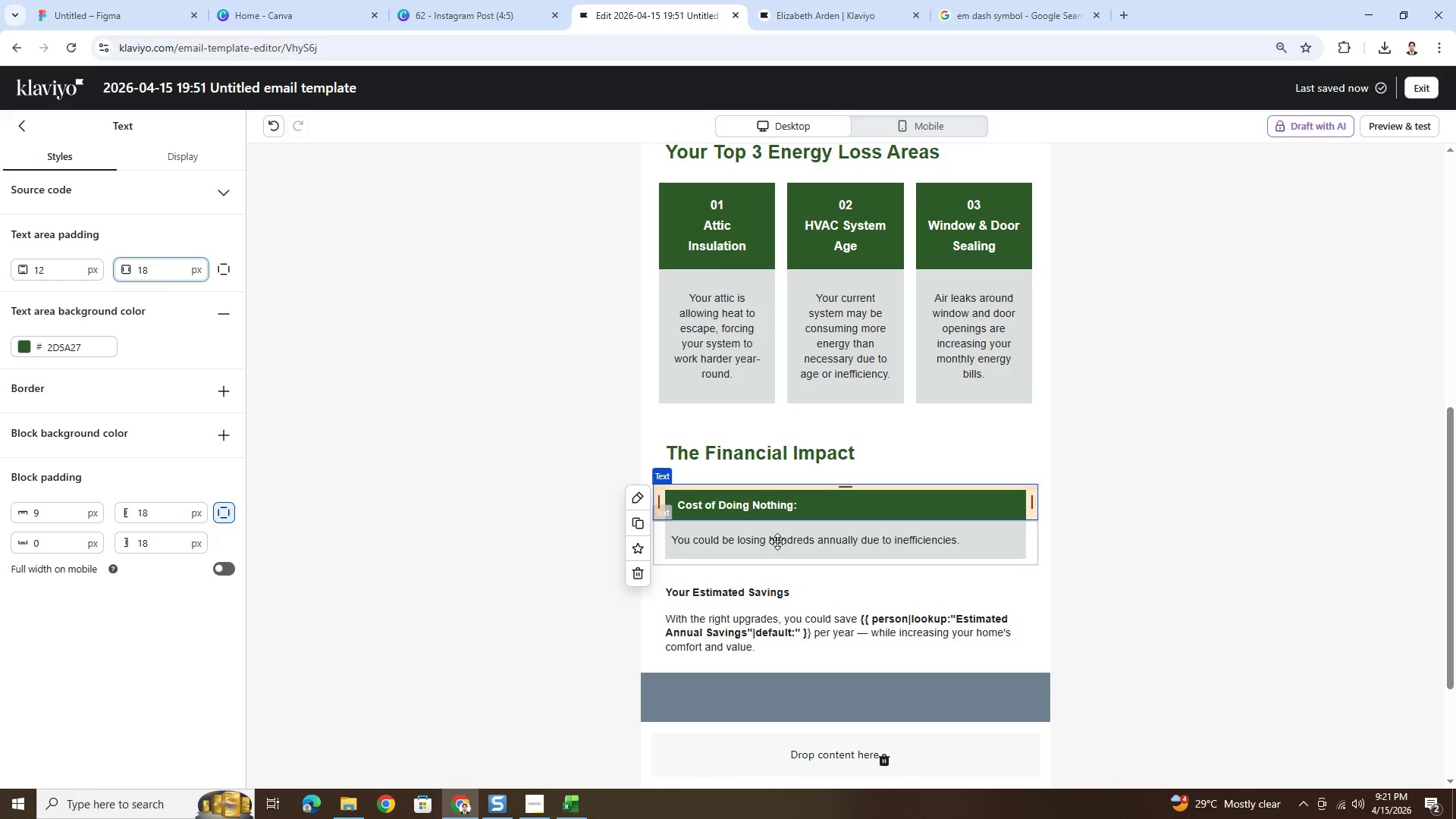 
left_click([777, 538])
 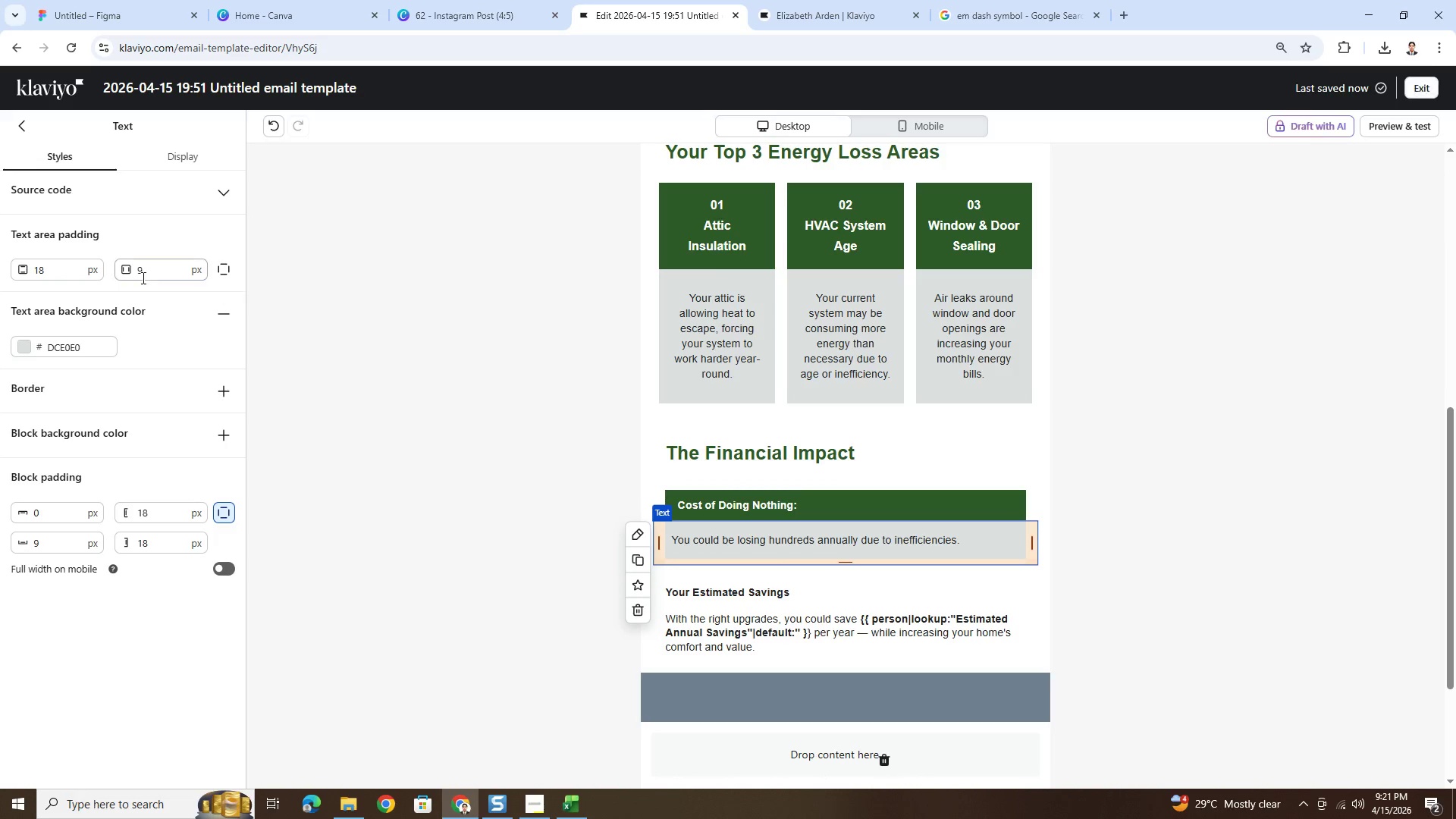 
double_click([143, 272])
 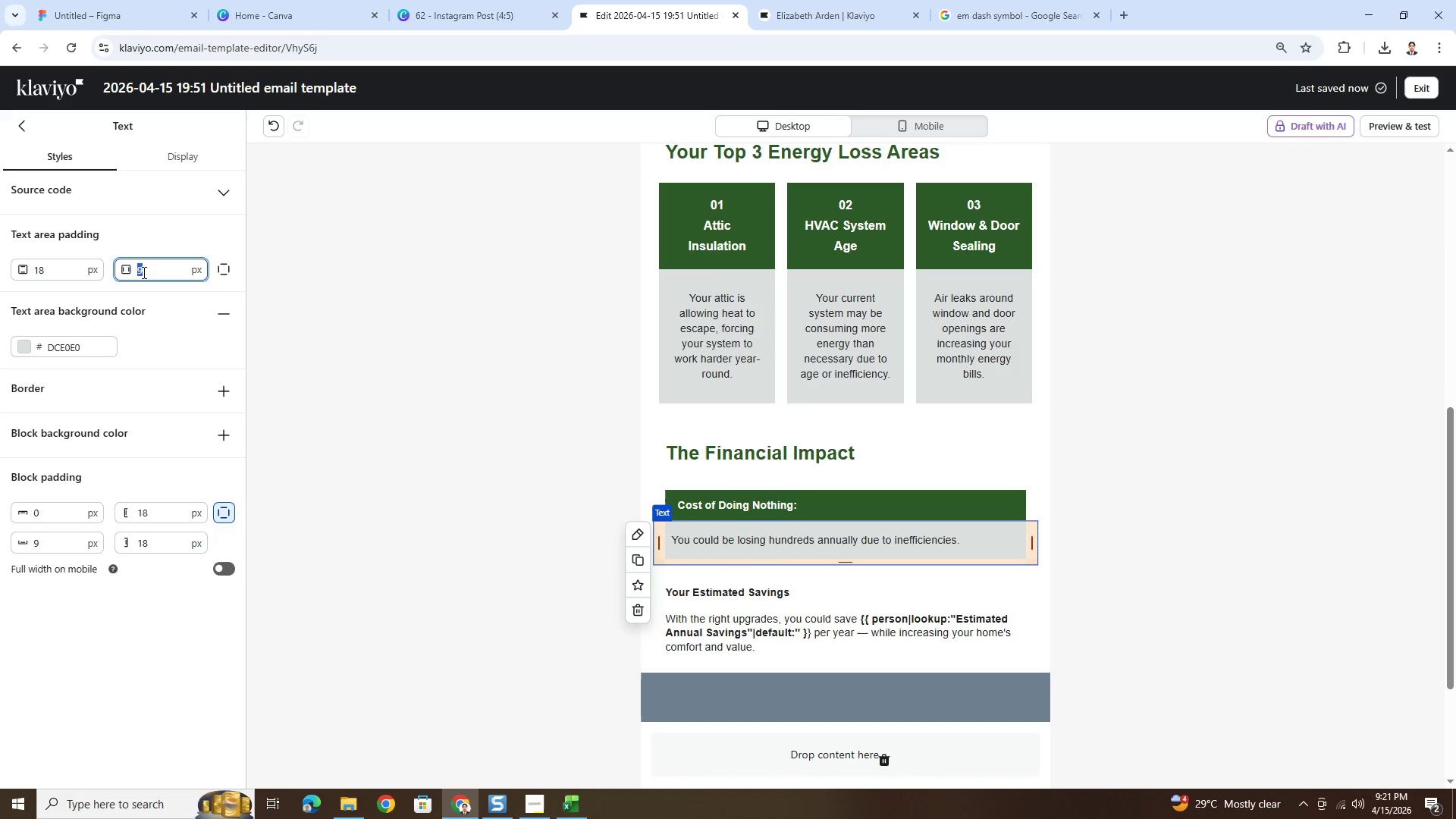 
key(Numpad1)
 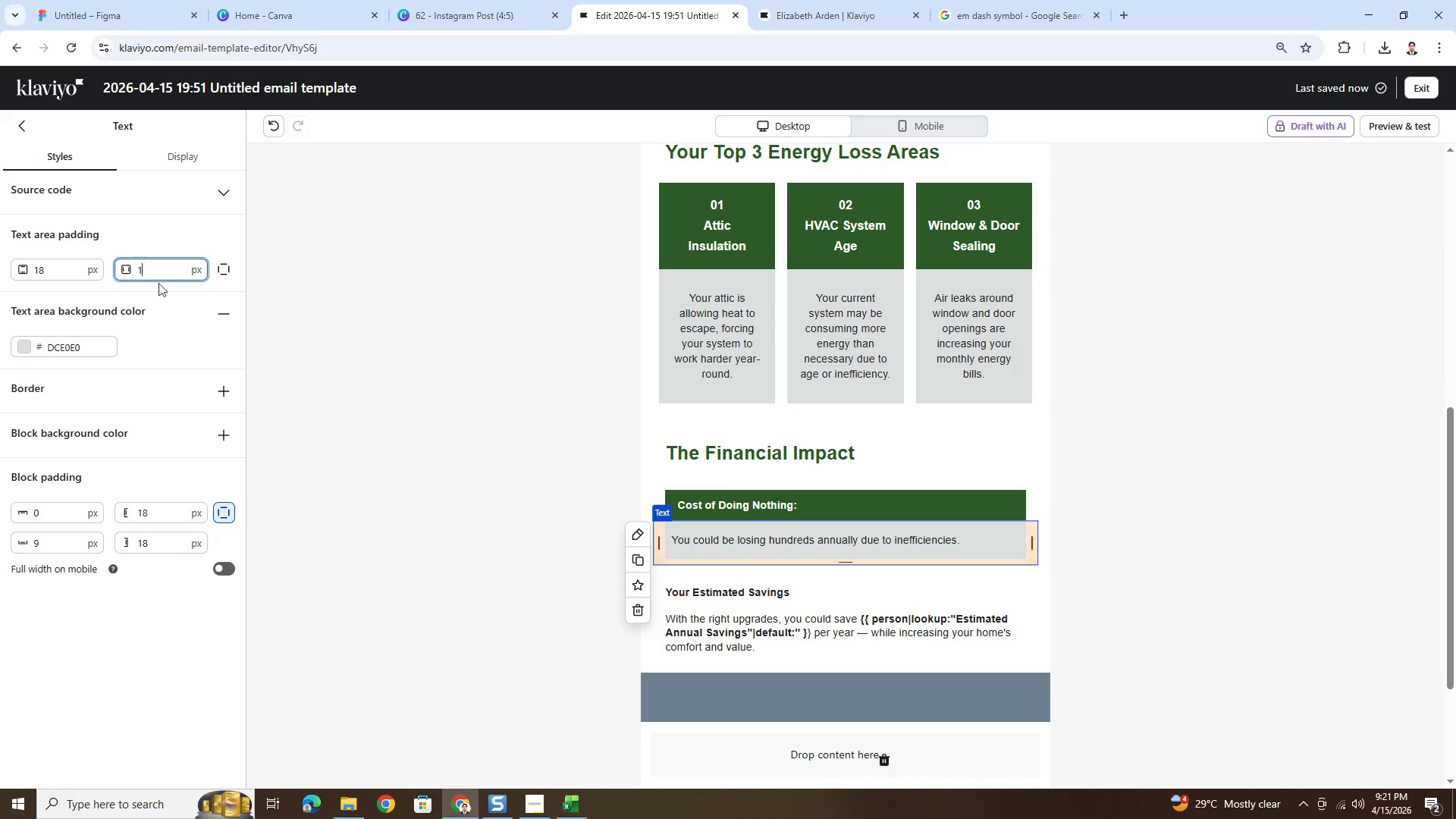 
key(Numpad8)
 